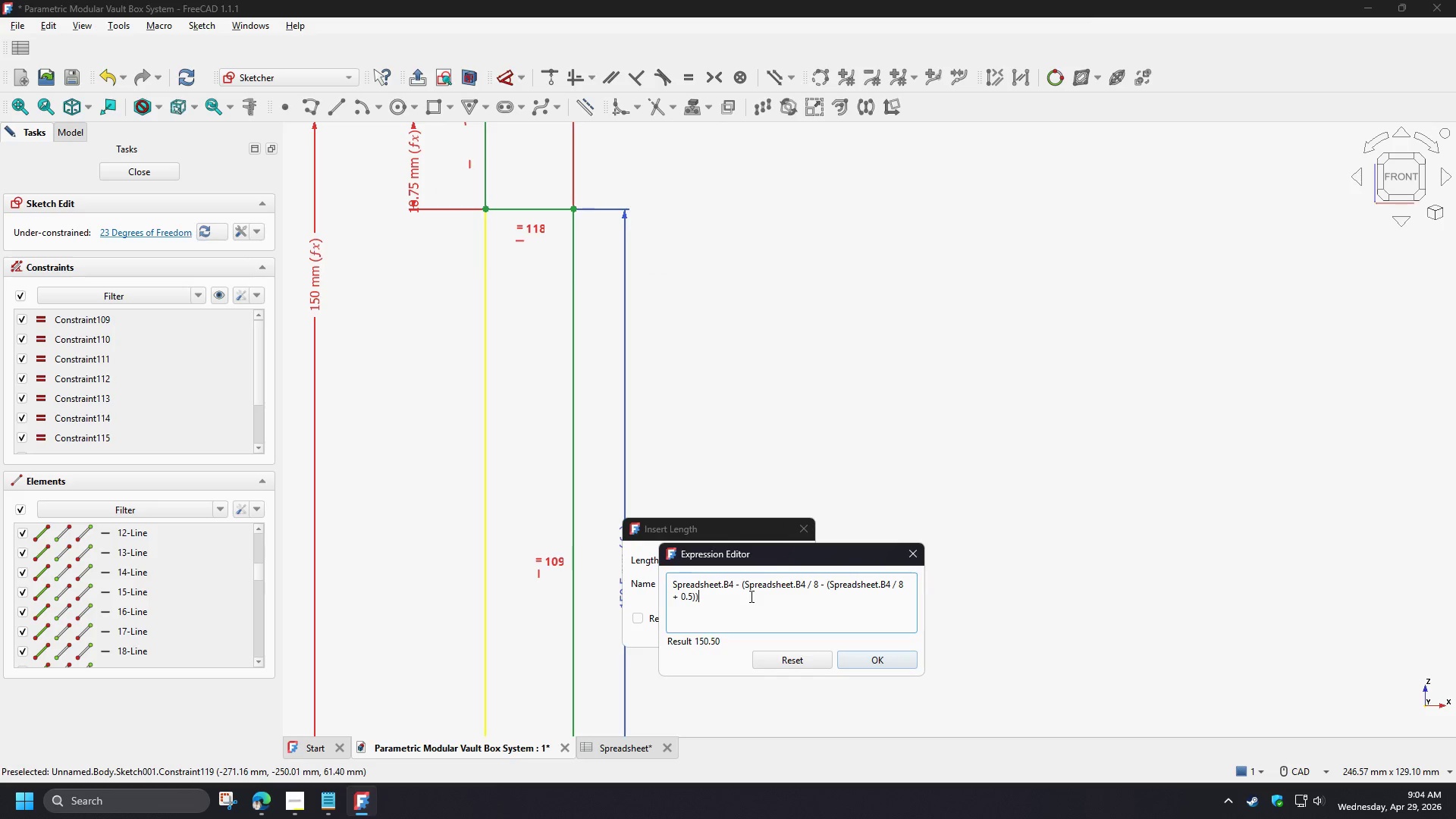 
left_click_drag(start_coordinate=[750, 596], to_coordinate=[740, 584])
 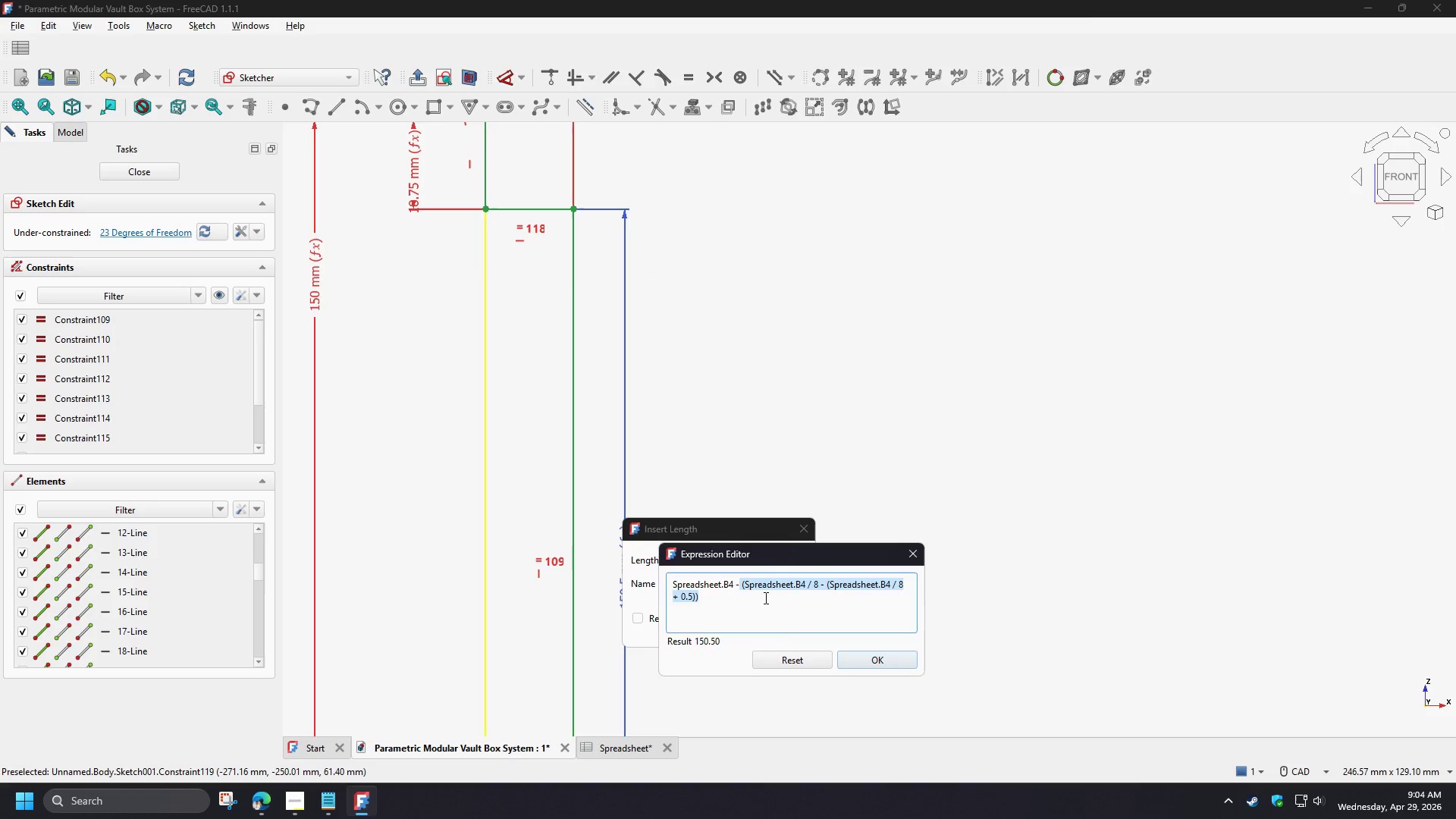 
key(Space)
 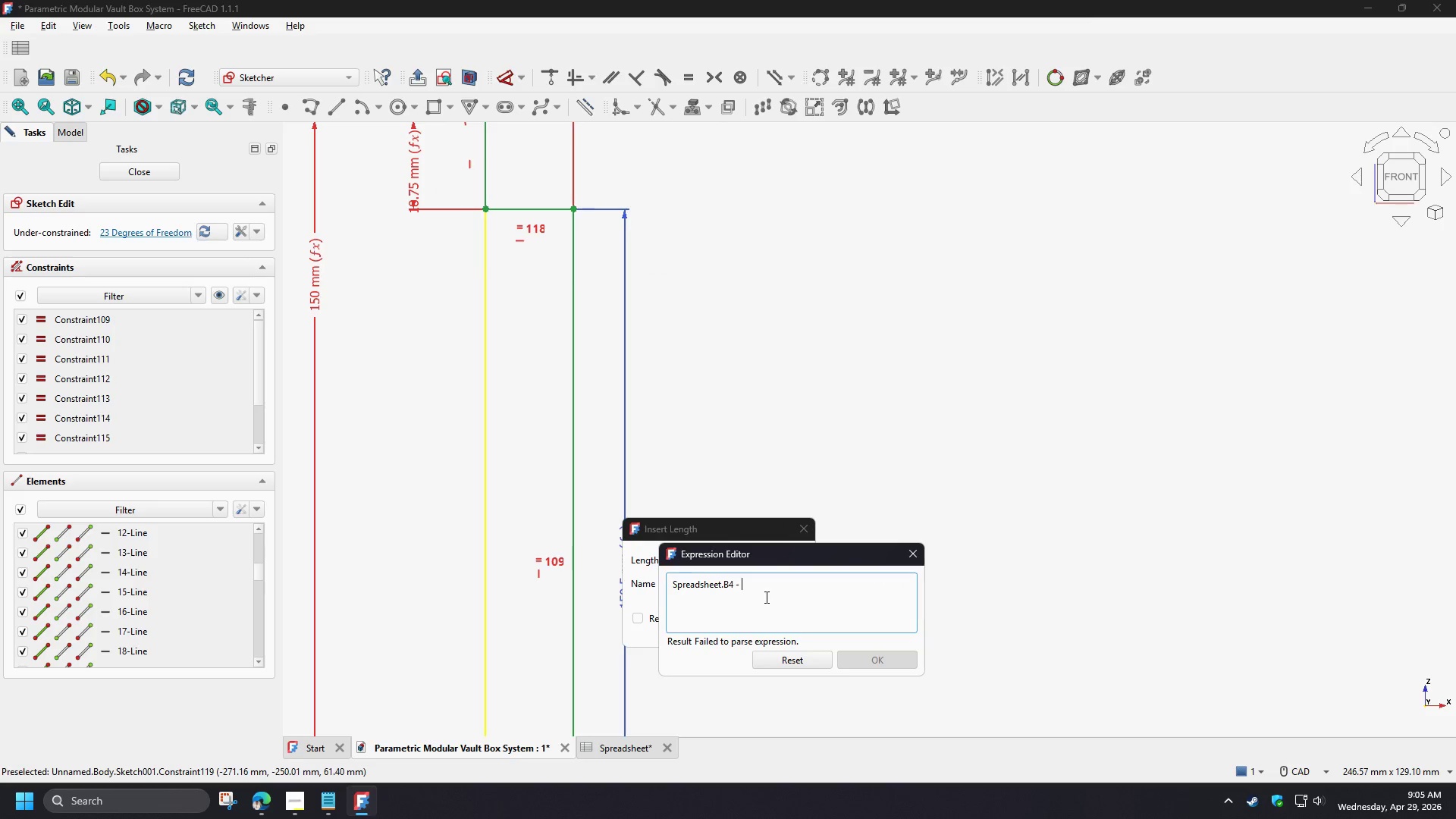 
key(Shift+9)
 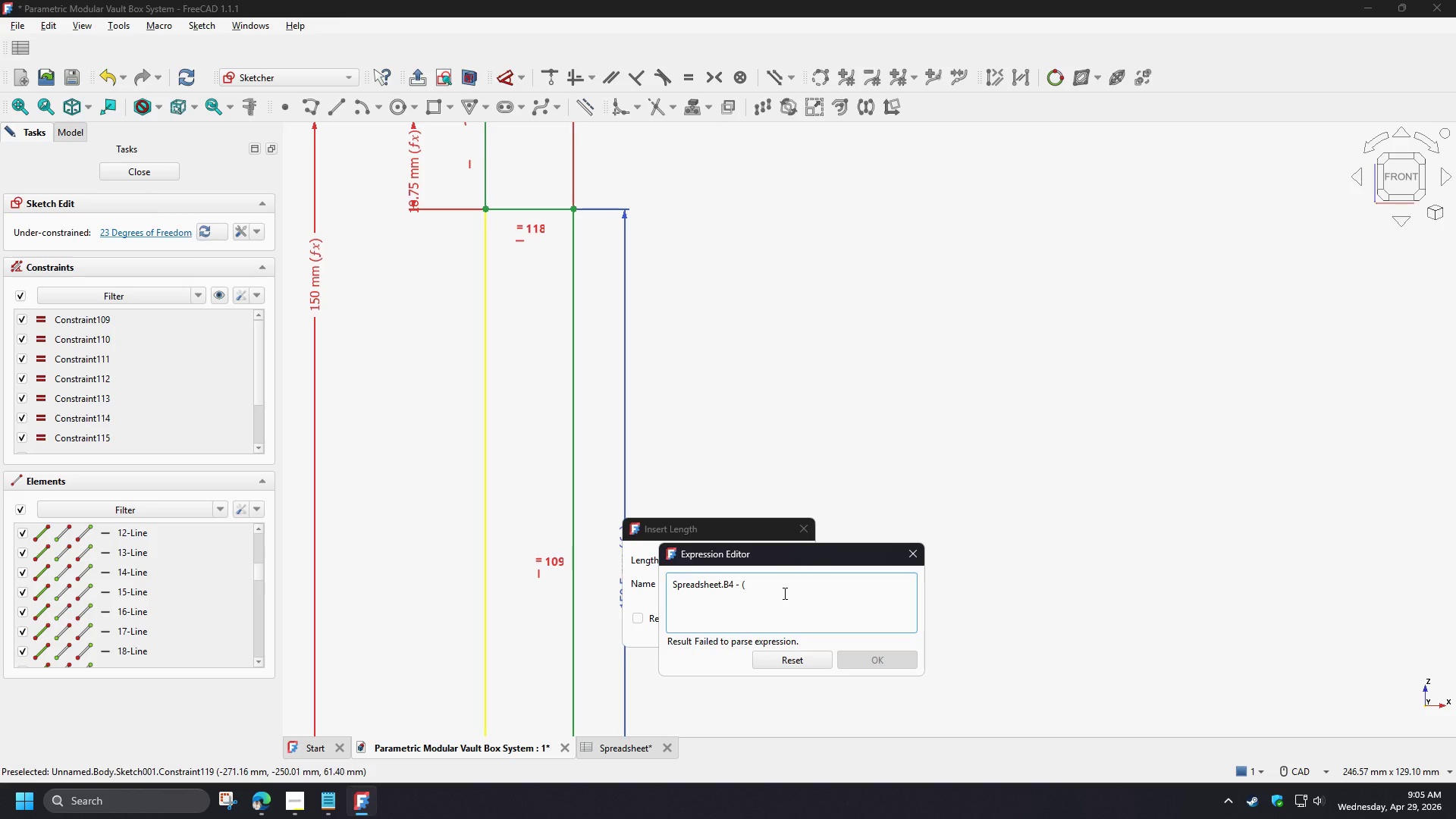 
key(Control+V)
 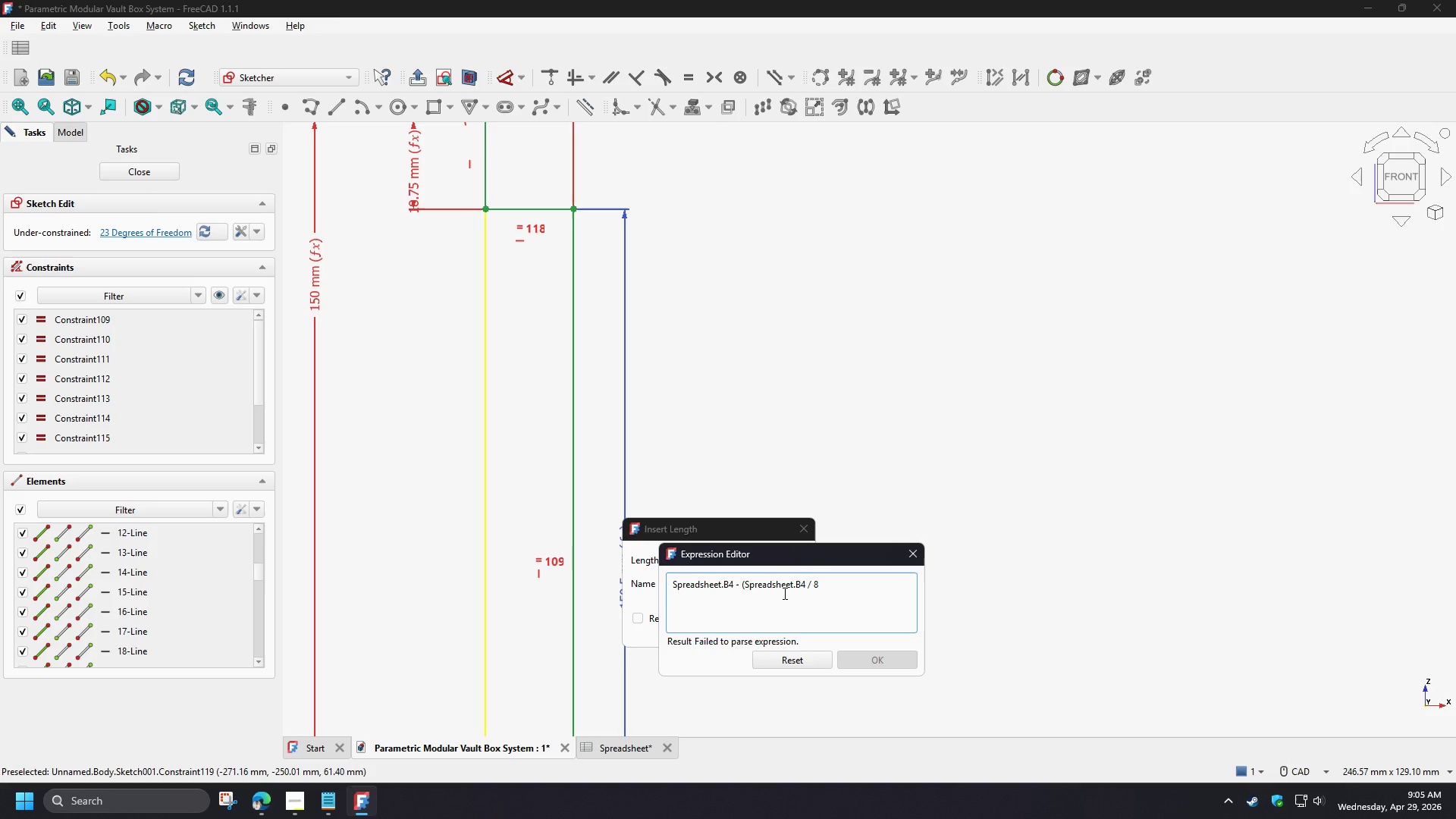 
key(Shift+ShiftRight)
 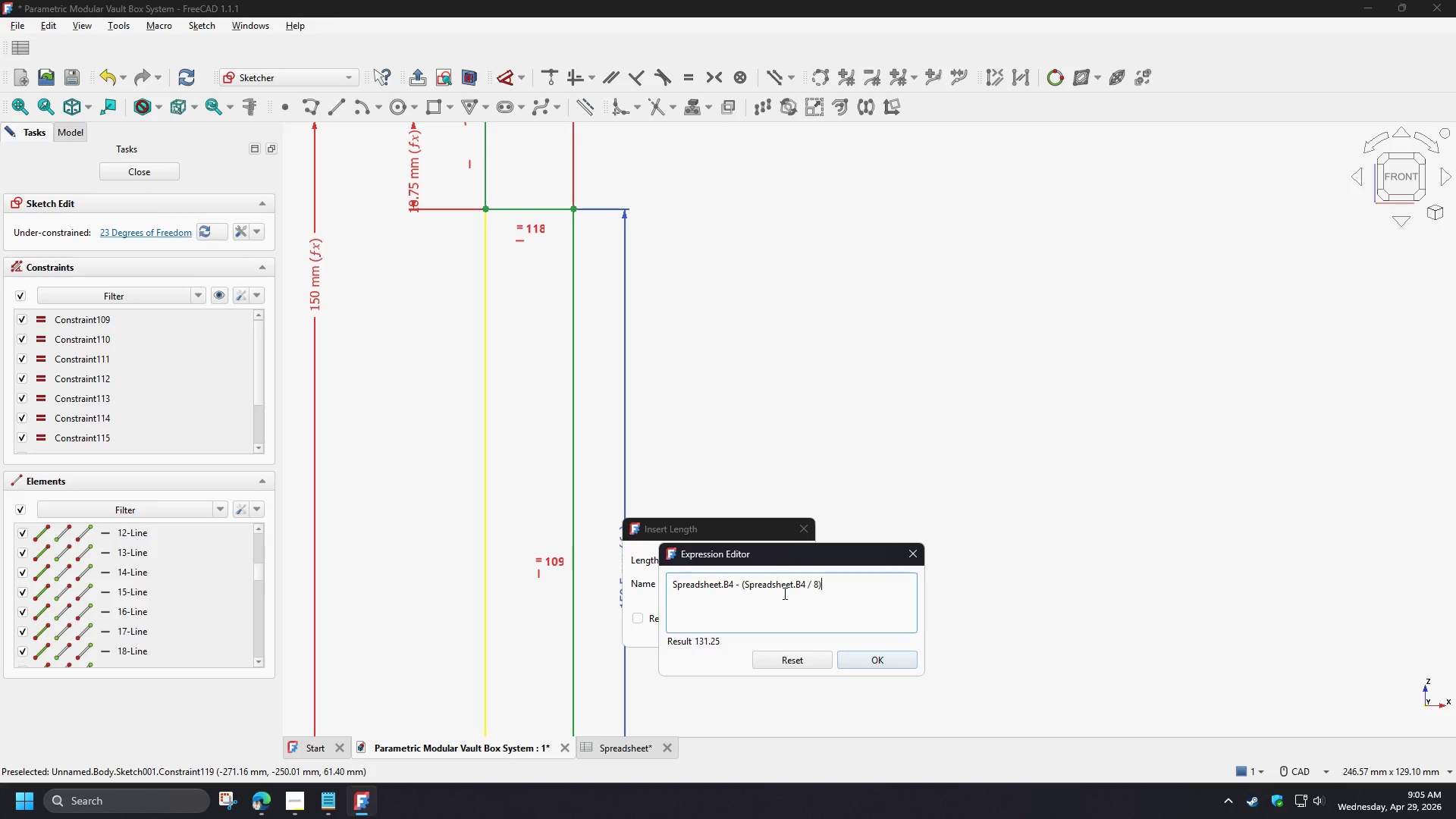 
key(Shift+0)
 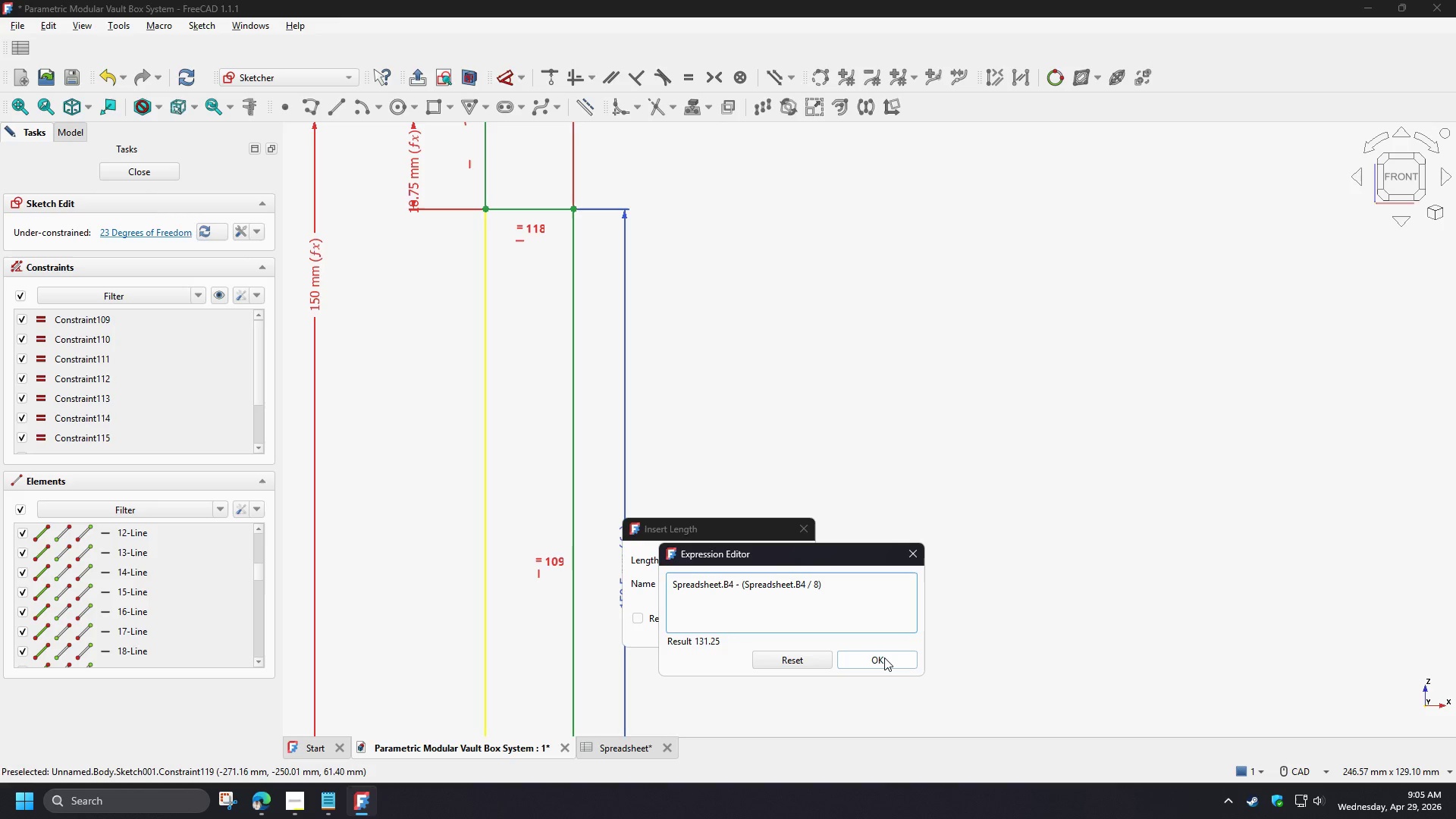 
left_click([884, 657])
 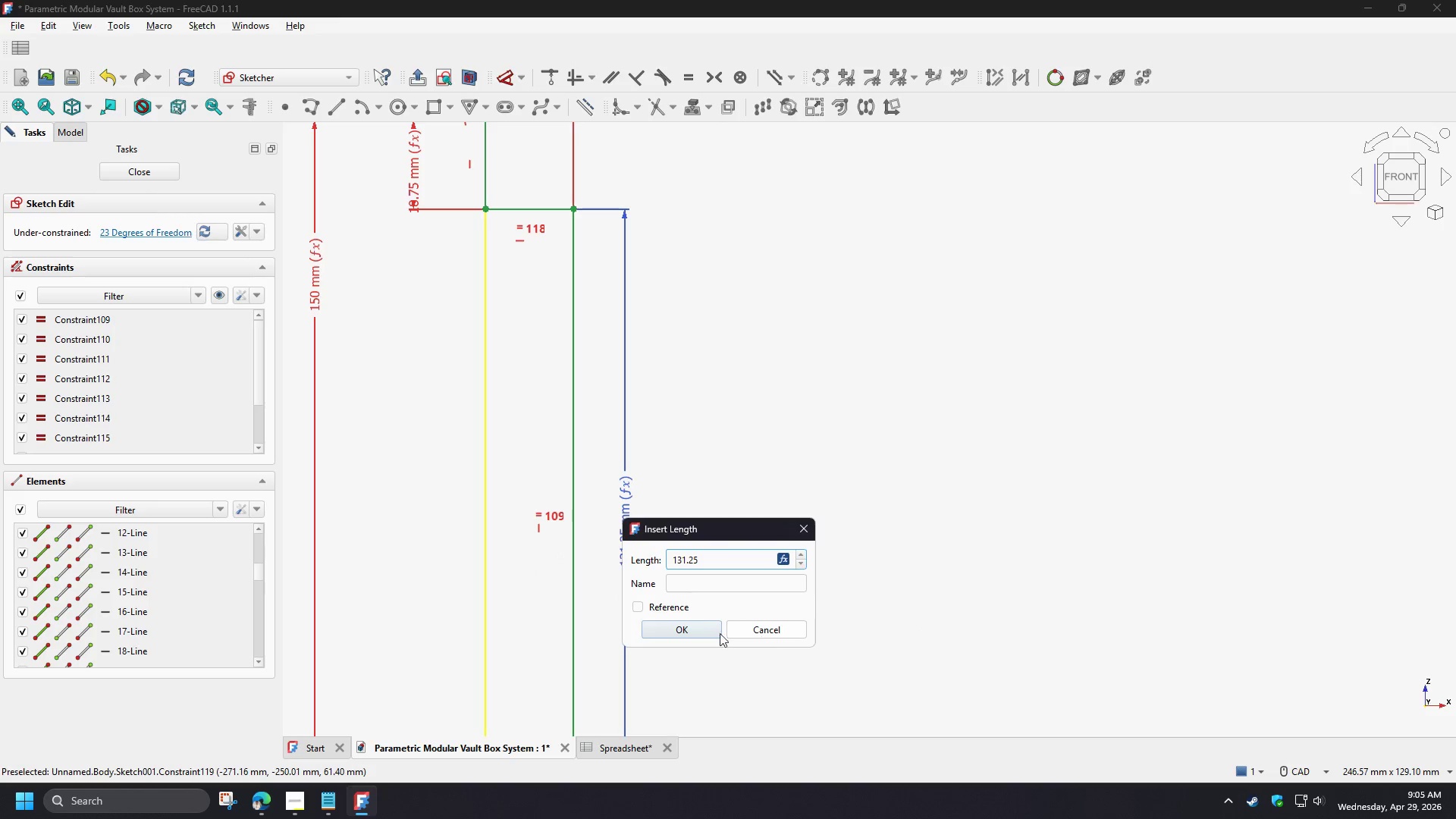 
left_click([690, 627])
 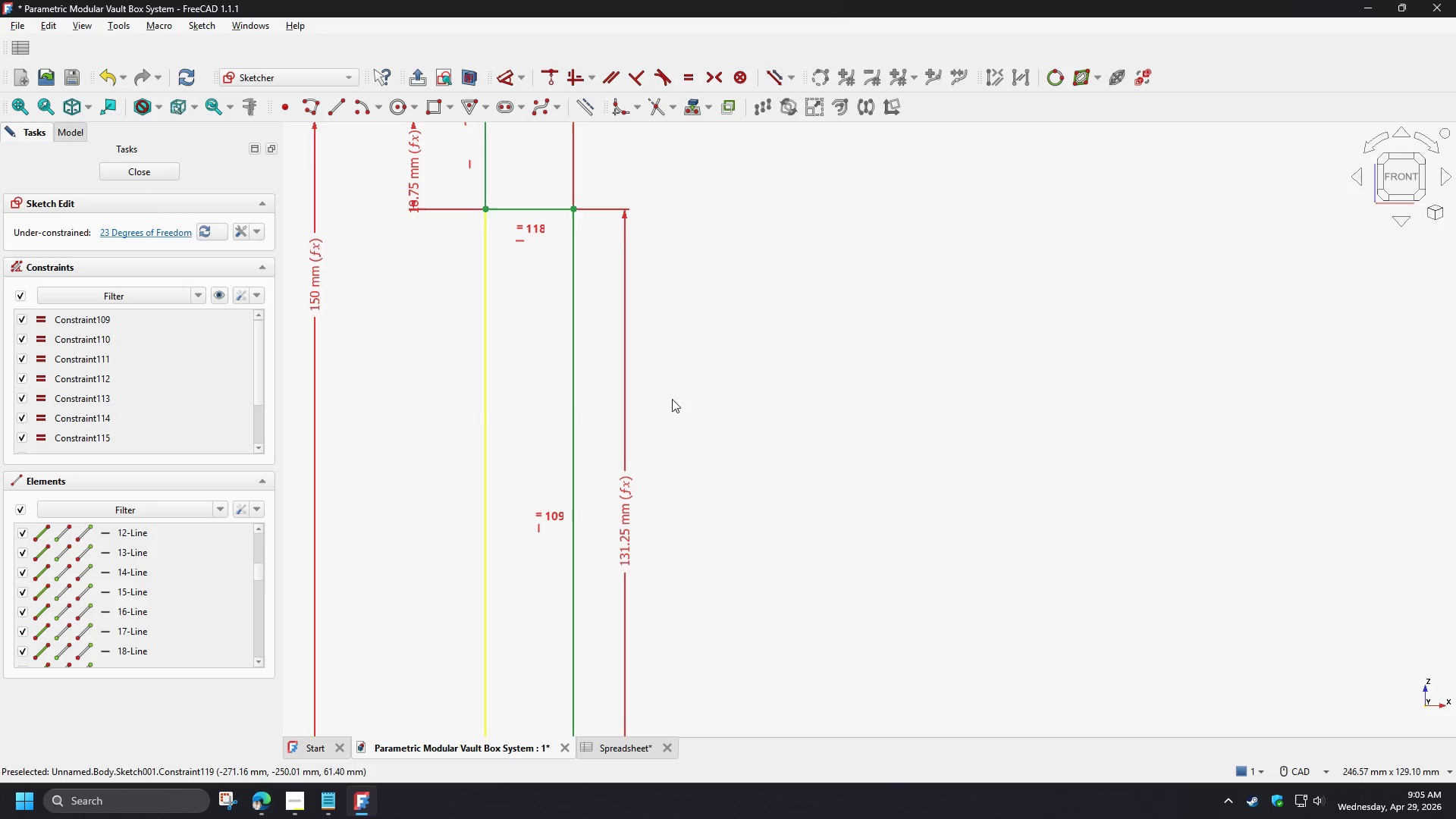 
scroll: coordinate [674, 296], scroll_direction: down, amount: 5.0
 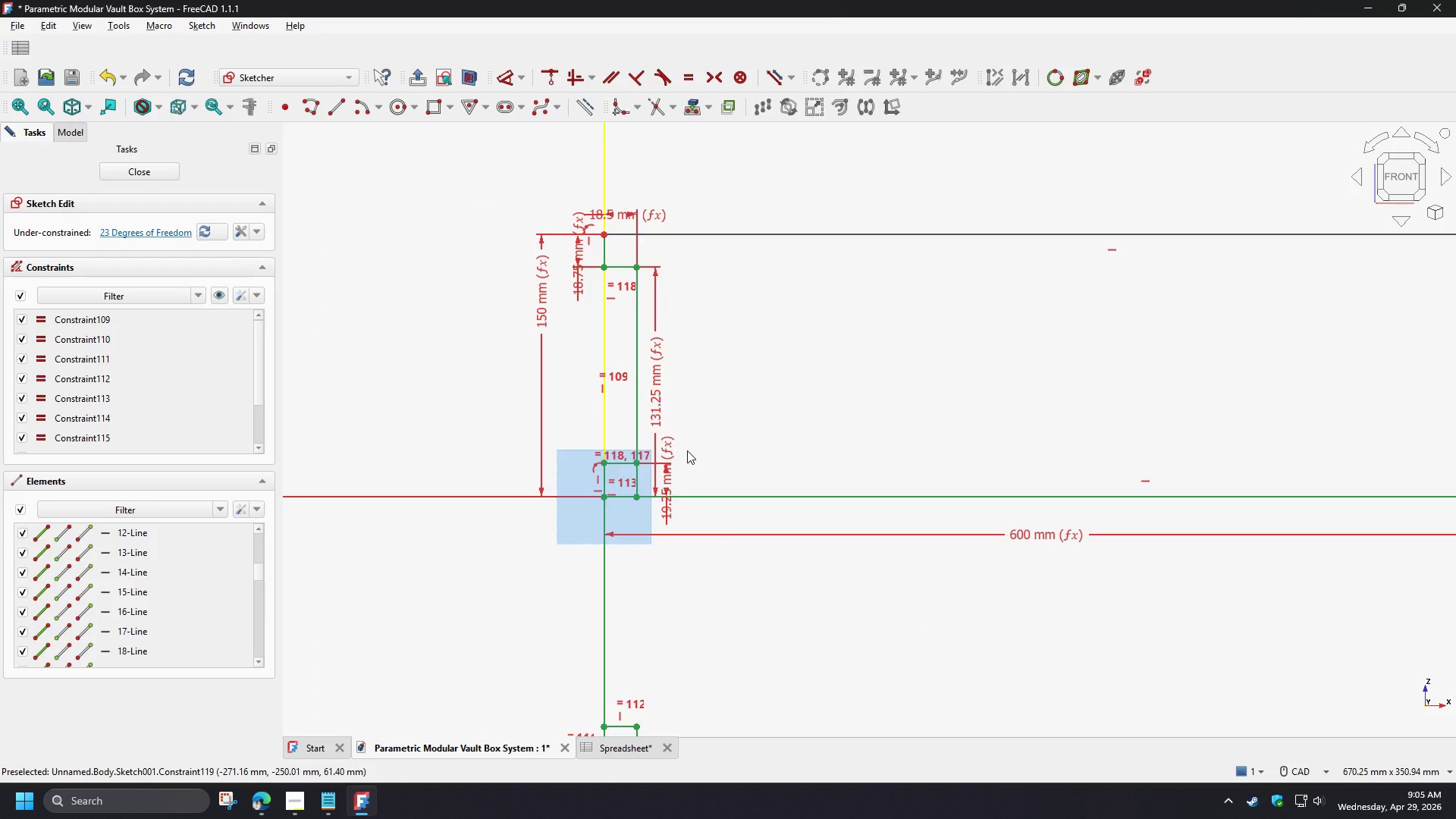 
scroll: coordinate [669, 486], scroll_direction: up, amount: 6.0
 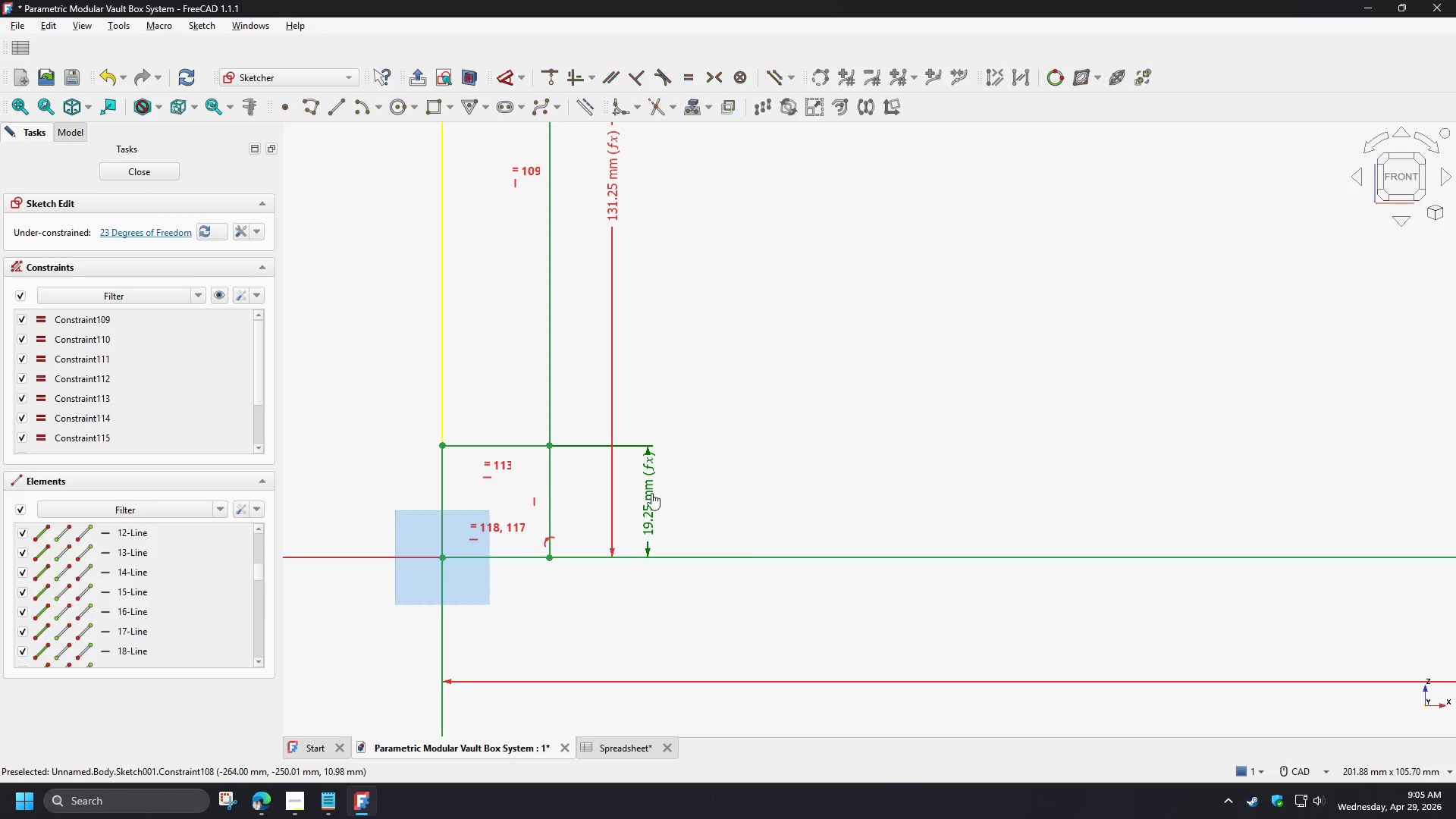 
double_click([651, 493])
 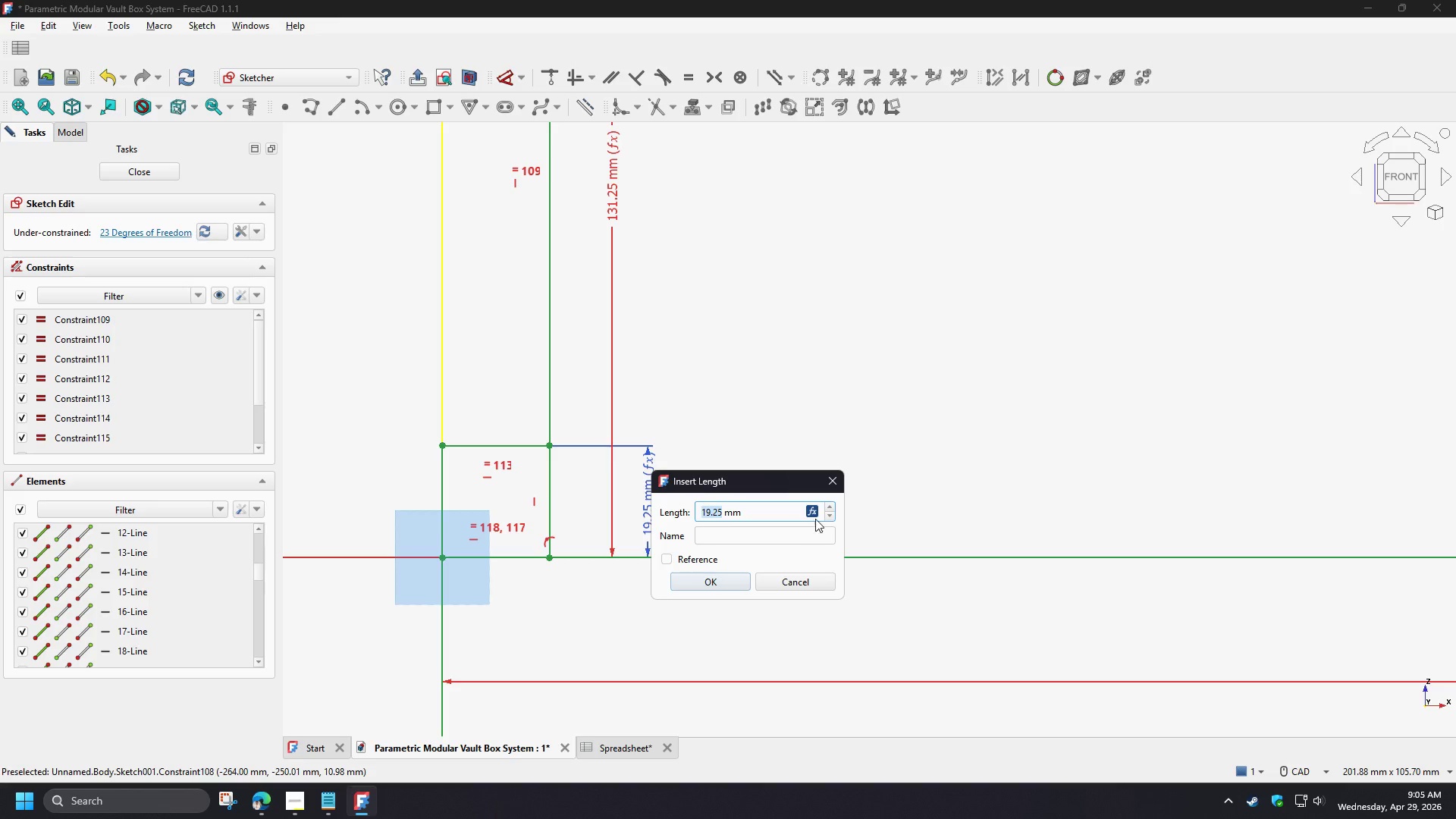 
left_click([809, 507])
 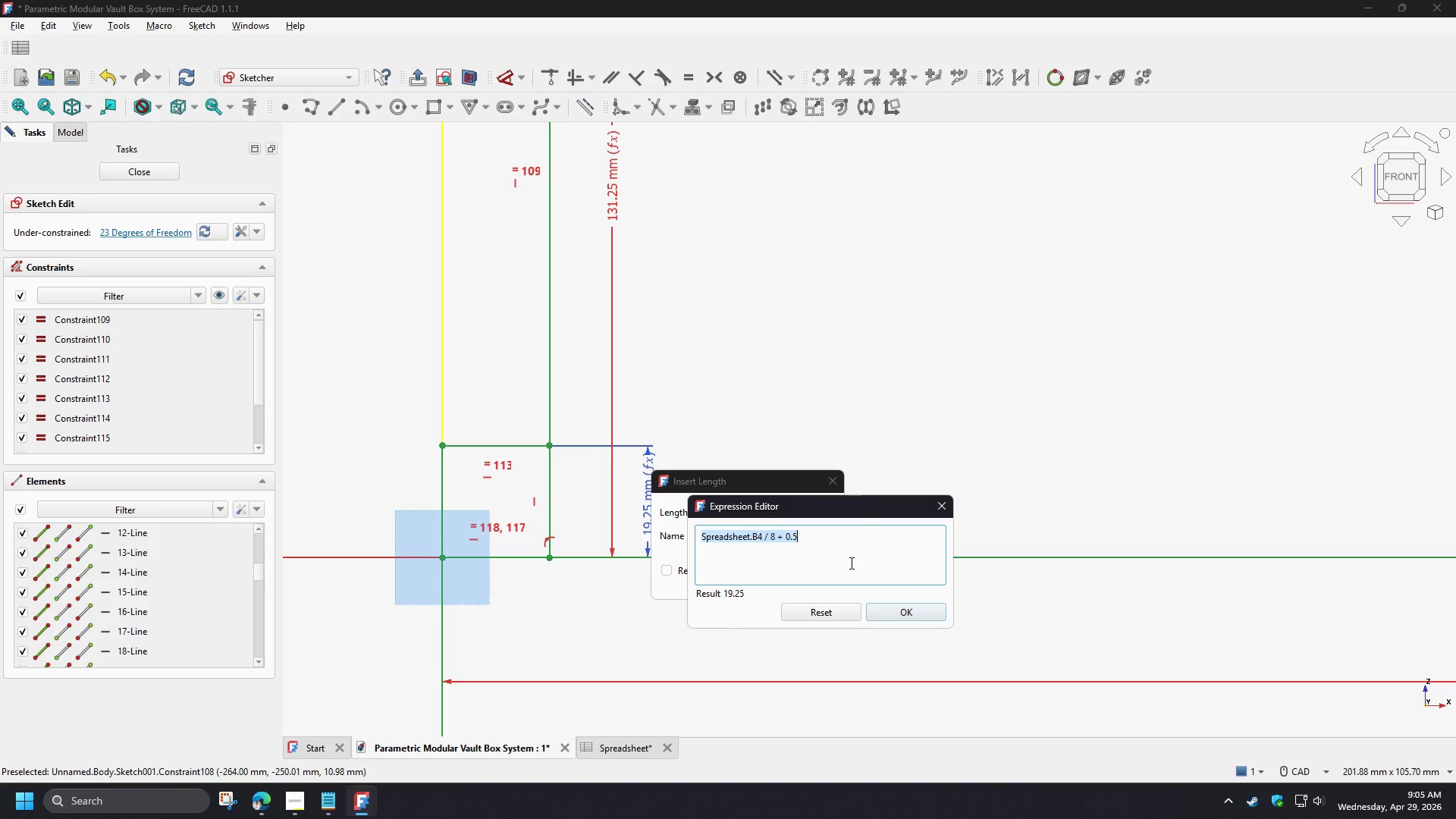 
key(Control+C)
 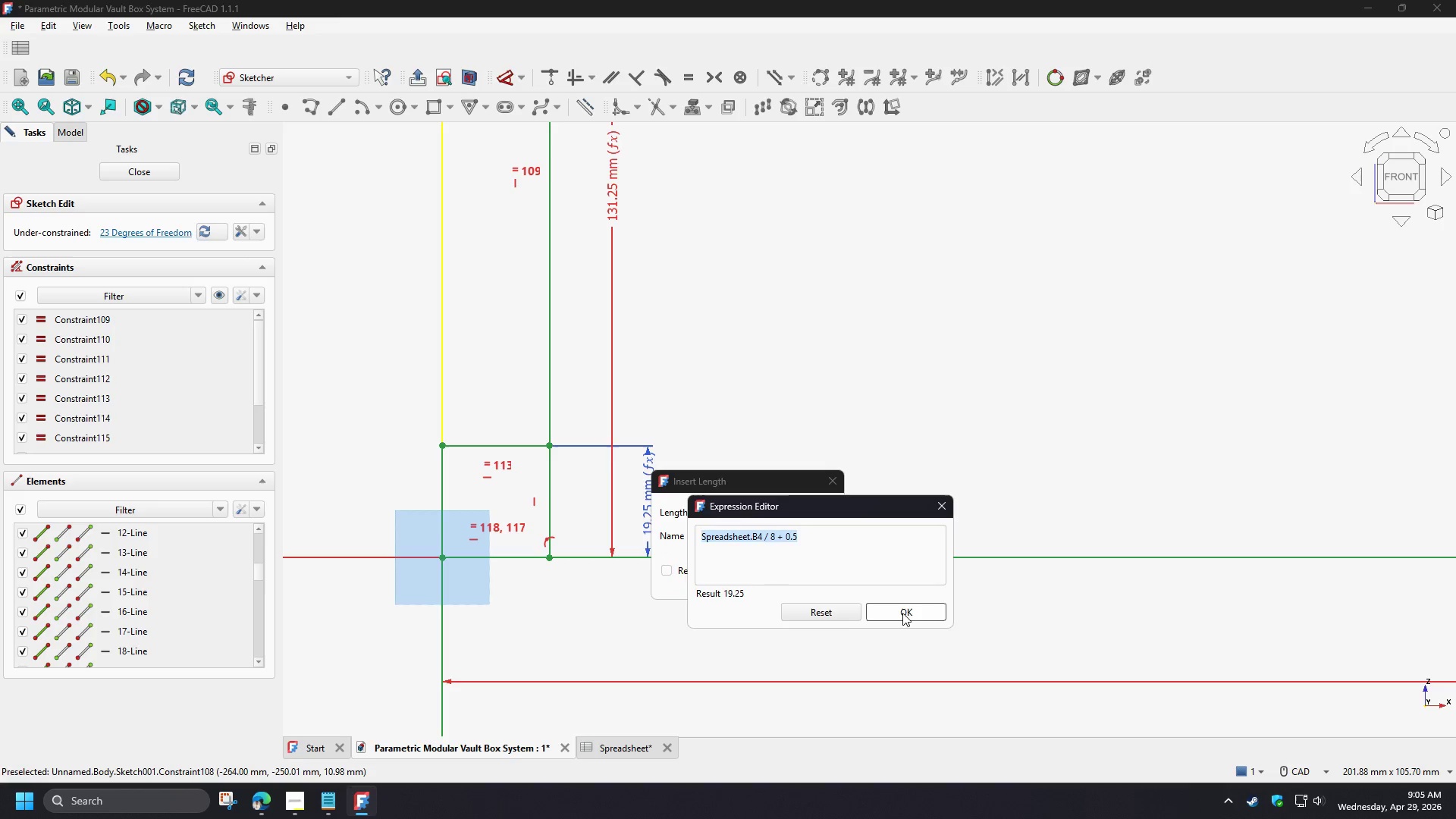 
left_click([902, 613])
 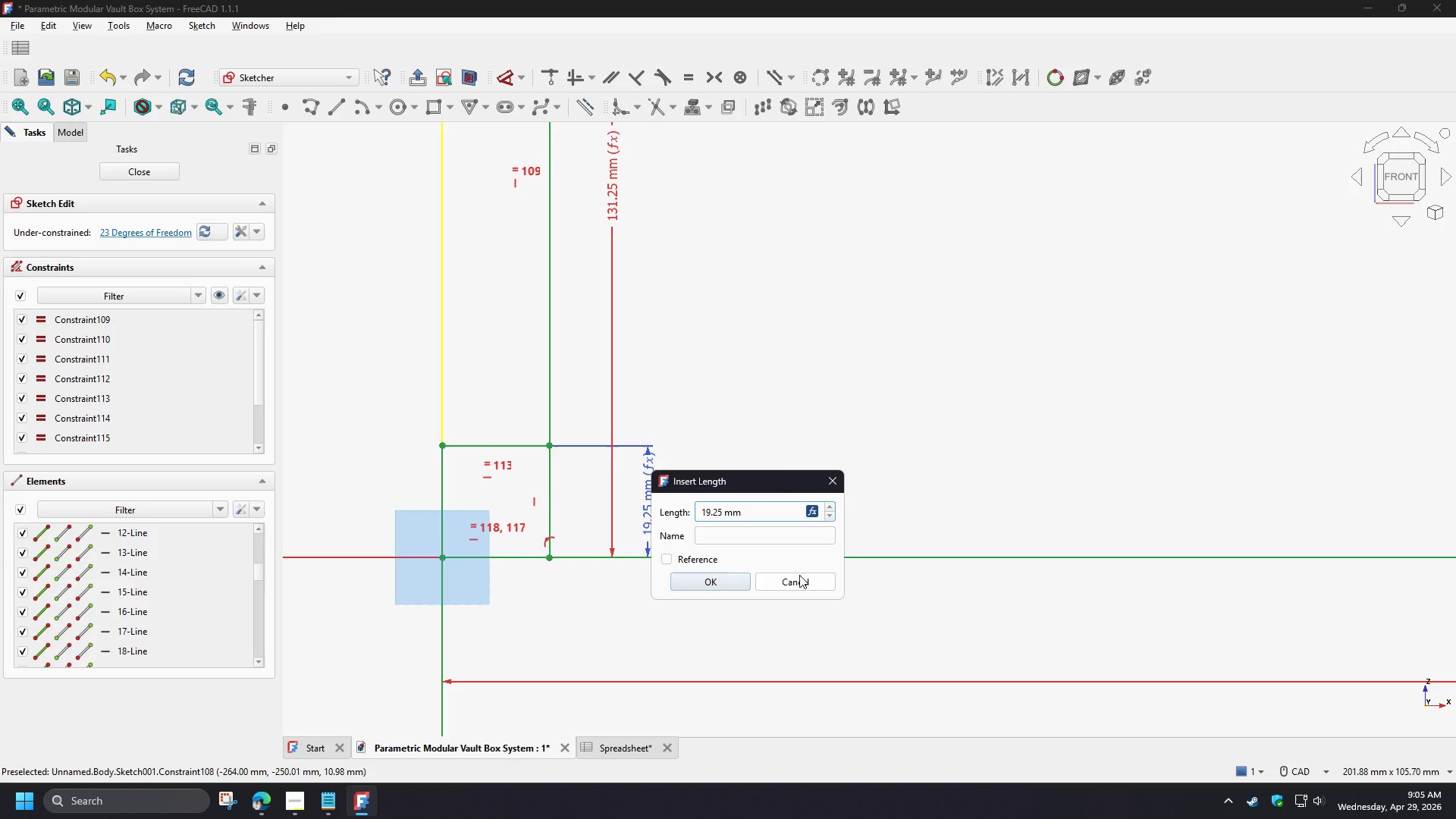 
left_click([799, 578])
 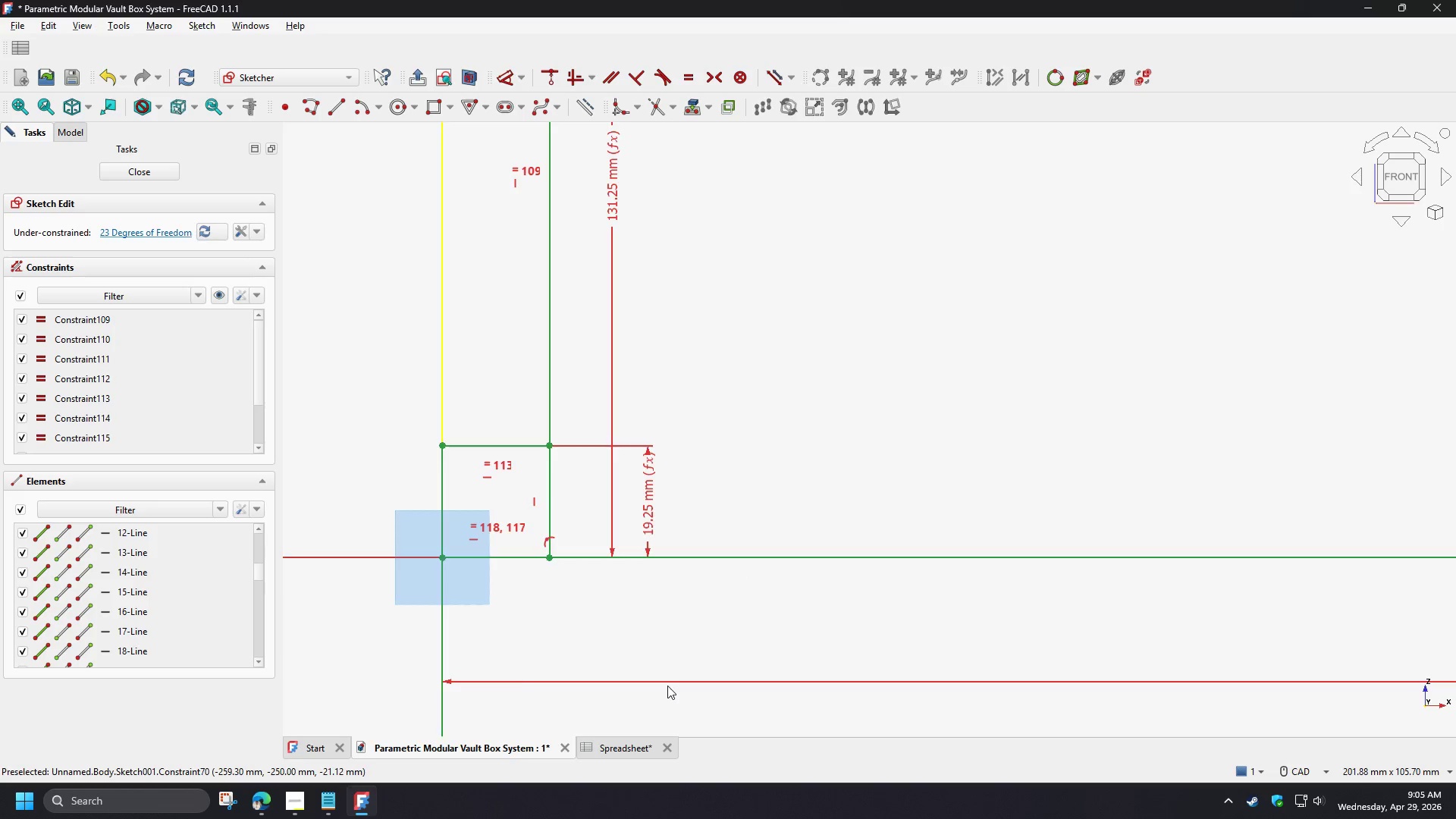 
scroll: coordinate [667, 686], scroll_direction: down, amount: 4.0
 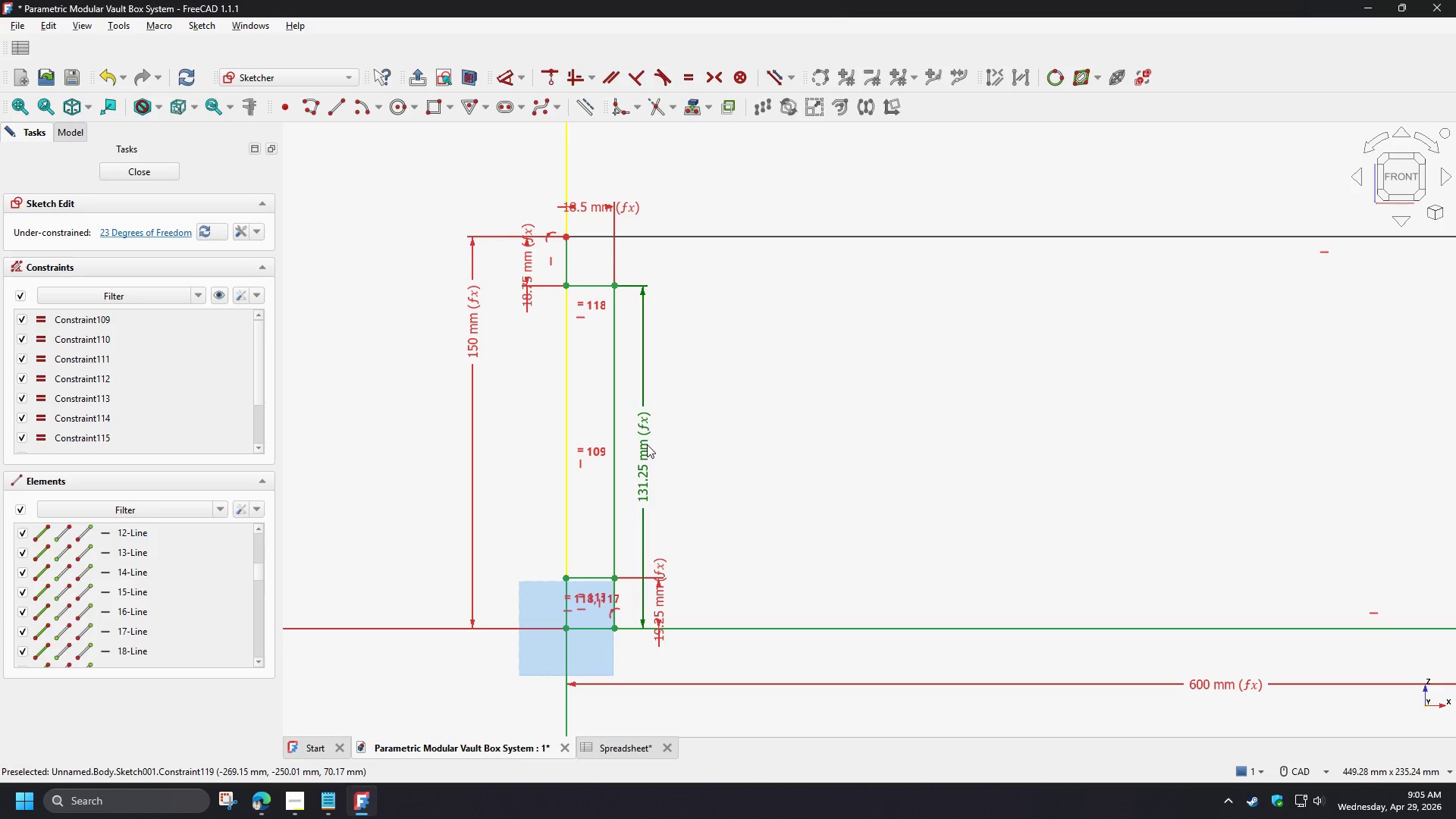 
double_click([647, 444])
 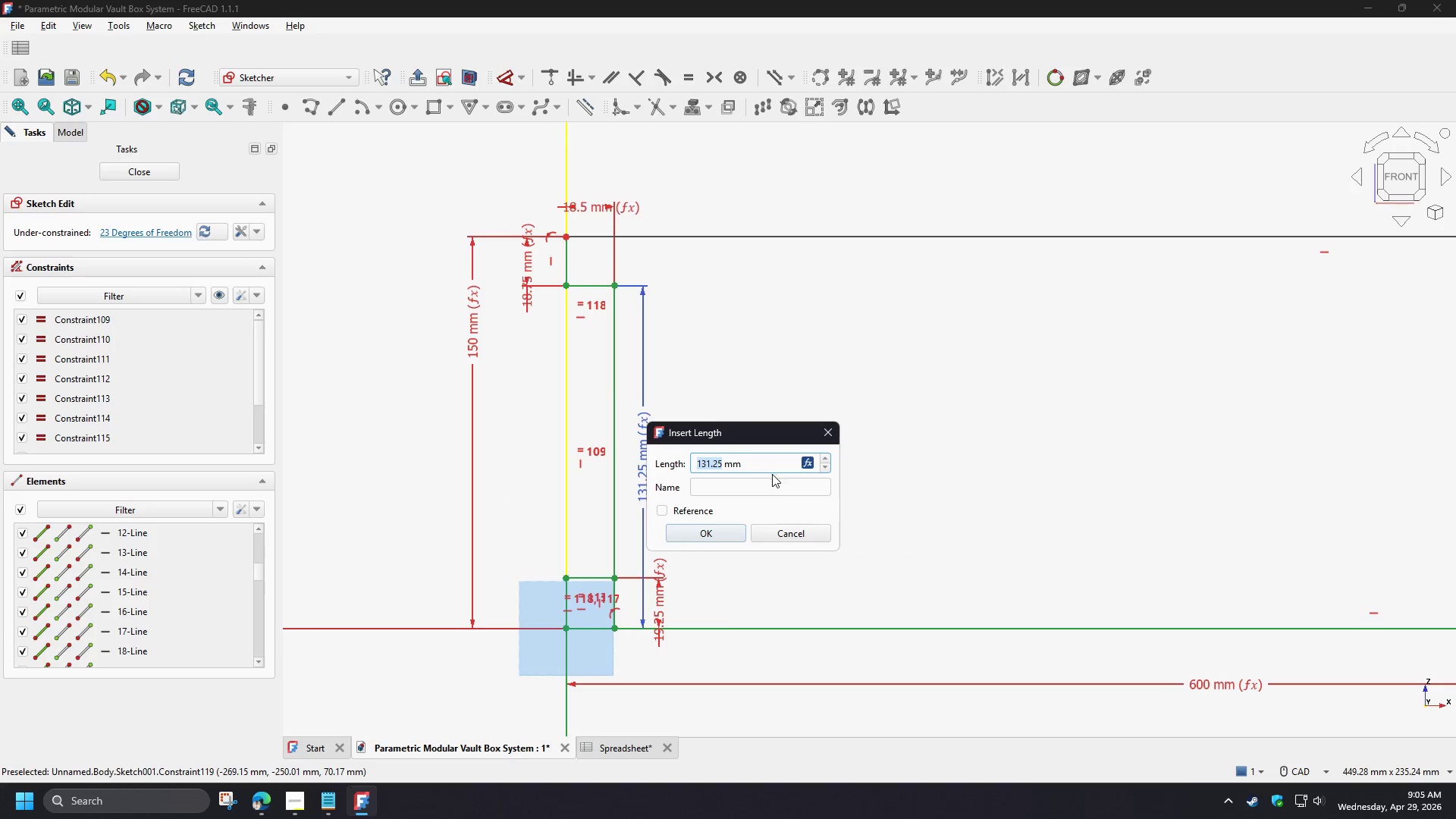 
scroll: coordinate [780, 474], scroll_direction: up, amount: 3.0
 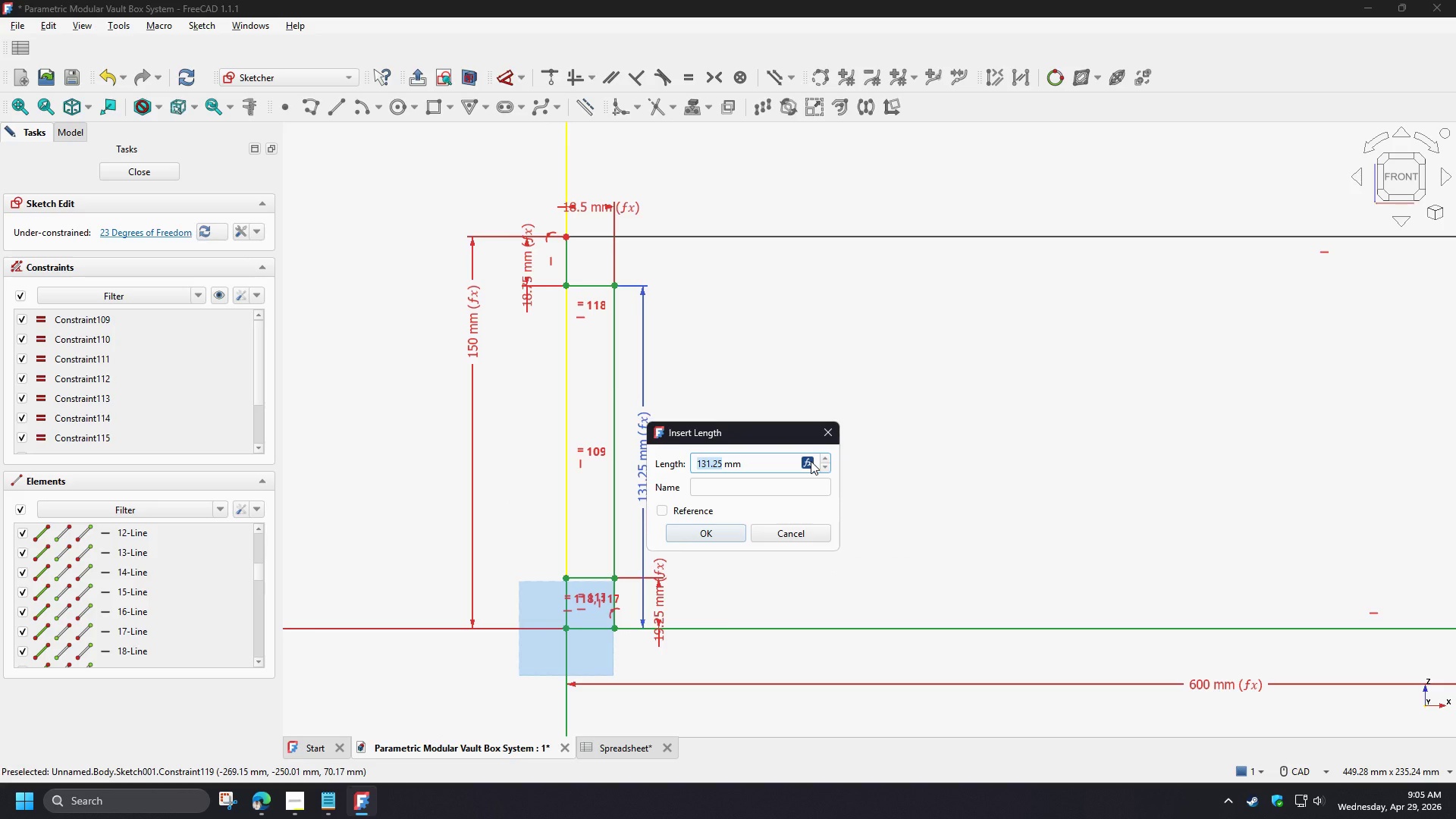 
left_click([811, 461])
 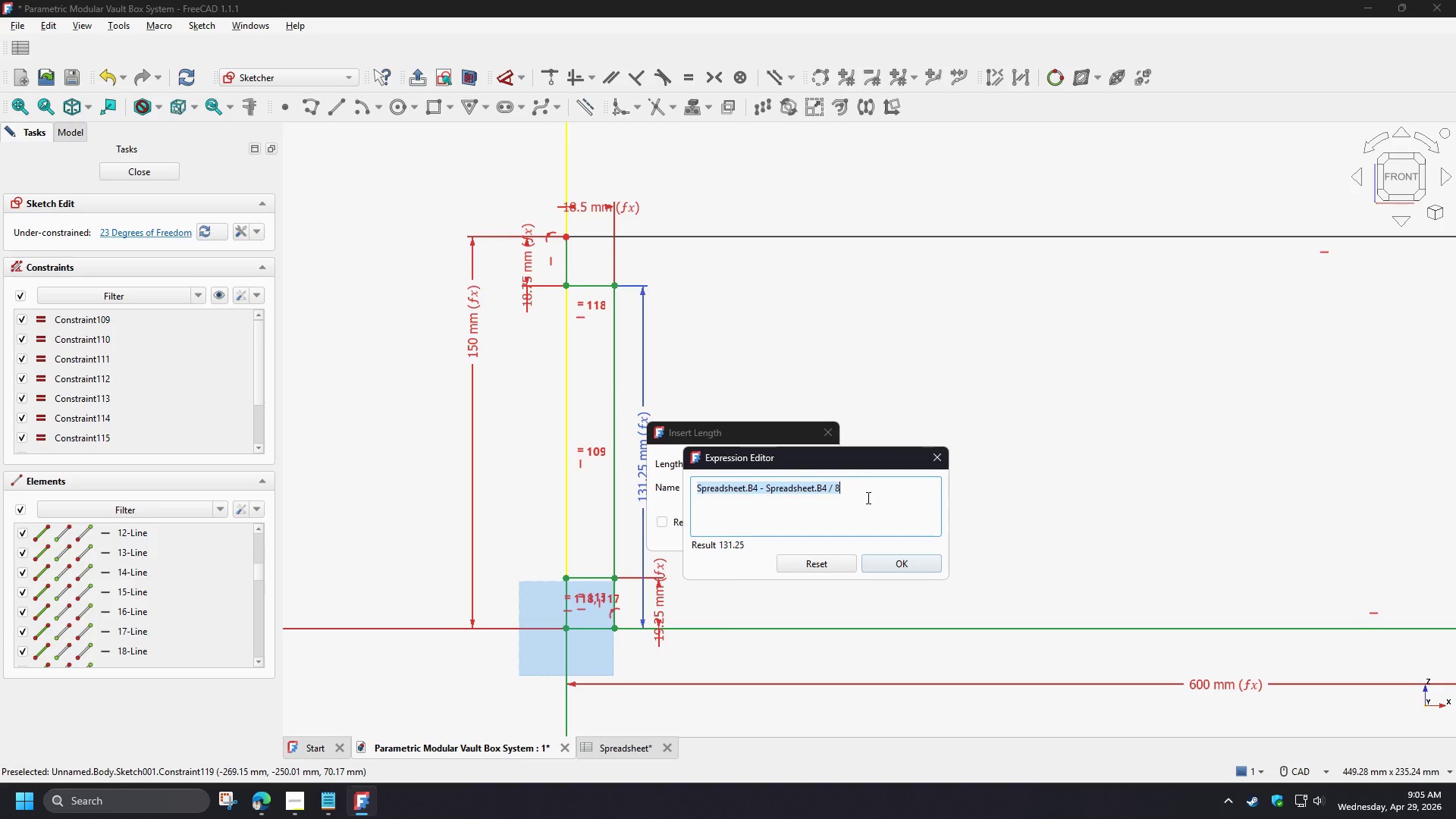 
left_click([858, 487])
 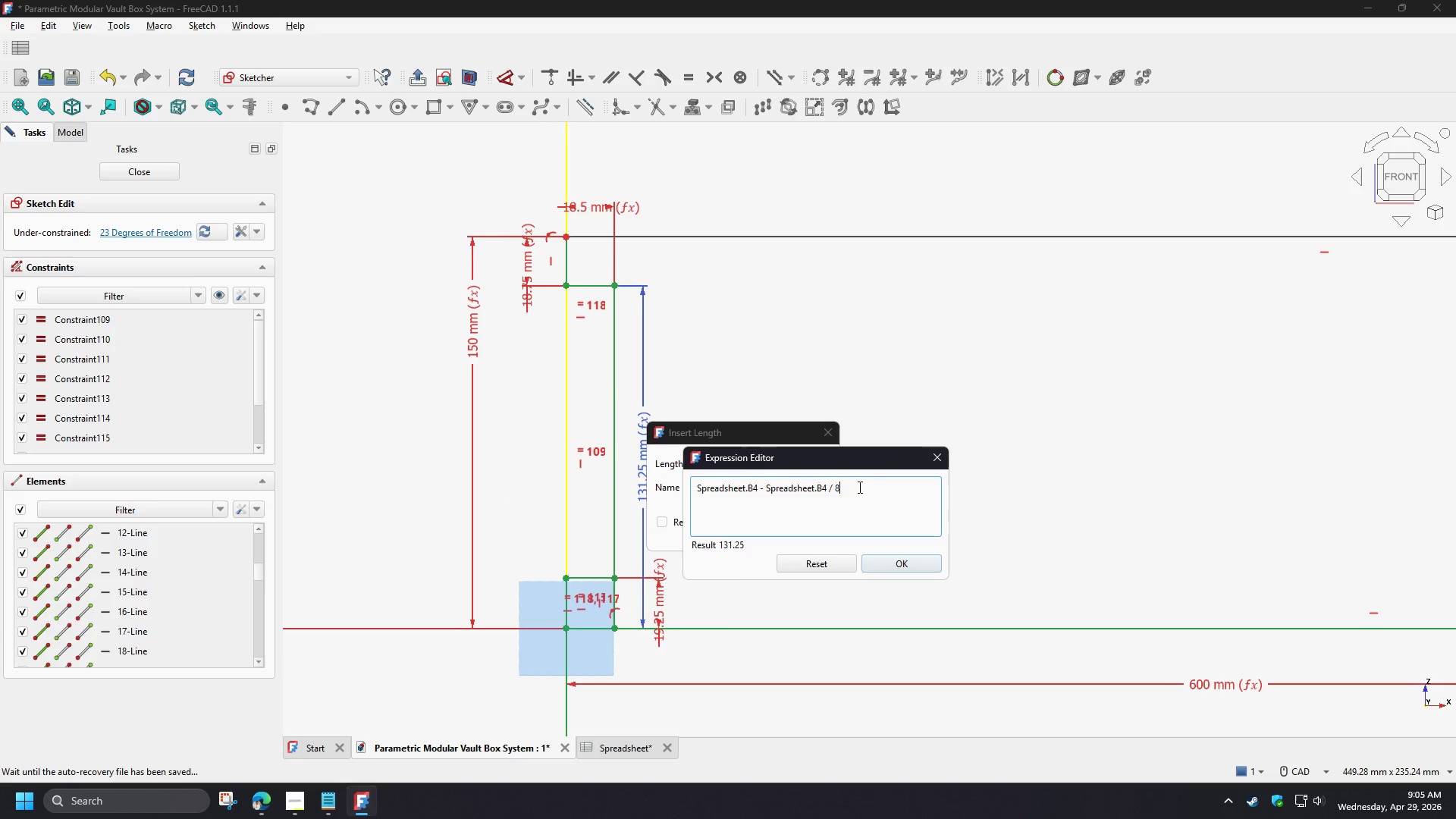 
key(Space)
 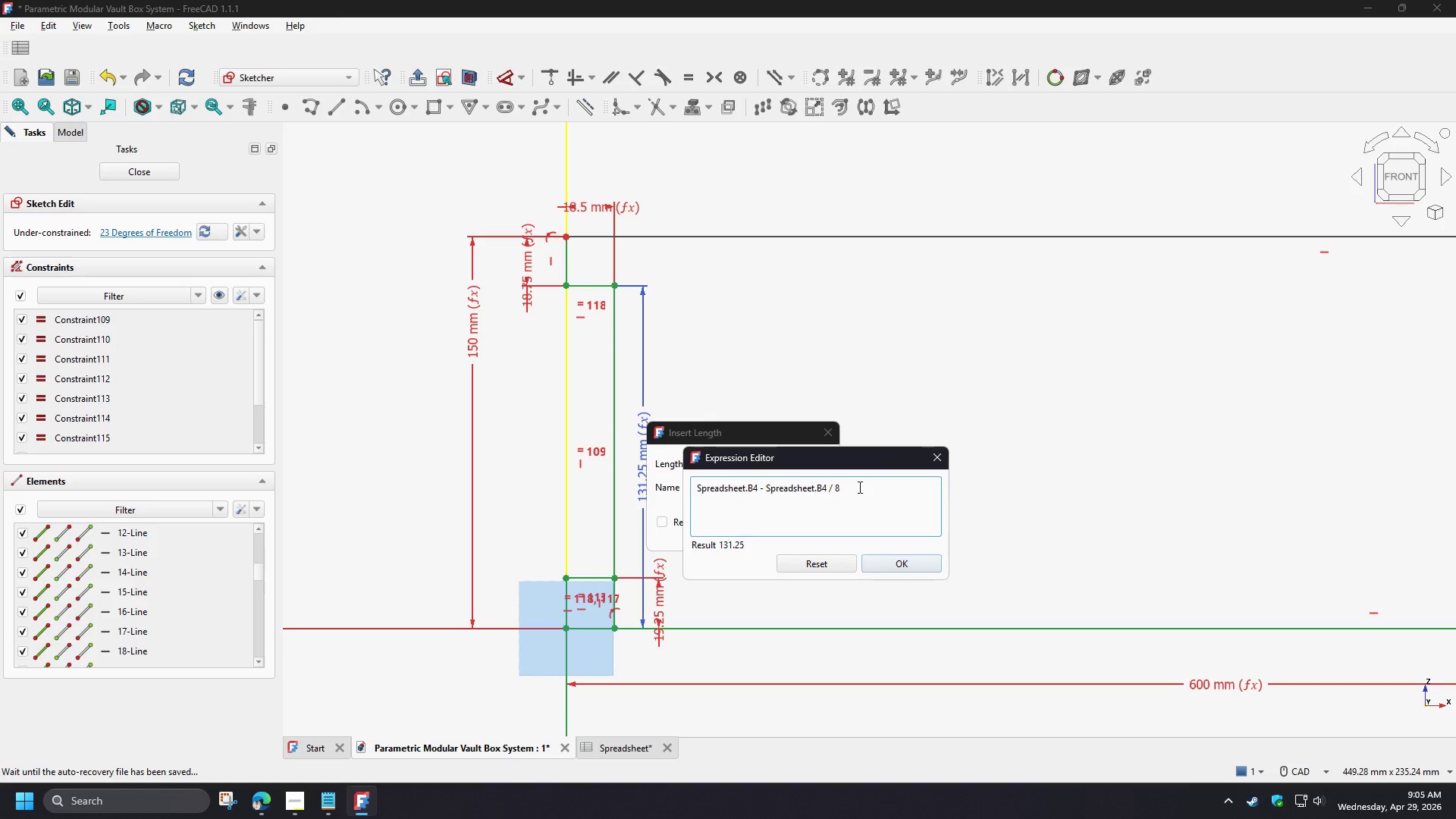 
key(Backspace)
 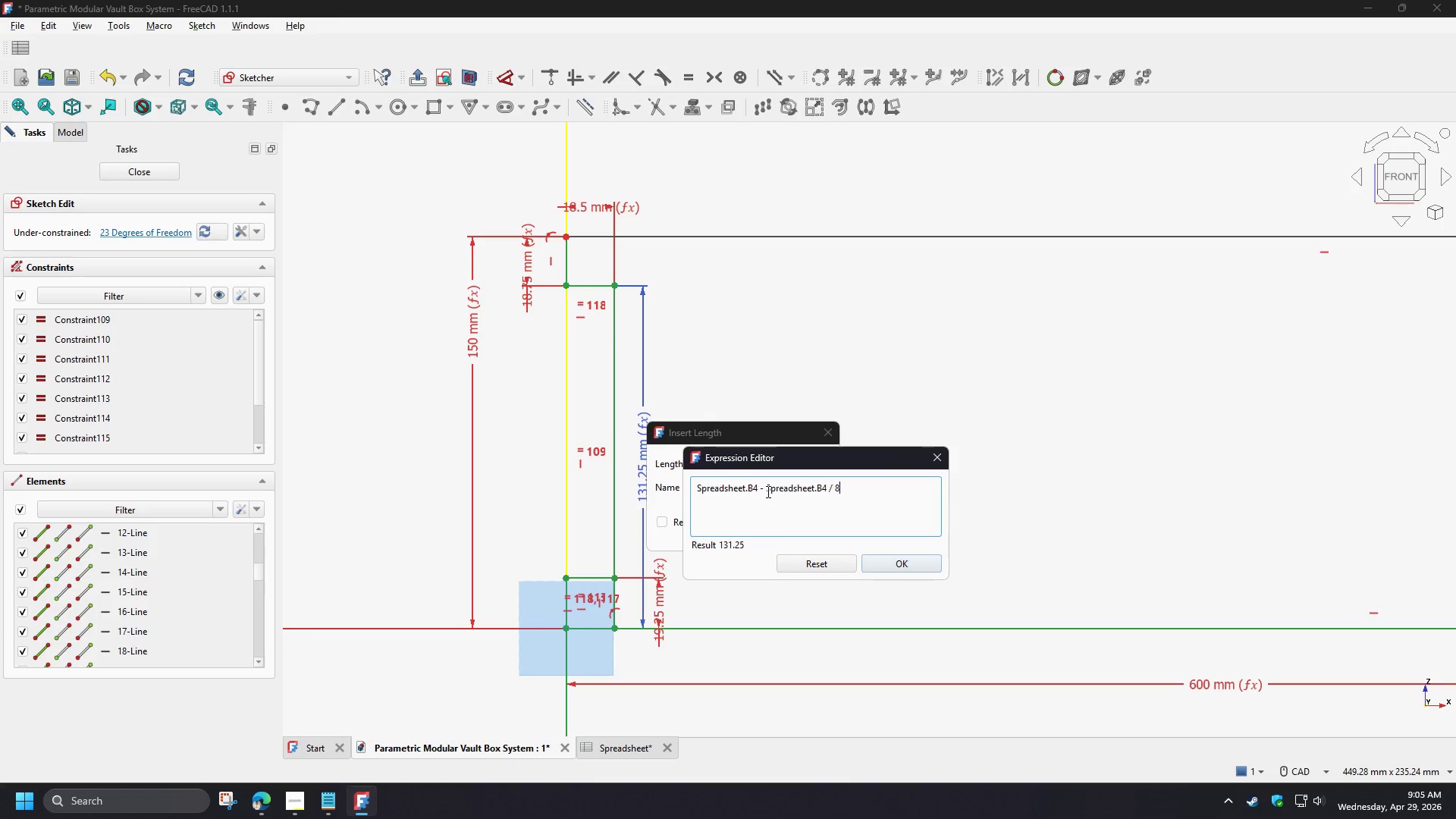 
left_click([767, 491])
 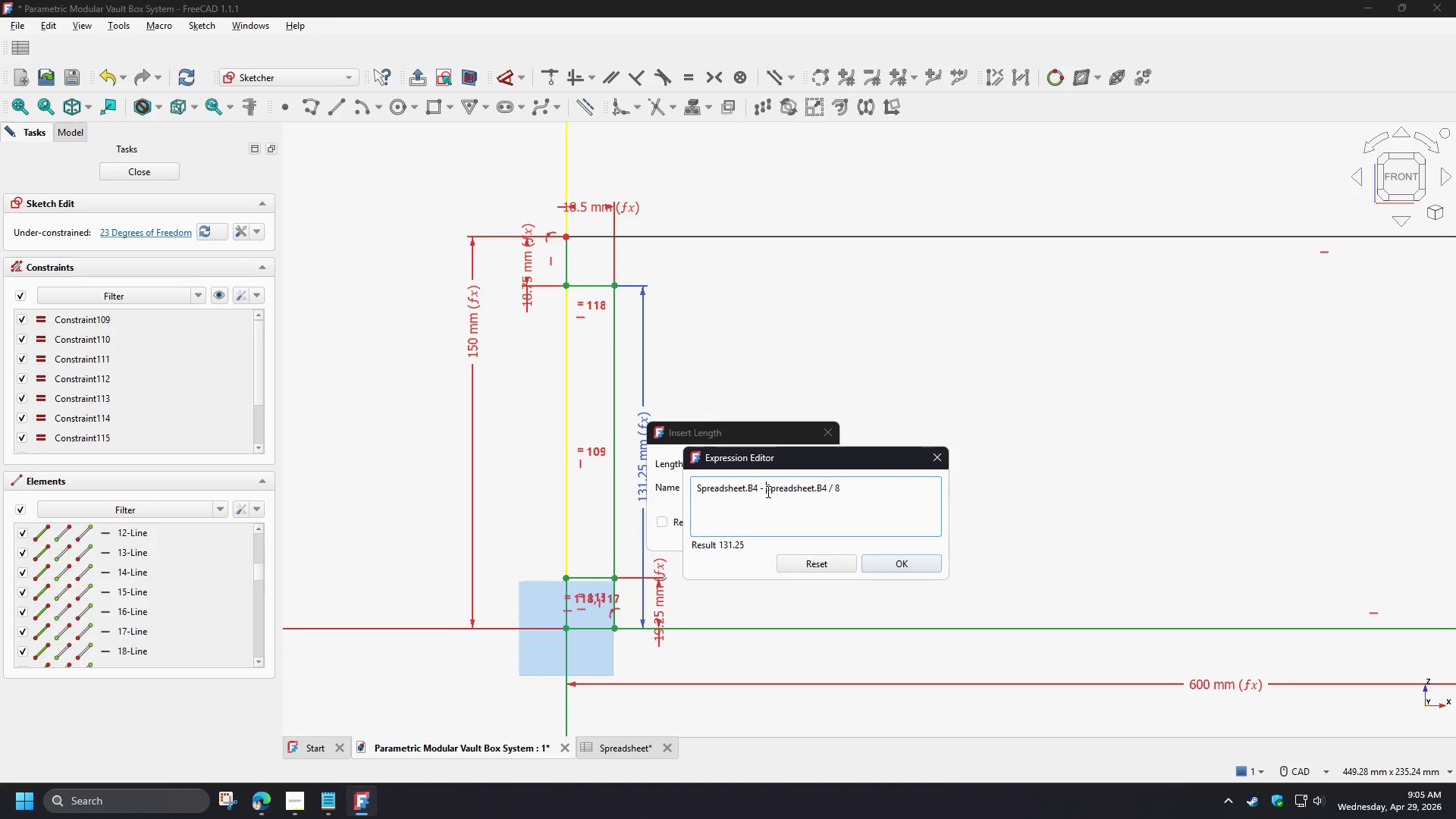 
key(Shift+9)
 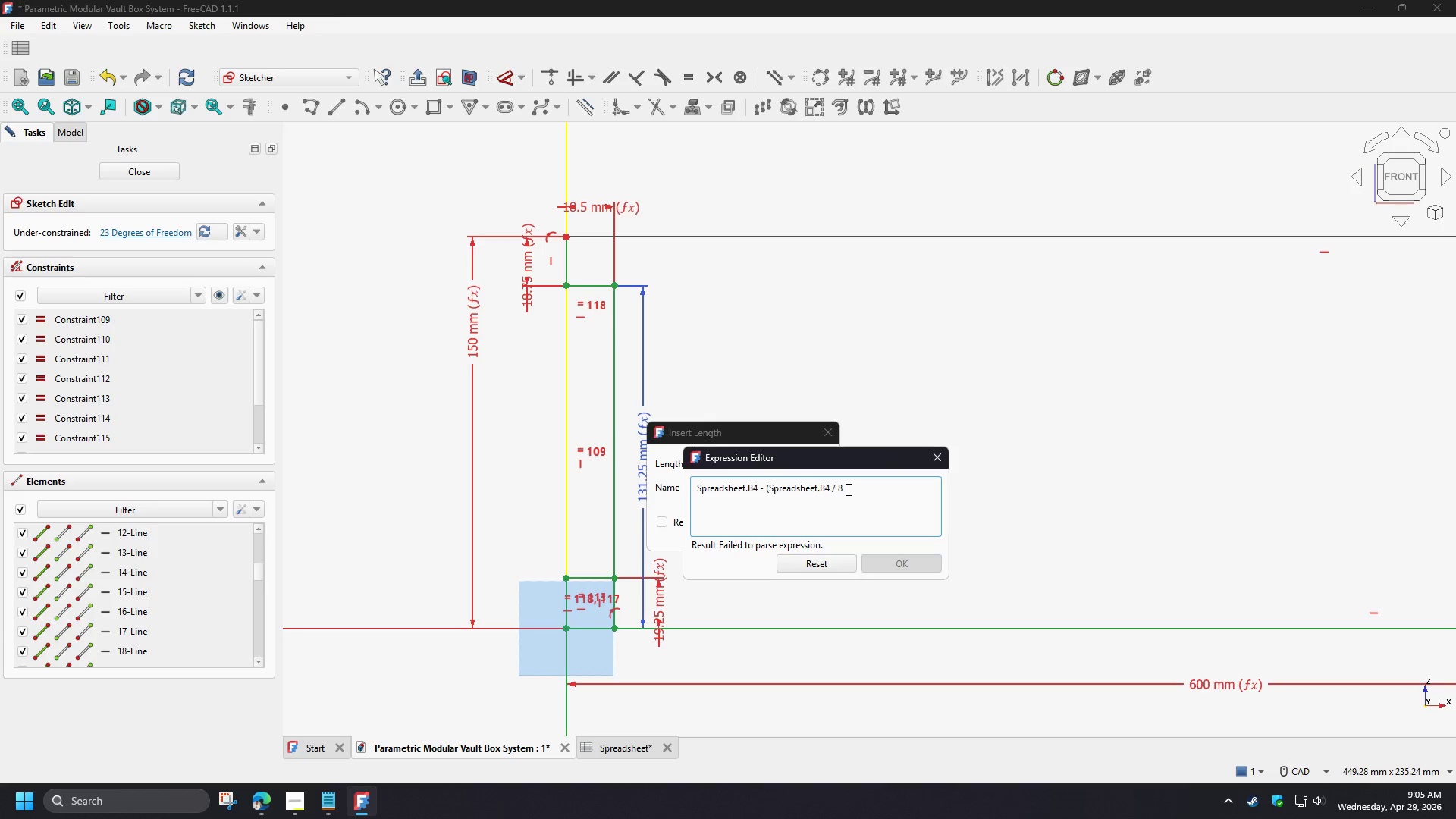 
key(Shift+ShiftRight)
 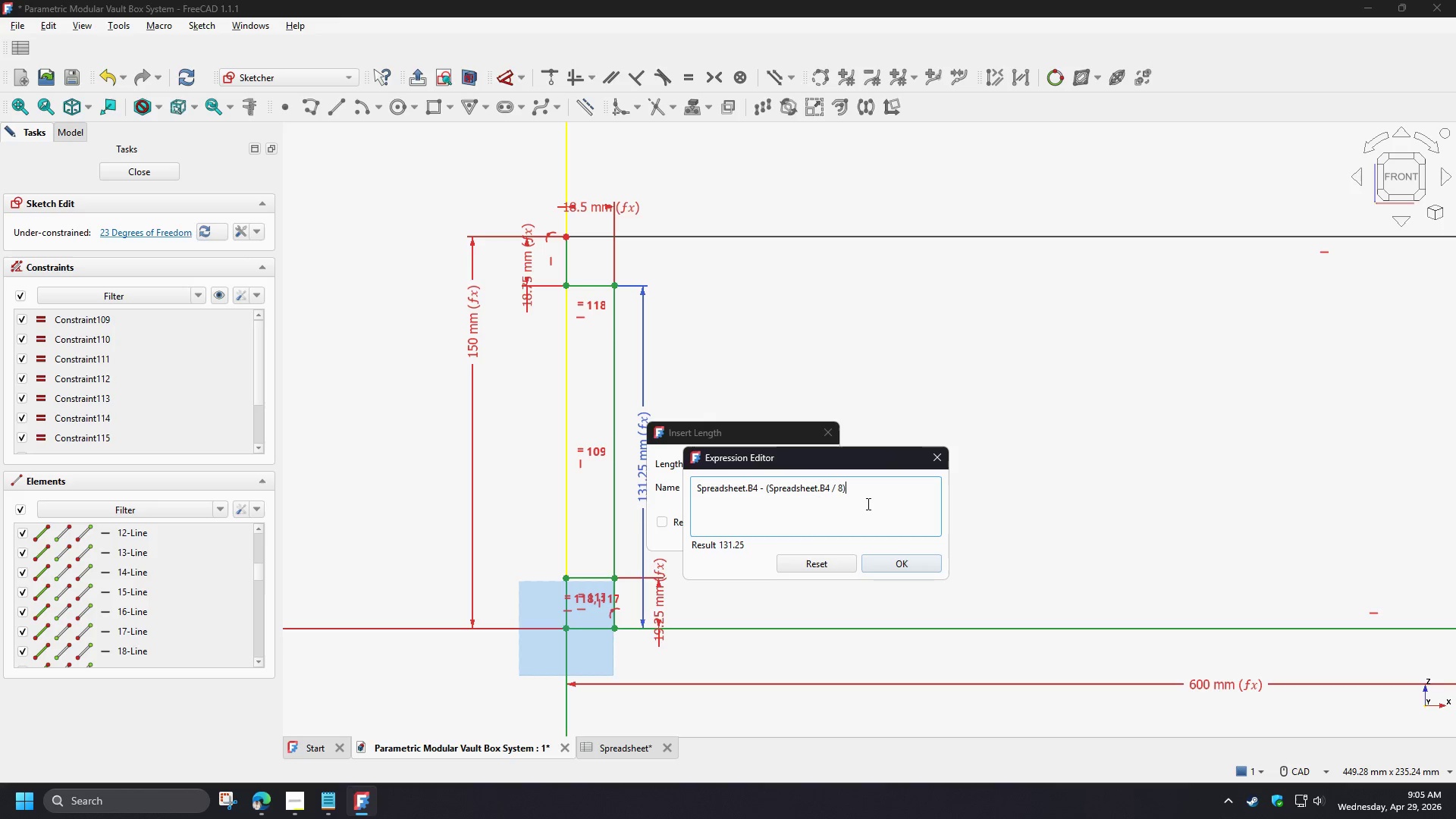 
key(Shift+0)
 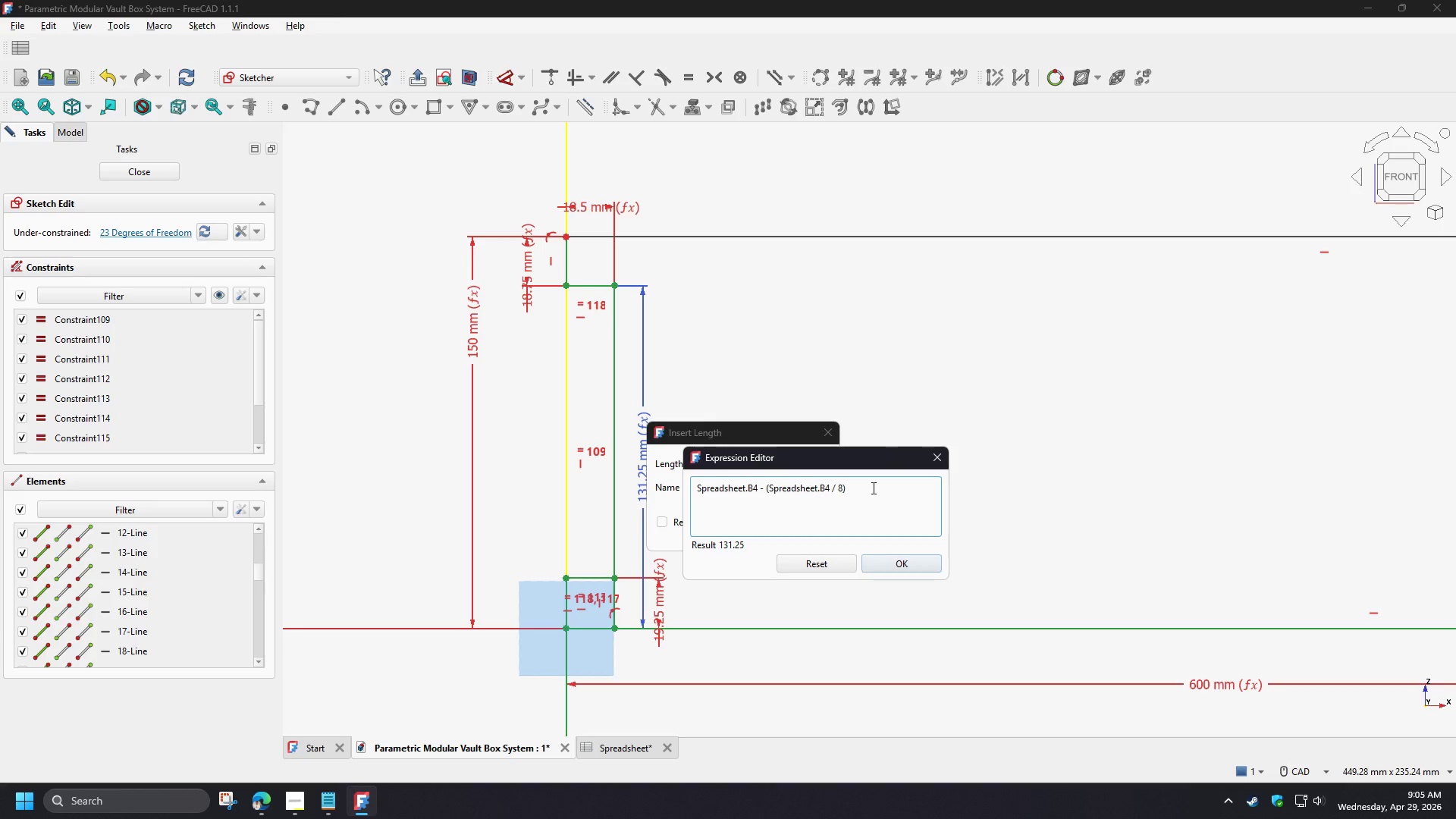 
key(NumpadSubtract)
 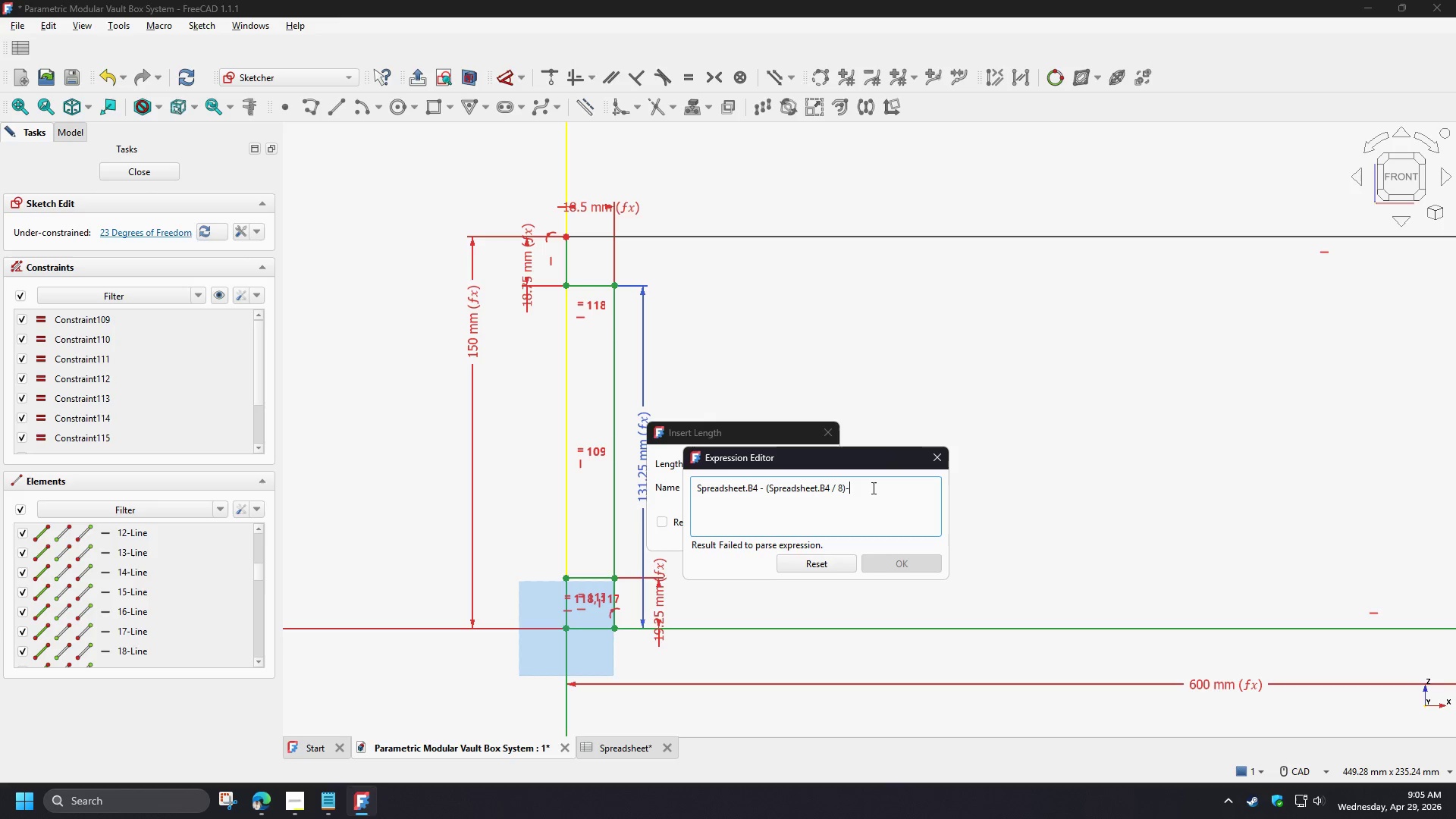 
key(Shift+ShiftRight)
 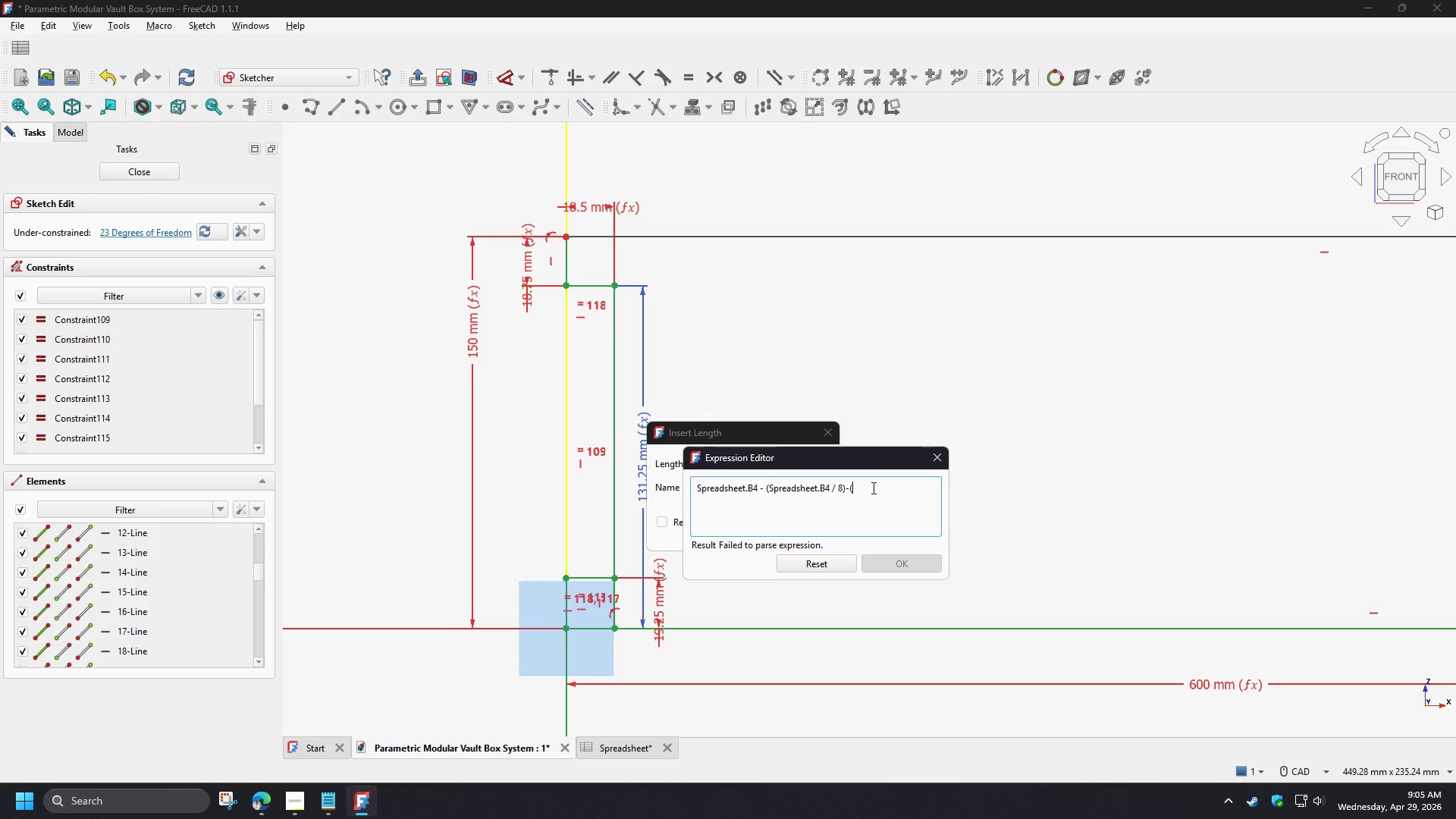 
key(Shift+9)
 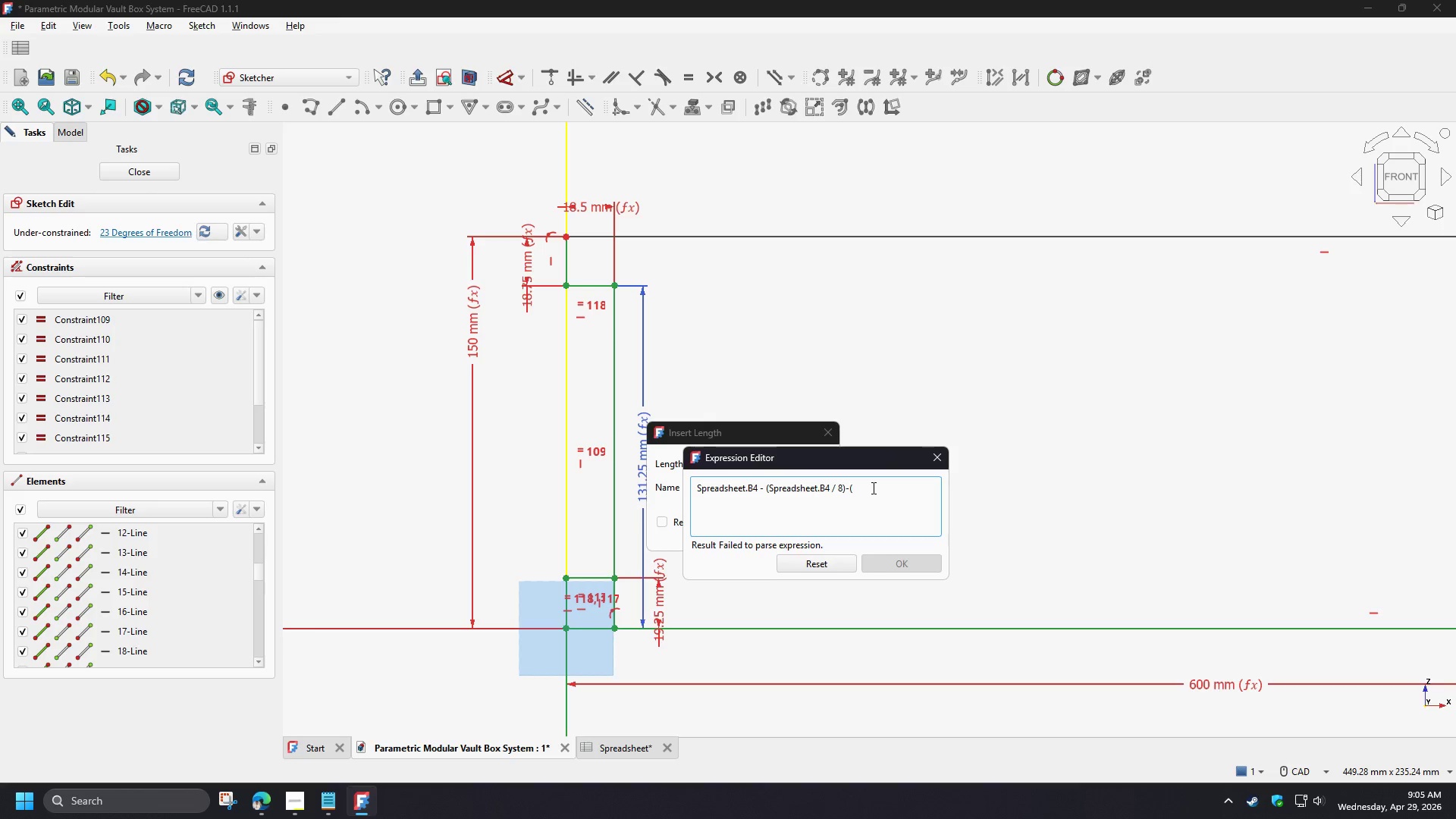 
key(Control+V)
 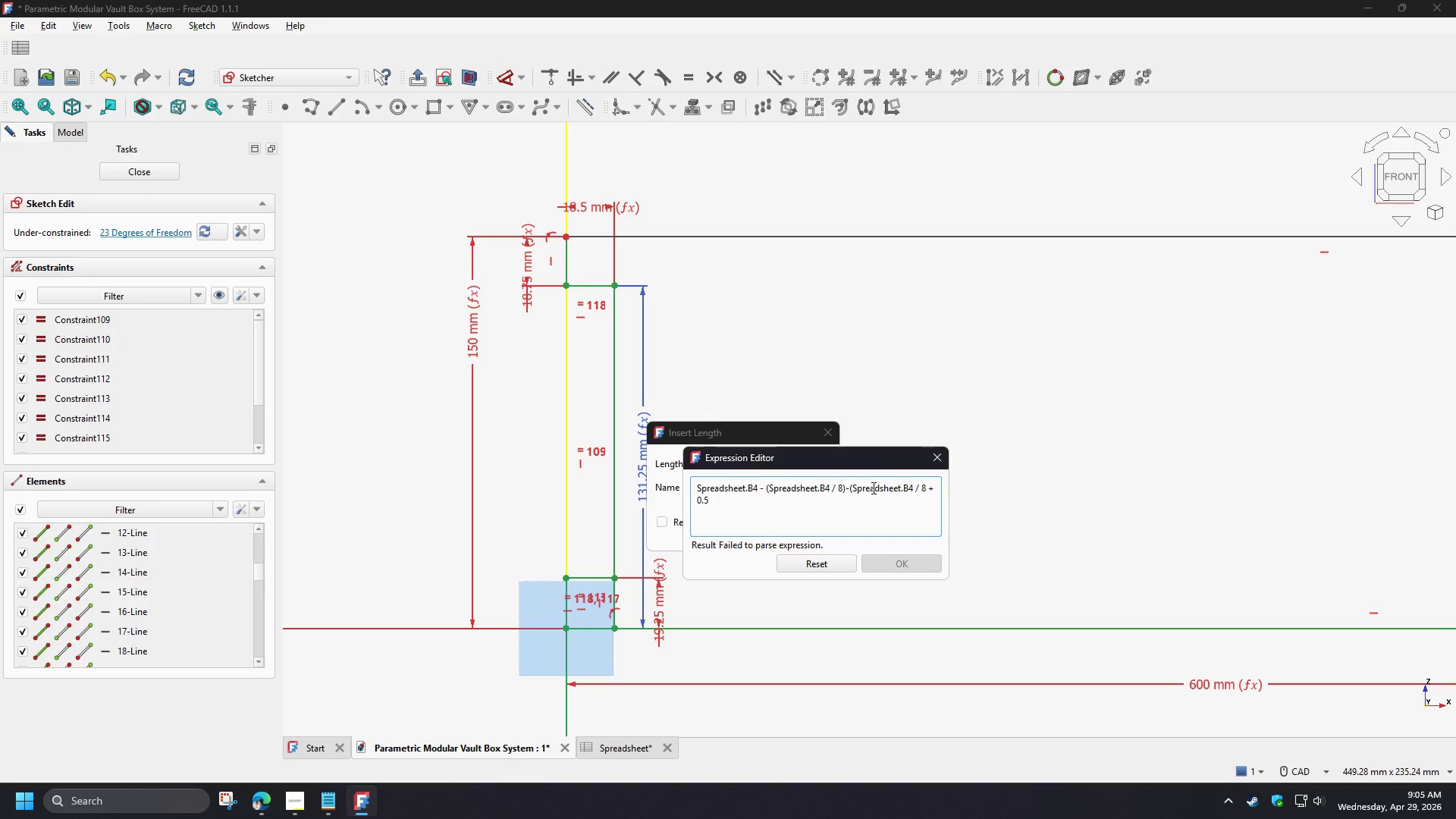 
key(Shift+0)
 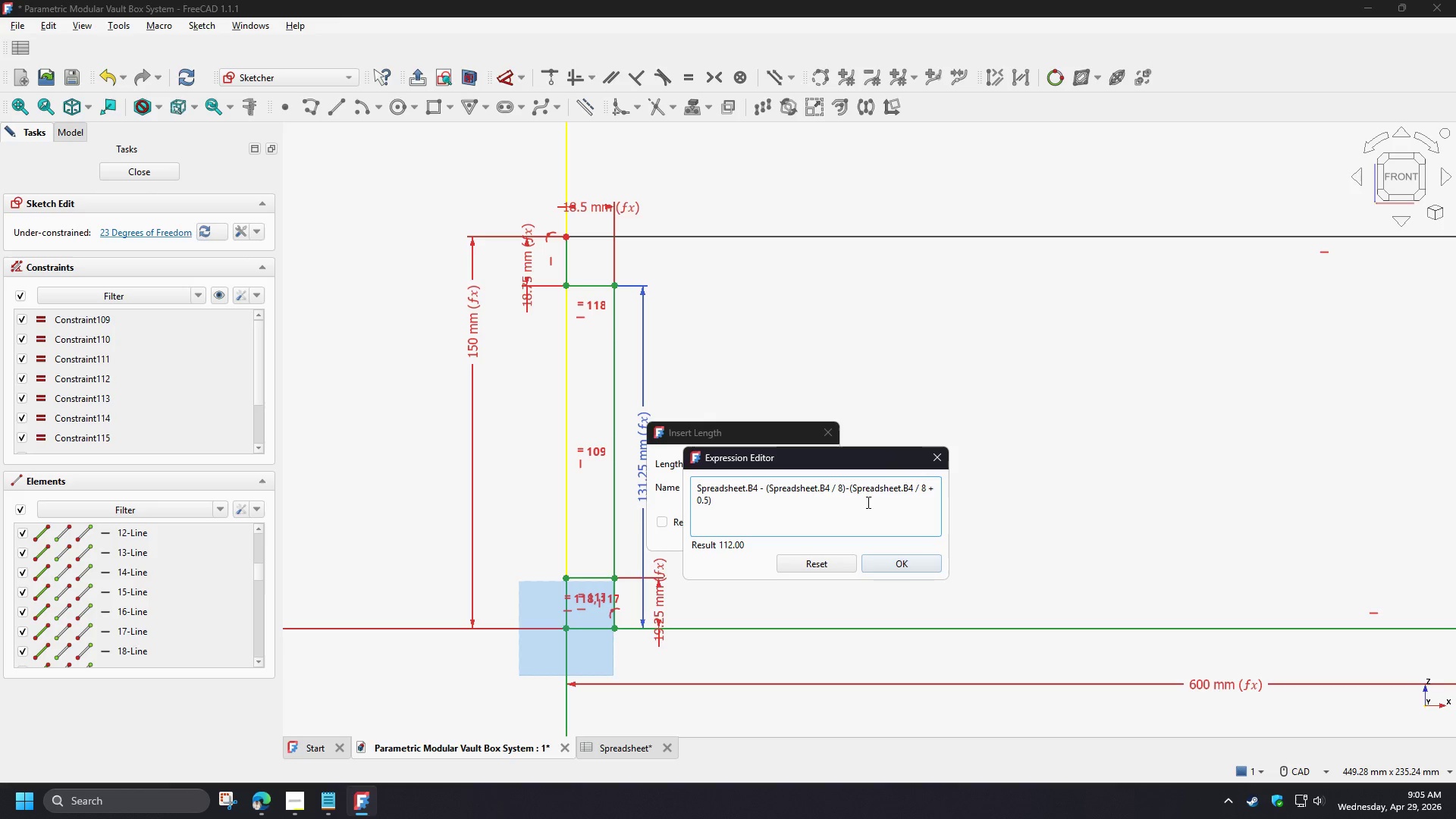 
wait(12.77)
 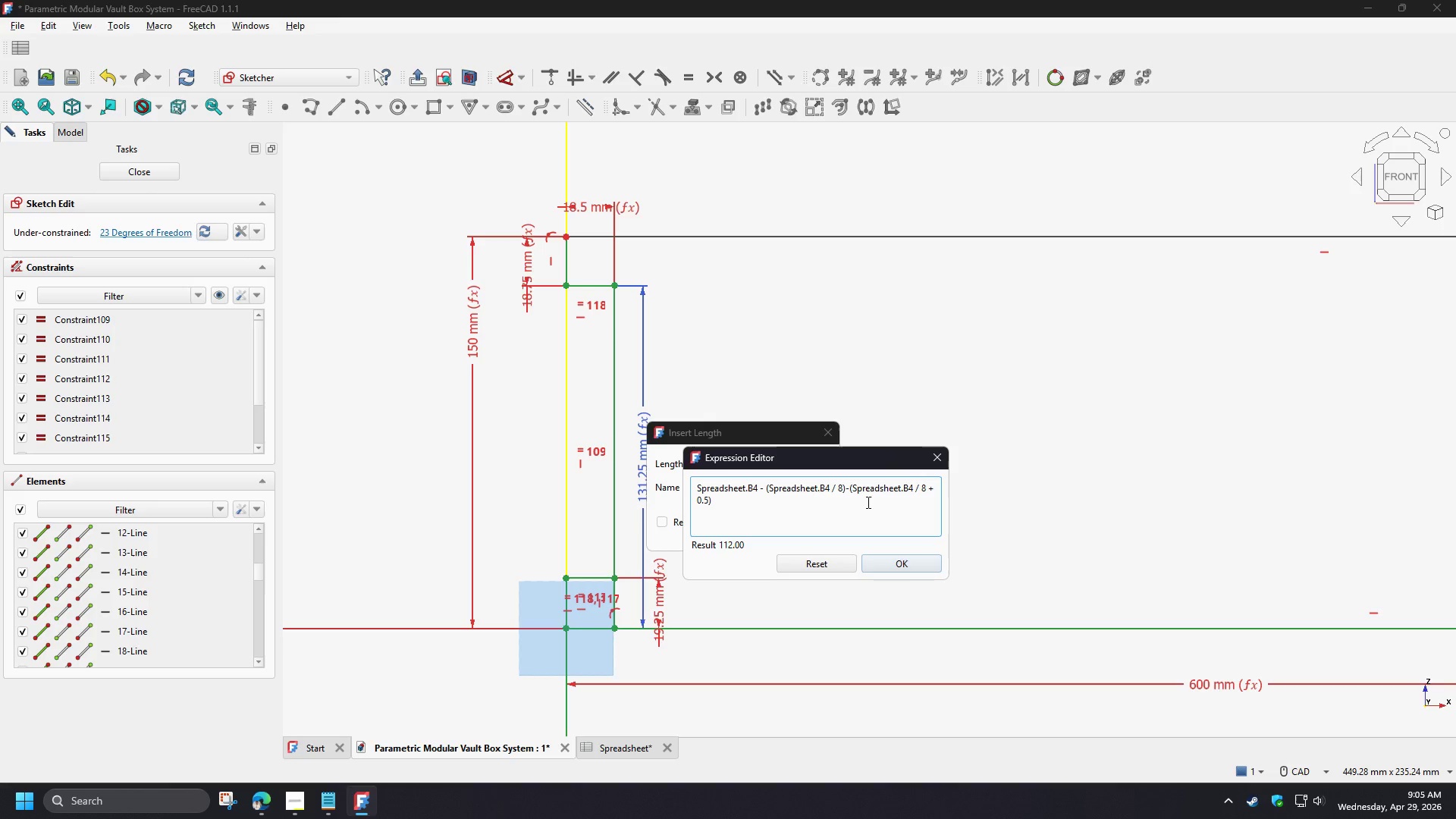 
key(NumpadDivide)
 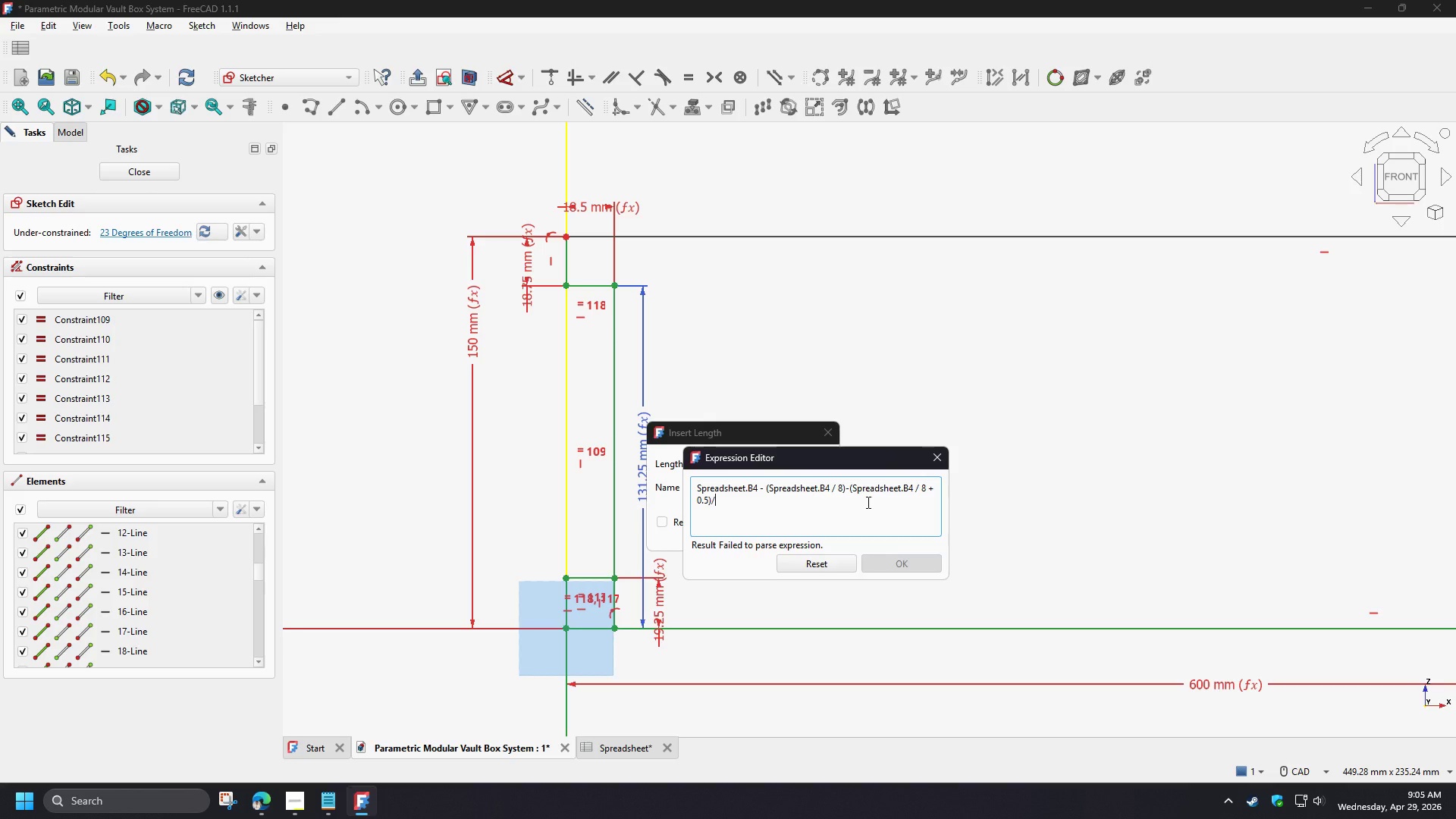 
key(Numpad6)
 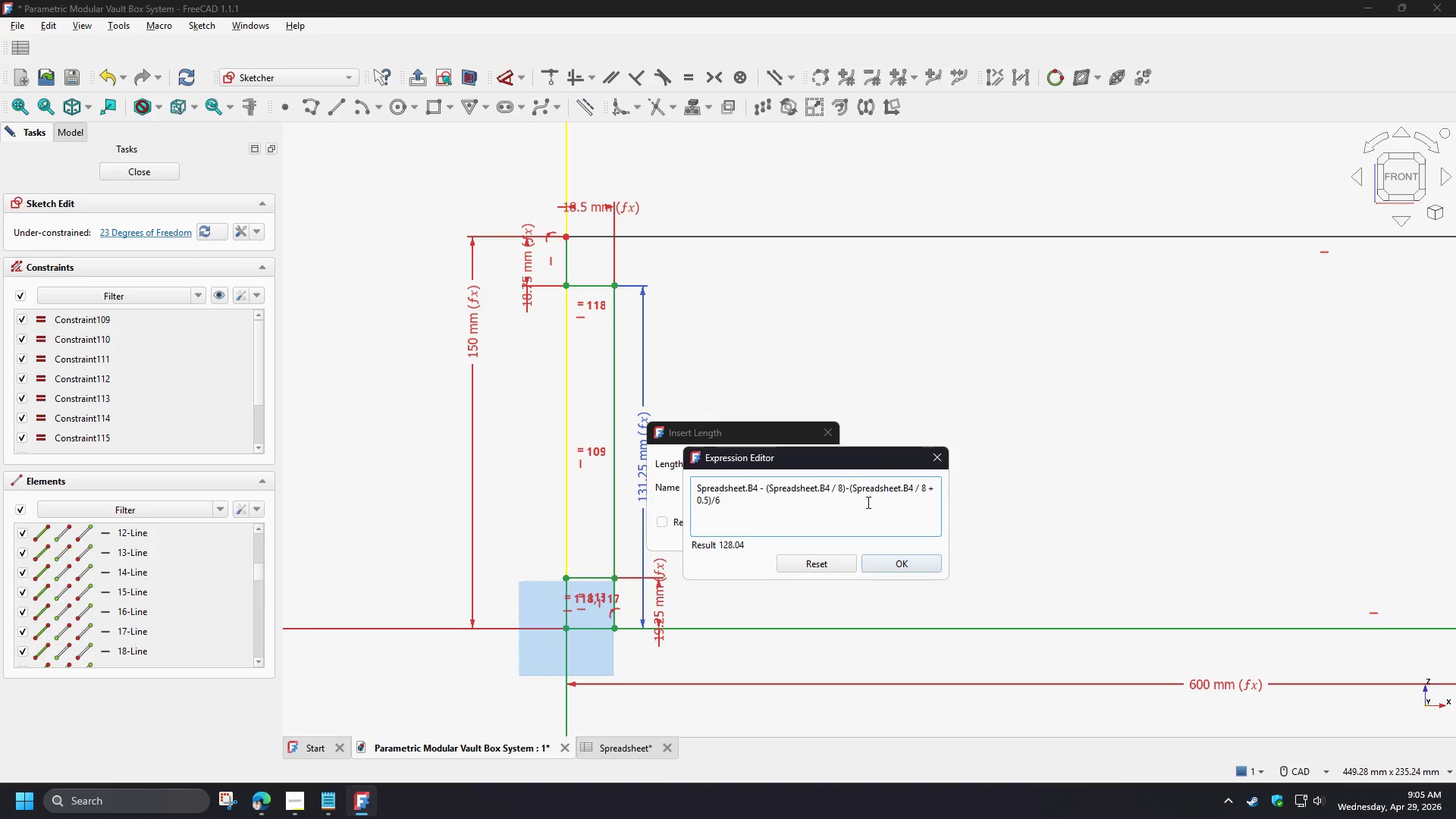 
key(Backspace)
 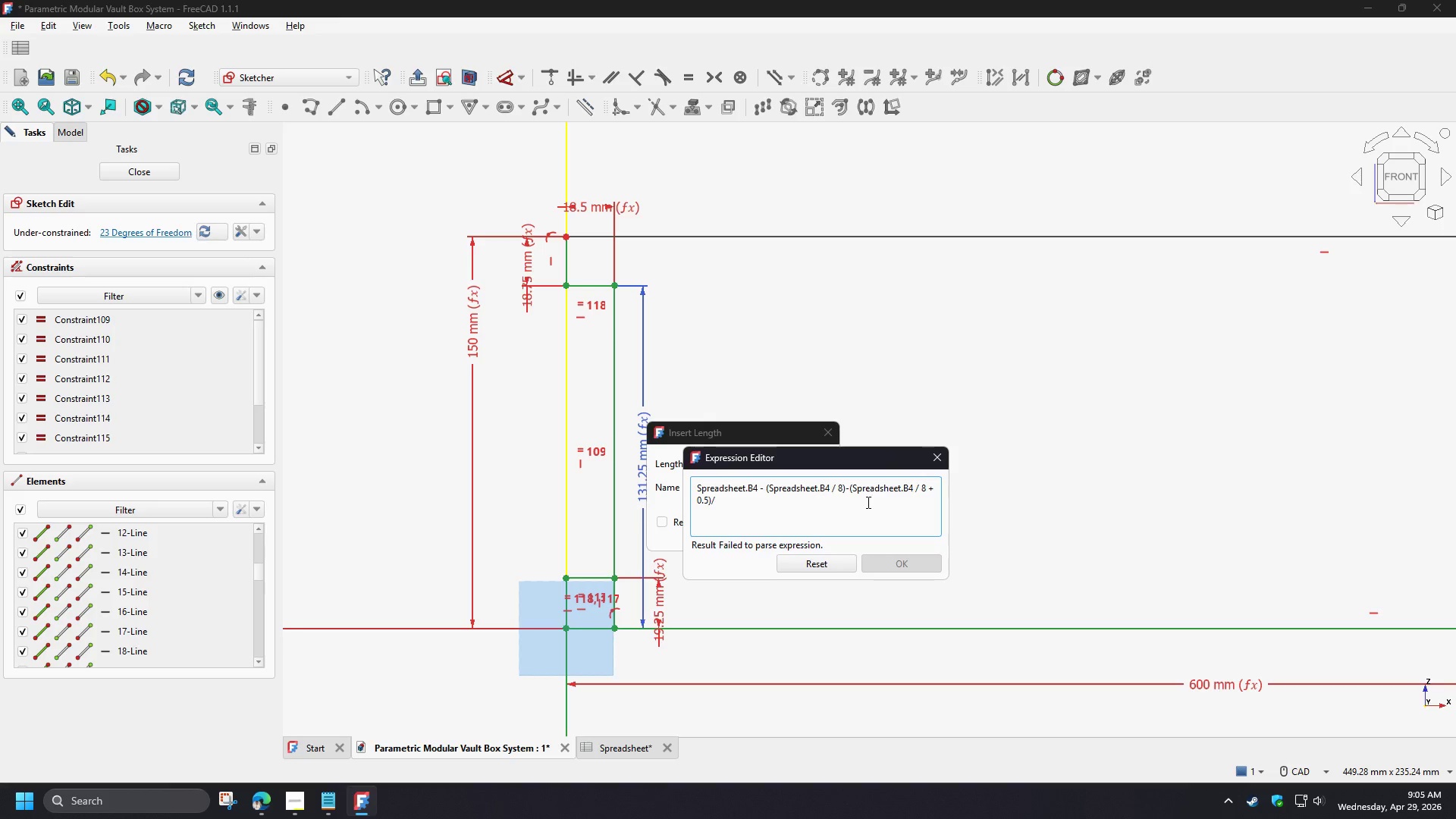 
key(Backspace)
 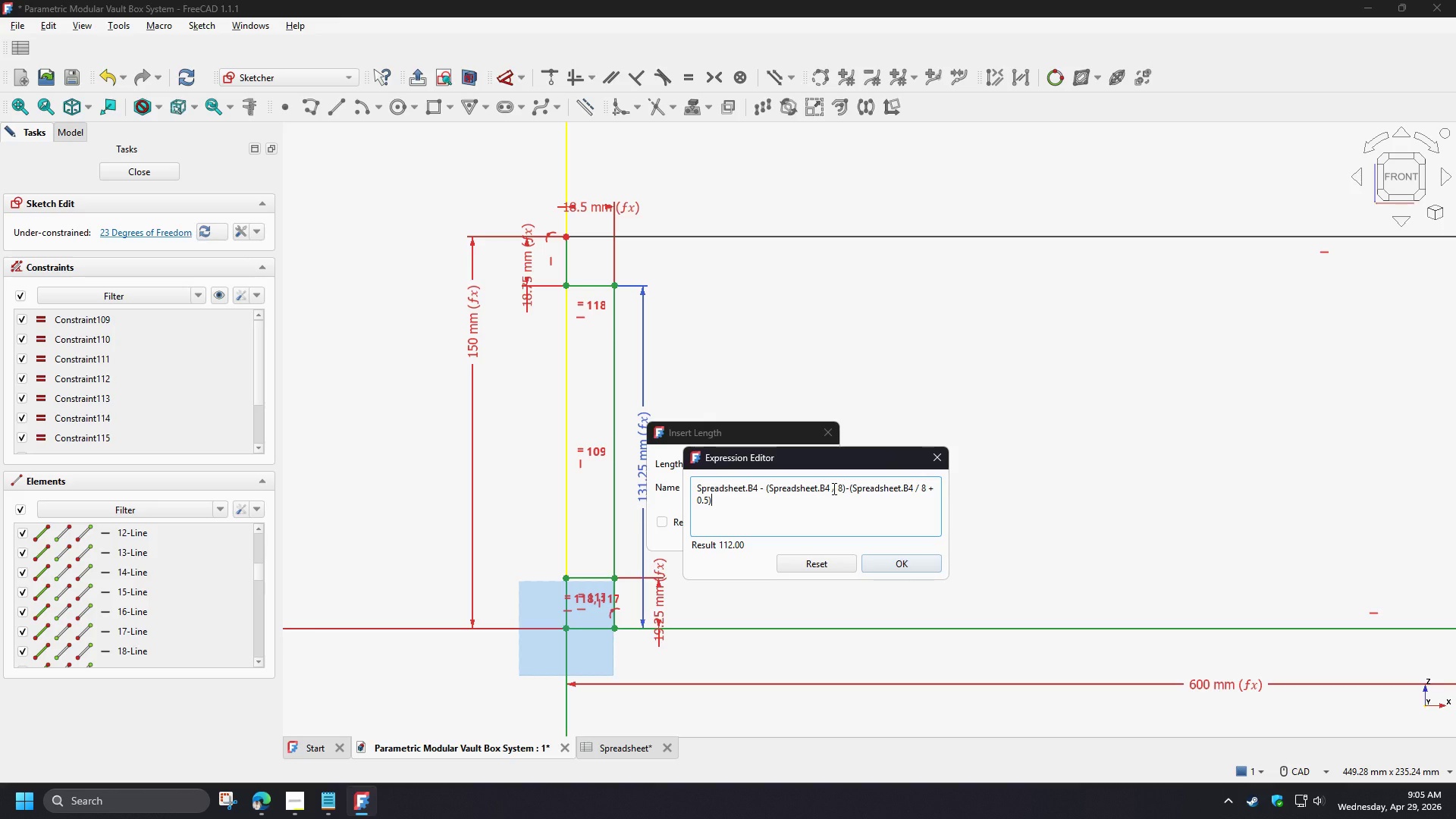 
key(Shift+0)
 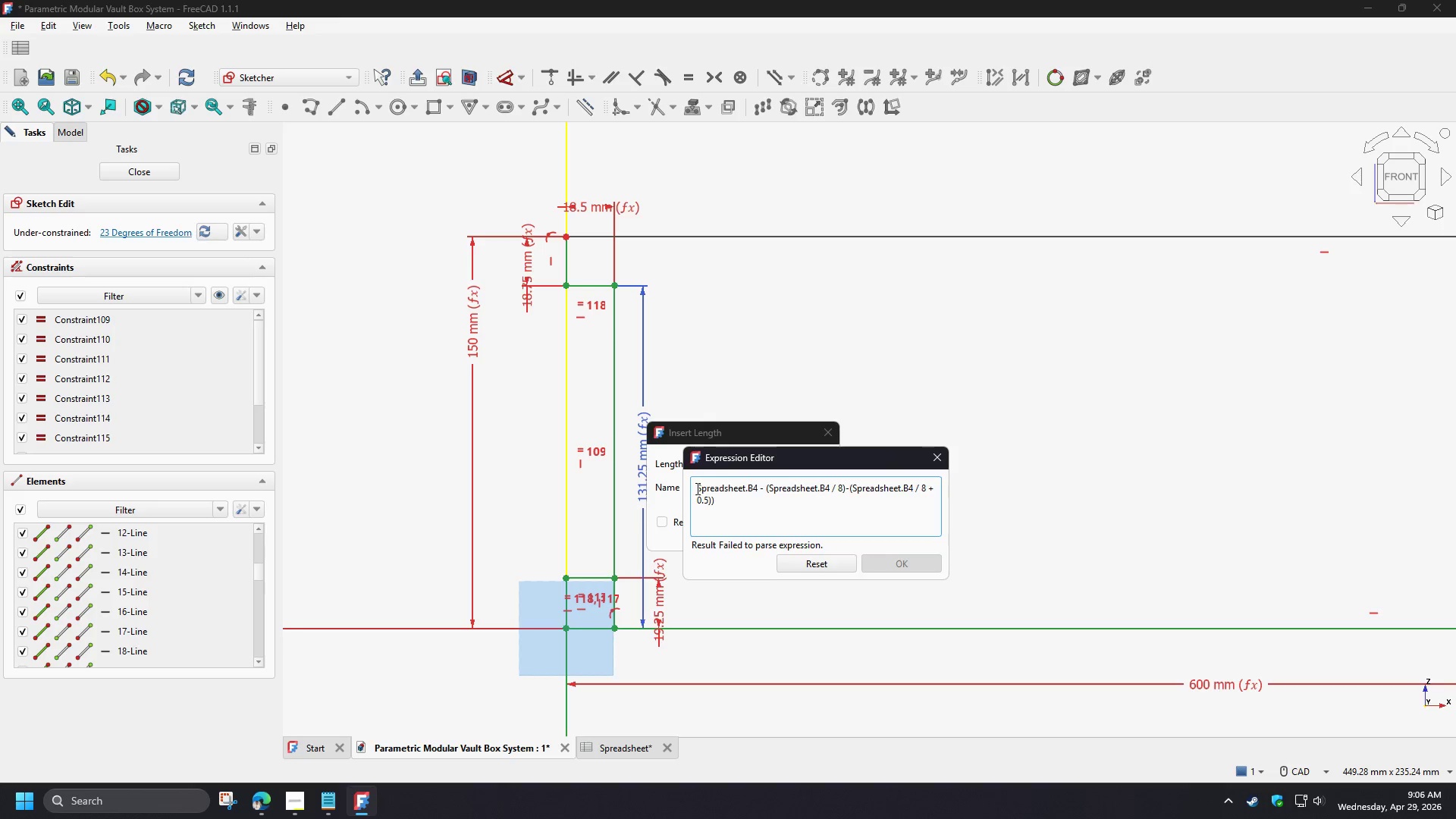 
left_click([695, 487])
 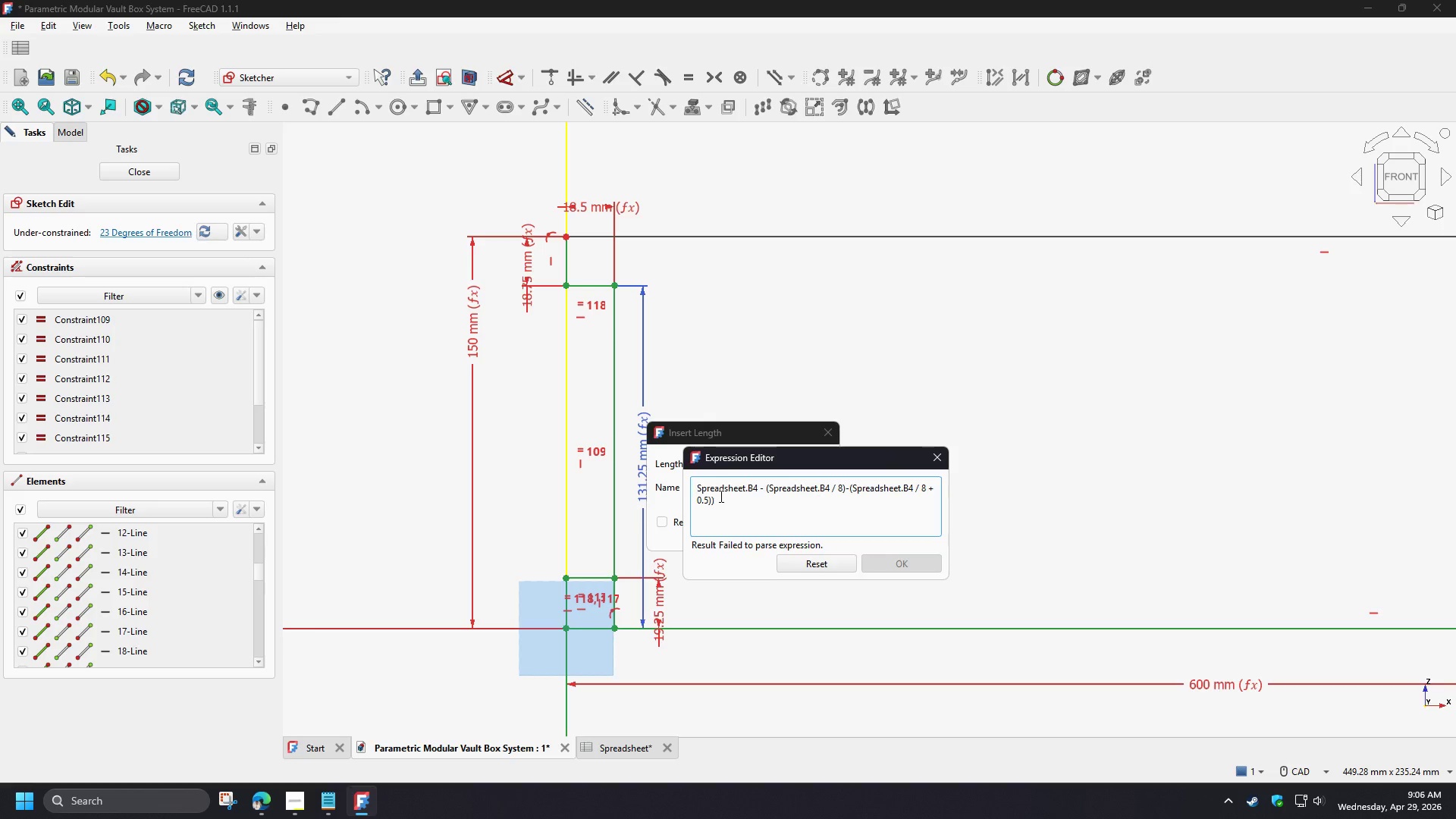 
key(Shift+9)
 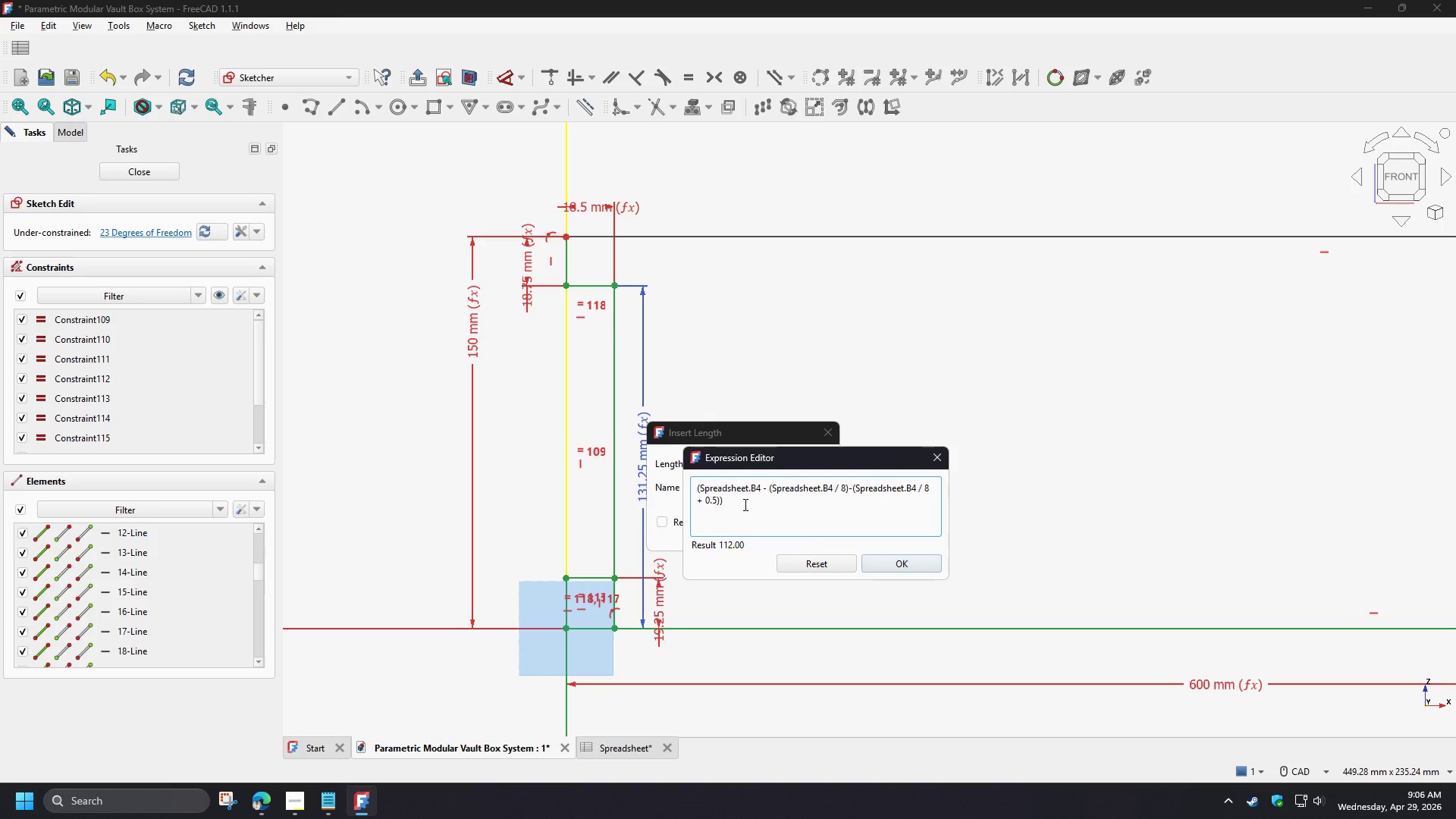 
left_click([744, 504])
 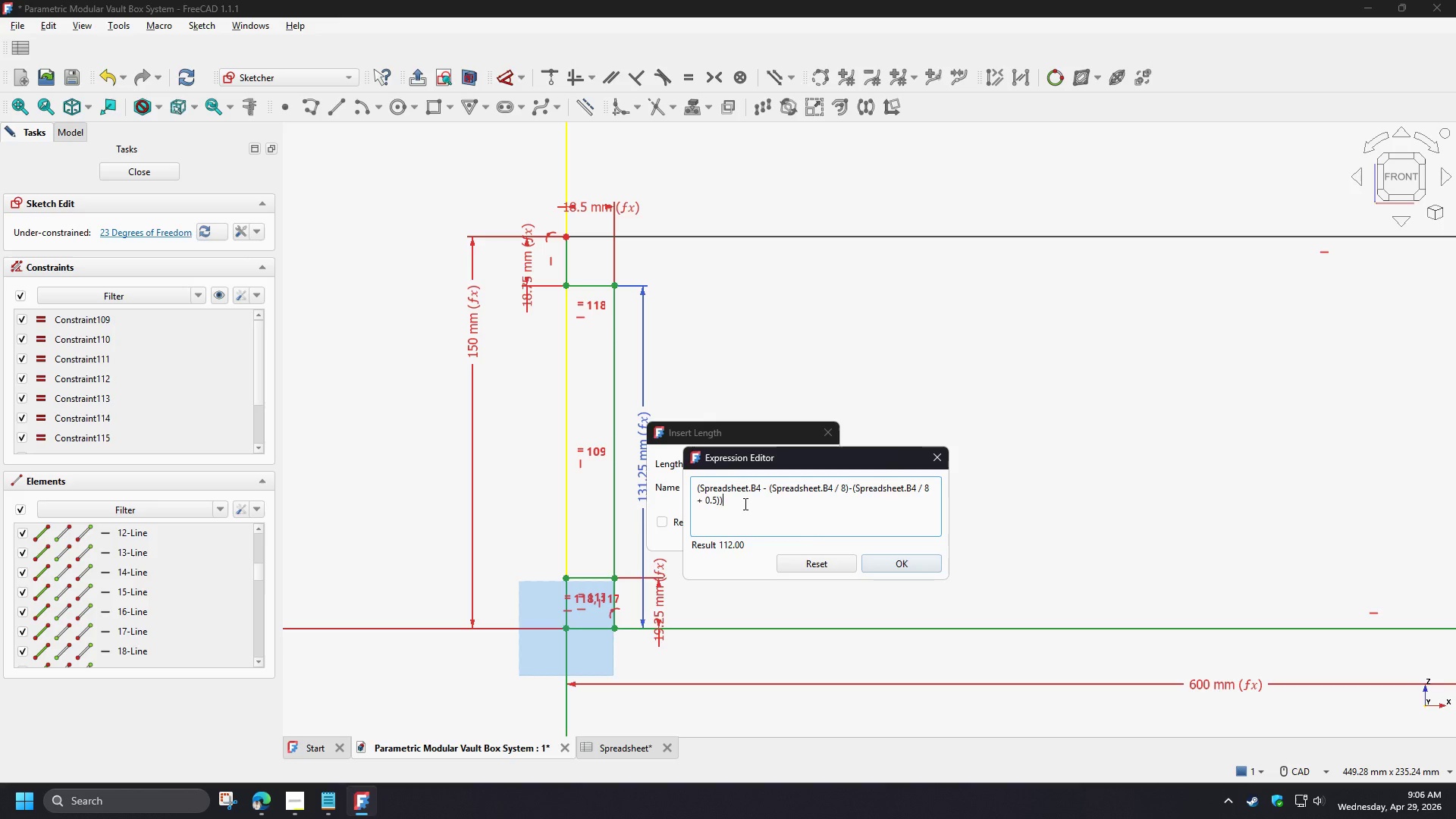 
key(NumpadDivide)
 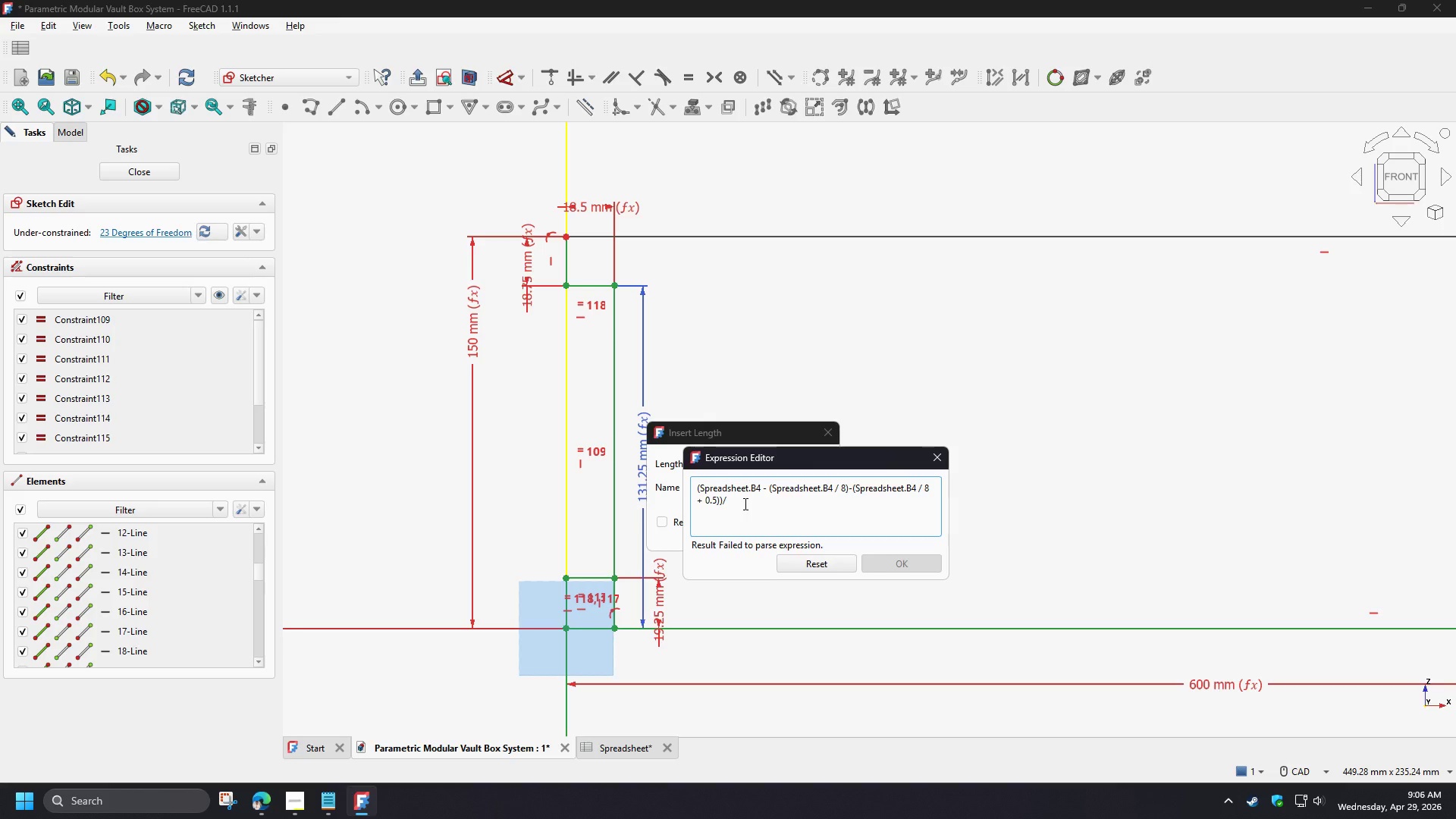 
key(Numpad6)
 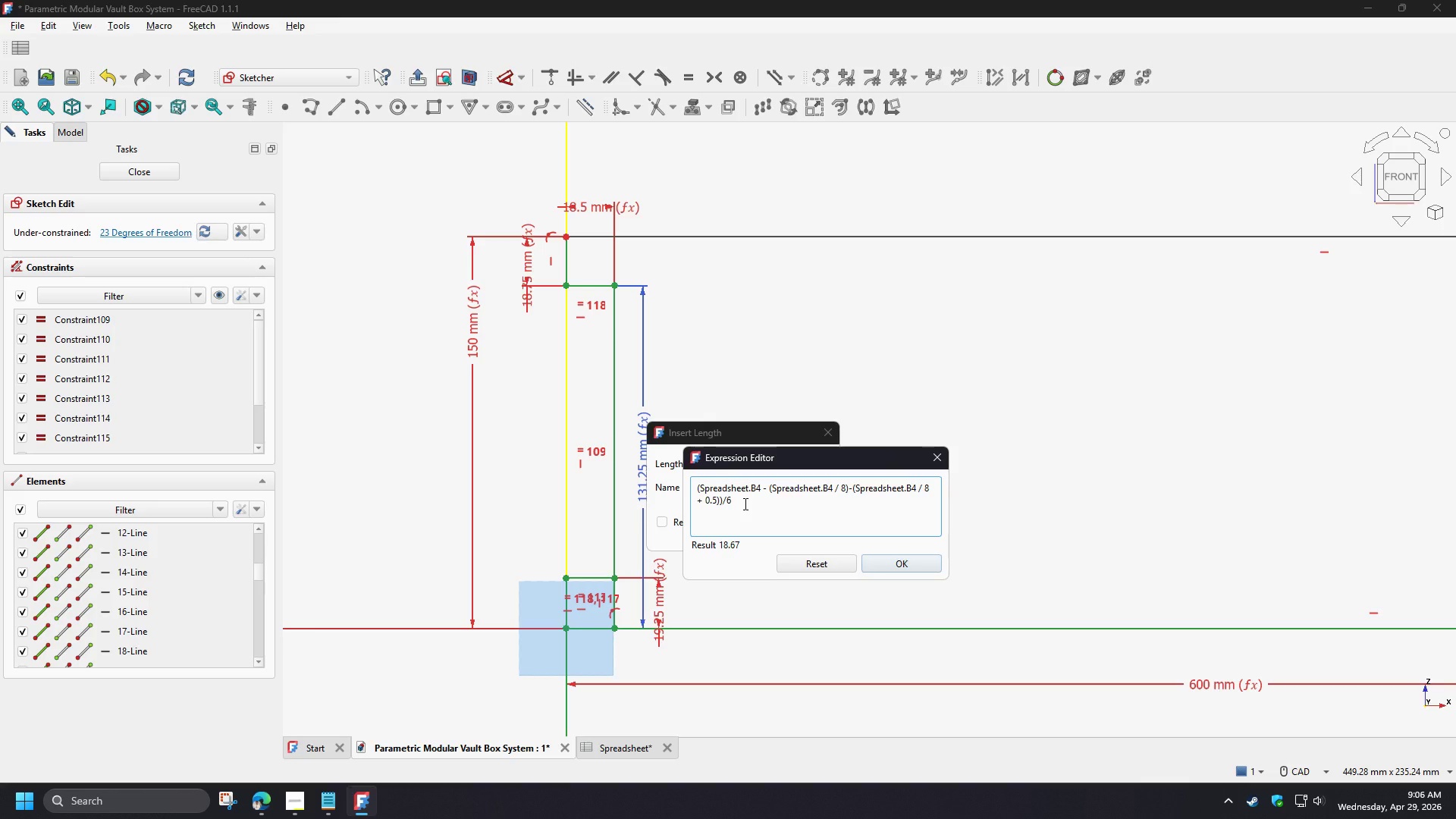 
wait(7.55)
 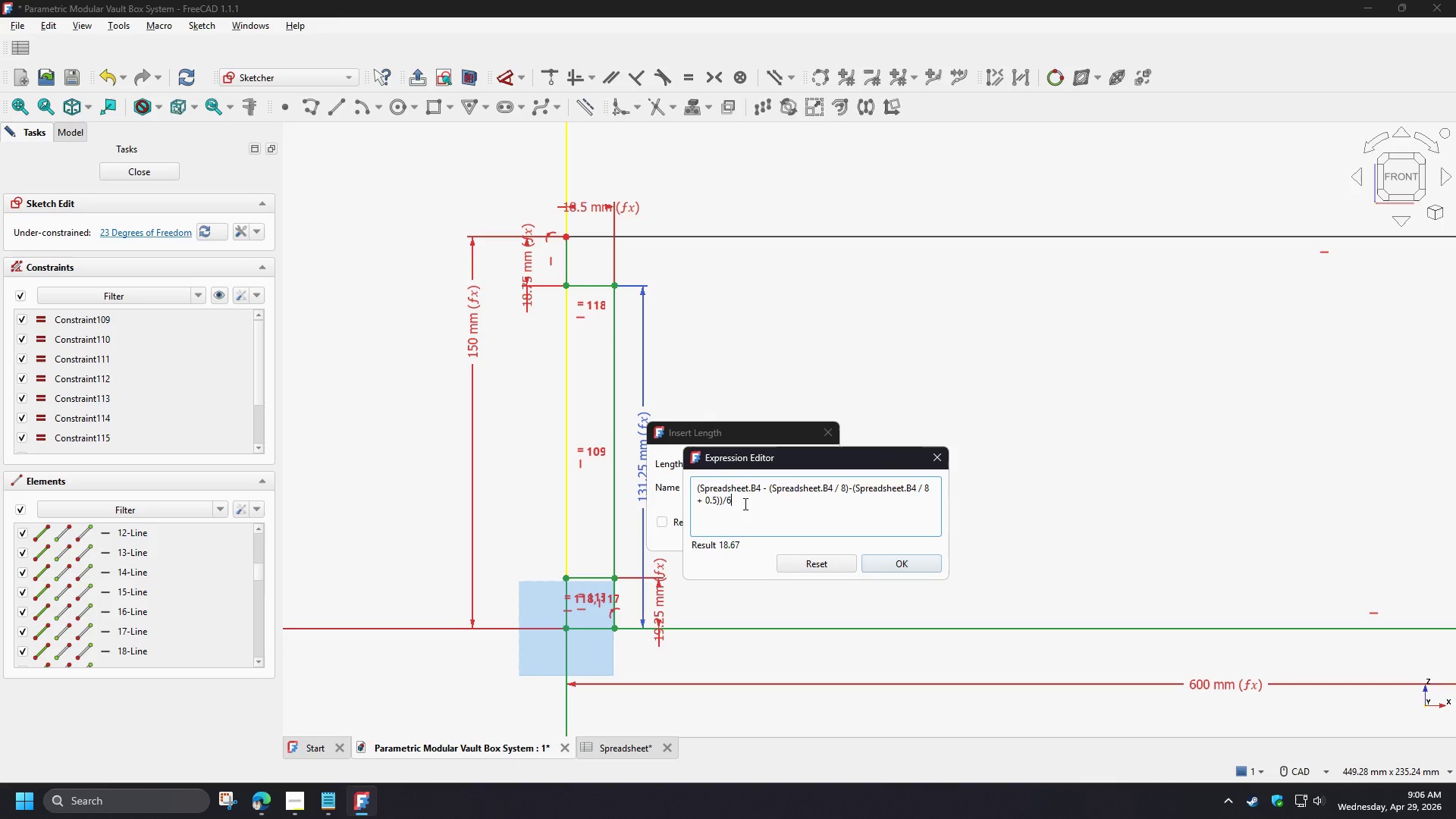 
key(NumpadAdd)
 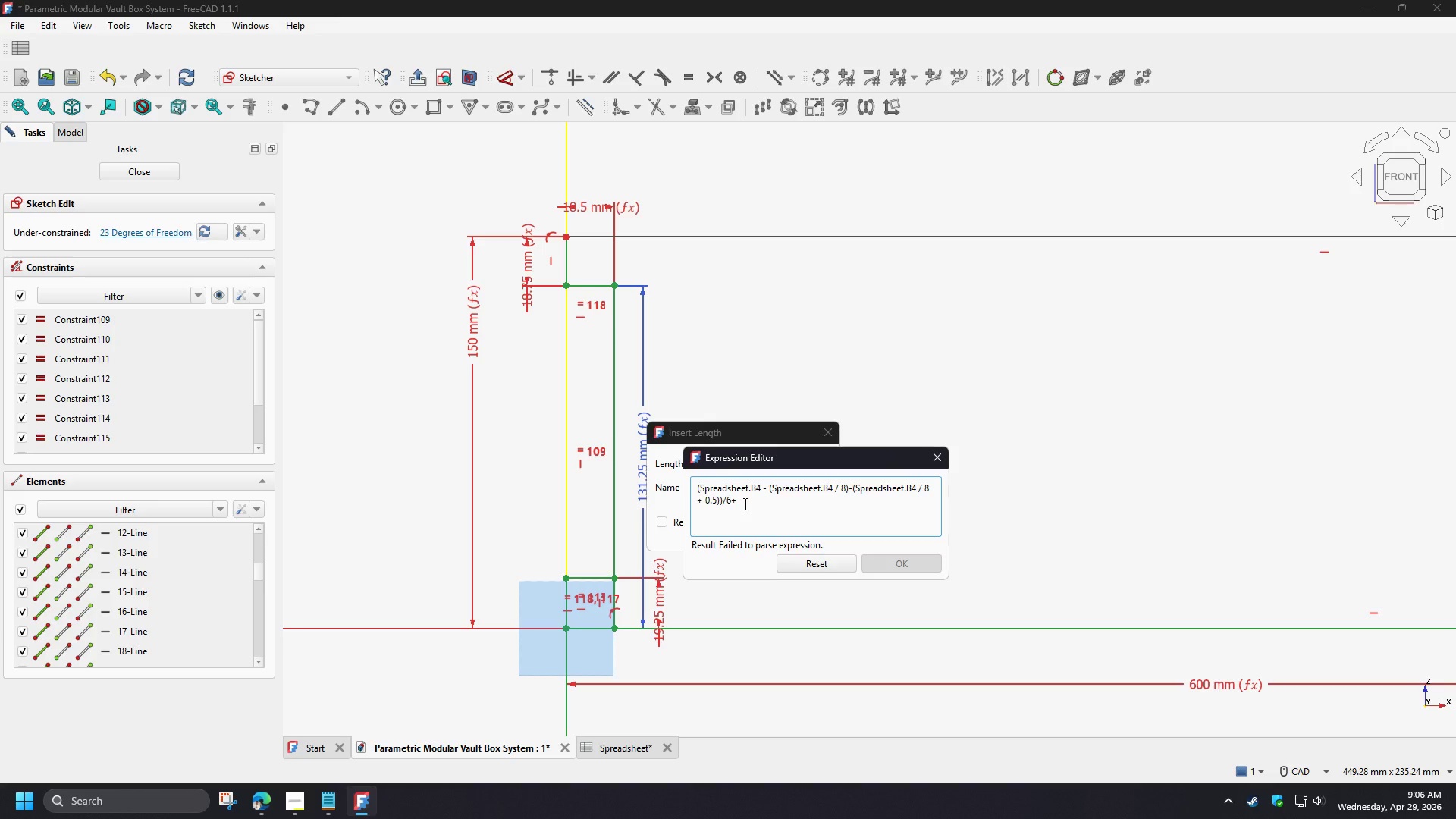 
key(NumpadDecimal)
 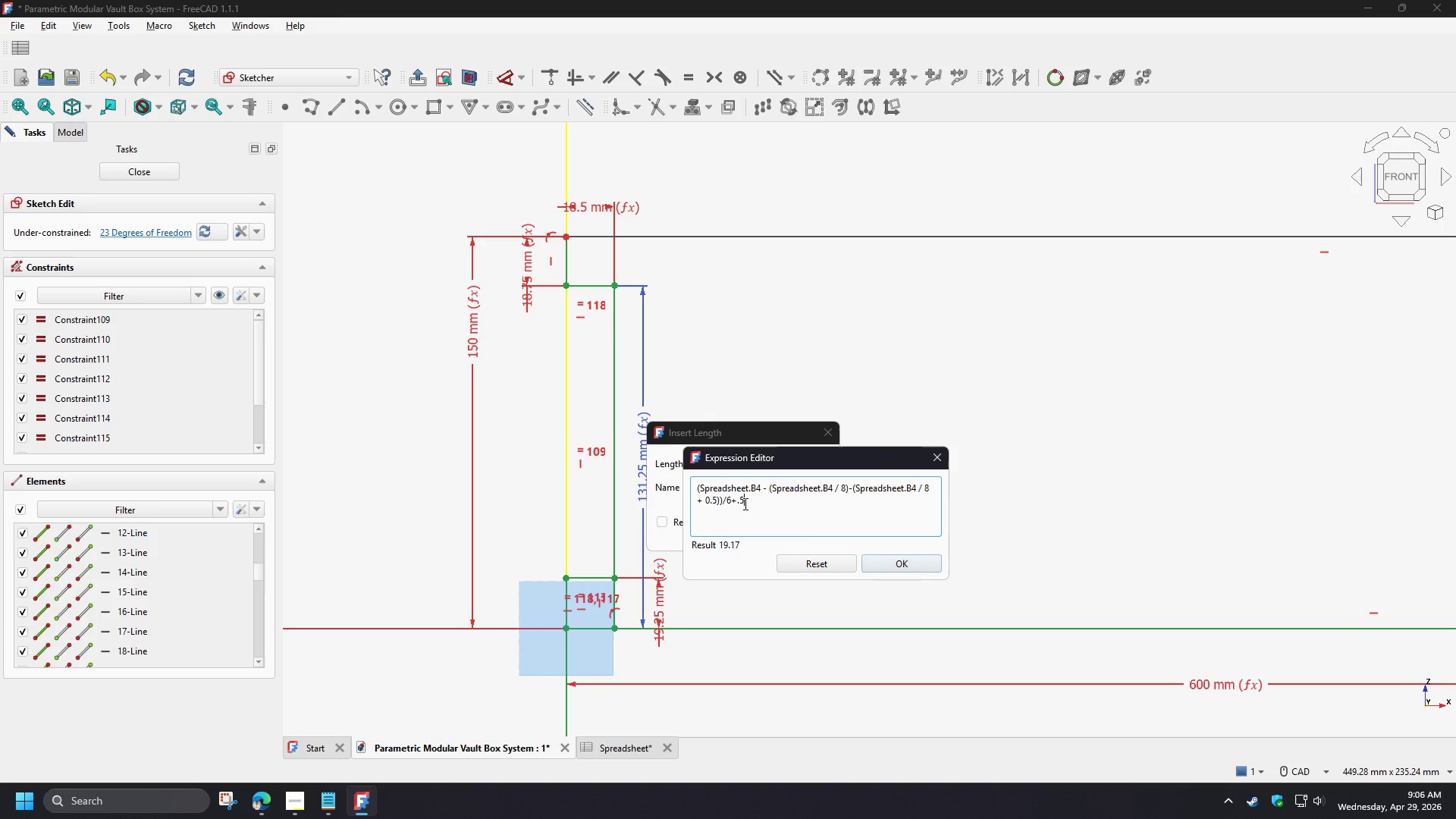 
key(Numpad5)
 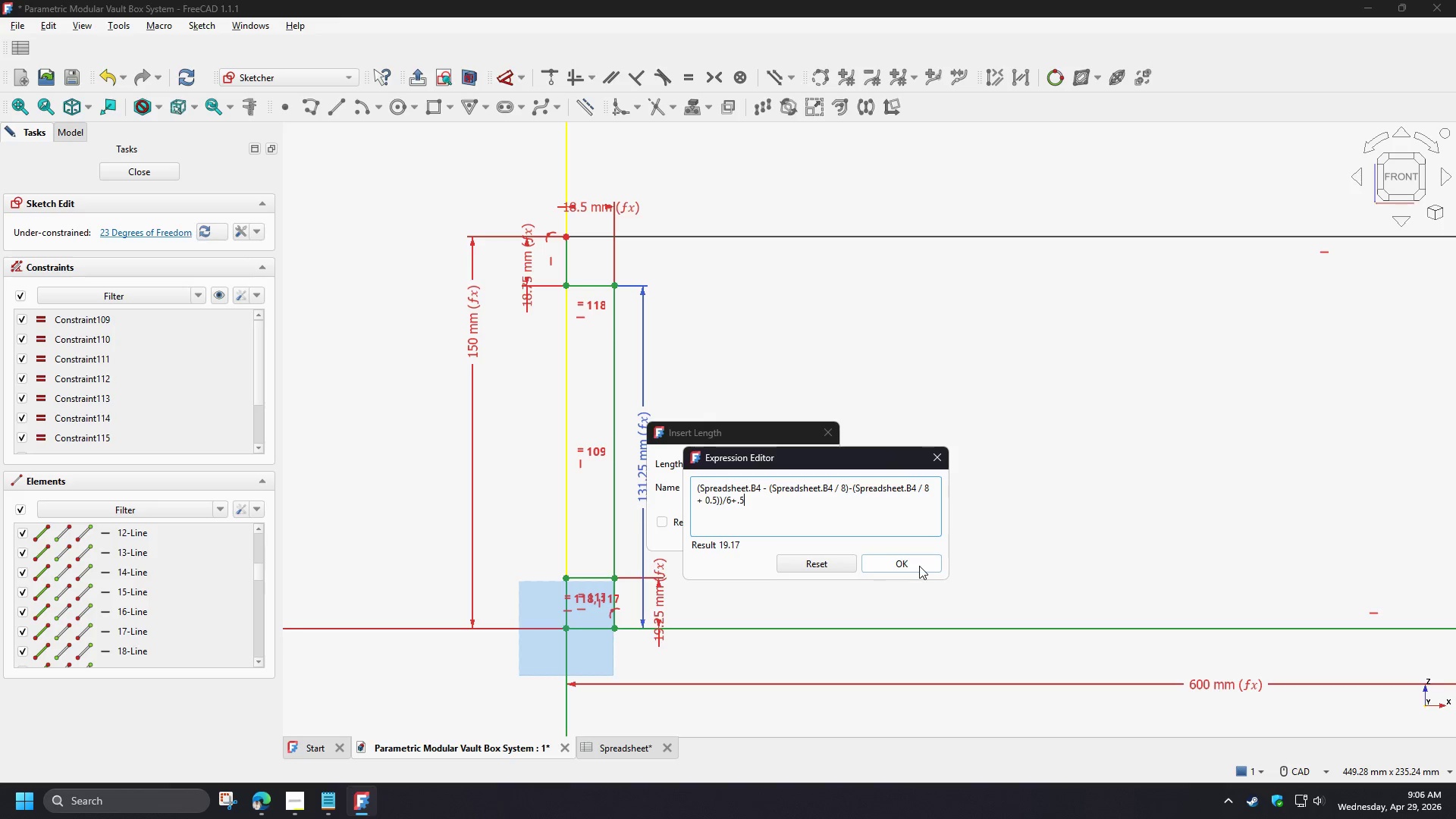 
wait(5.62)
 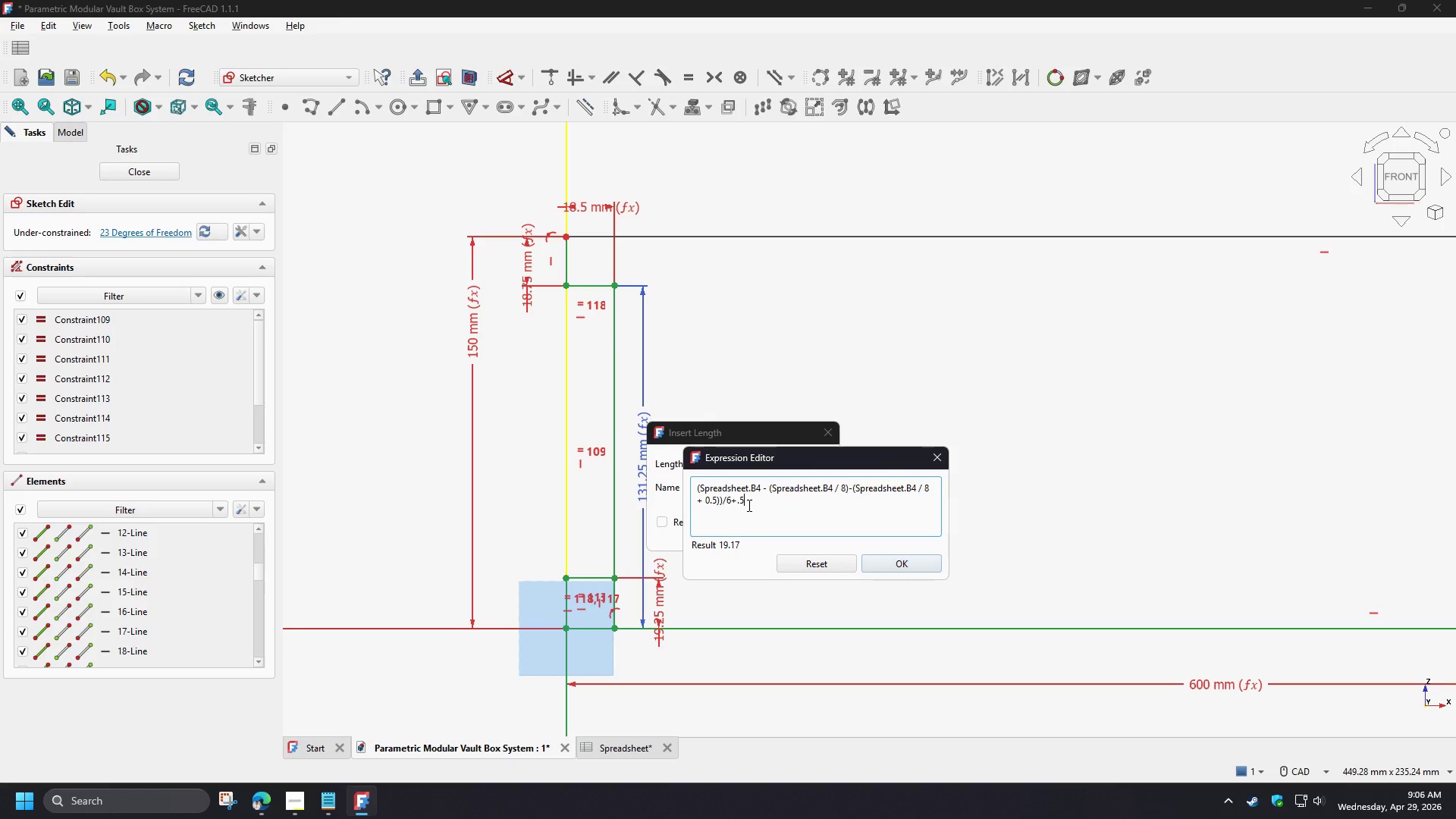 
left_click([919, 566])
 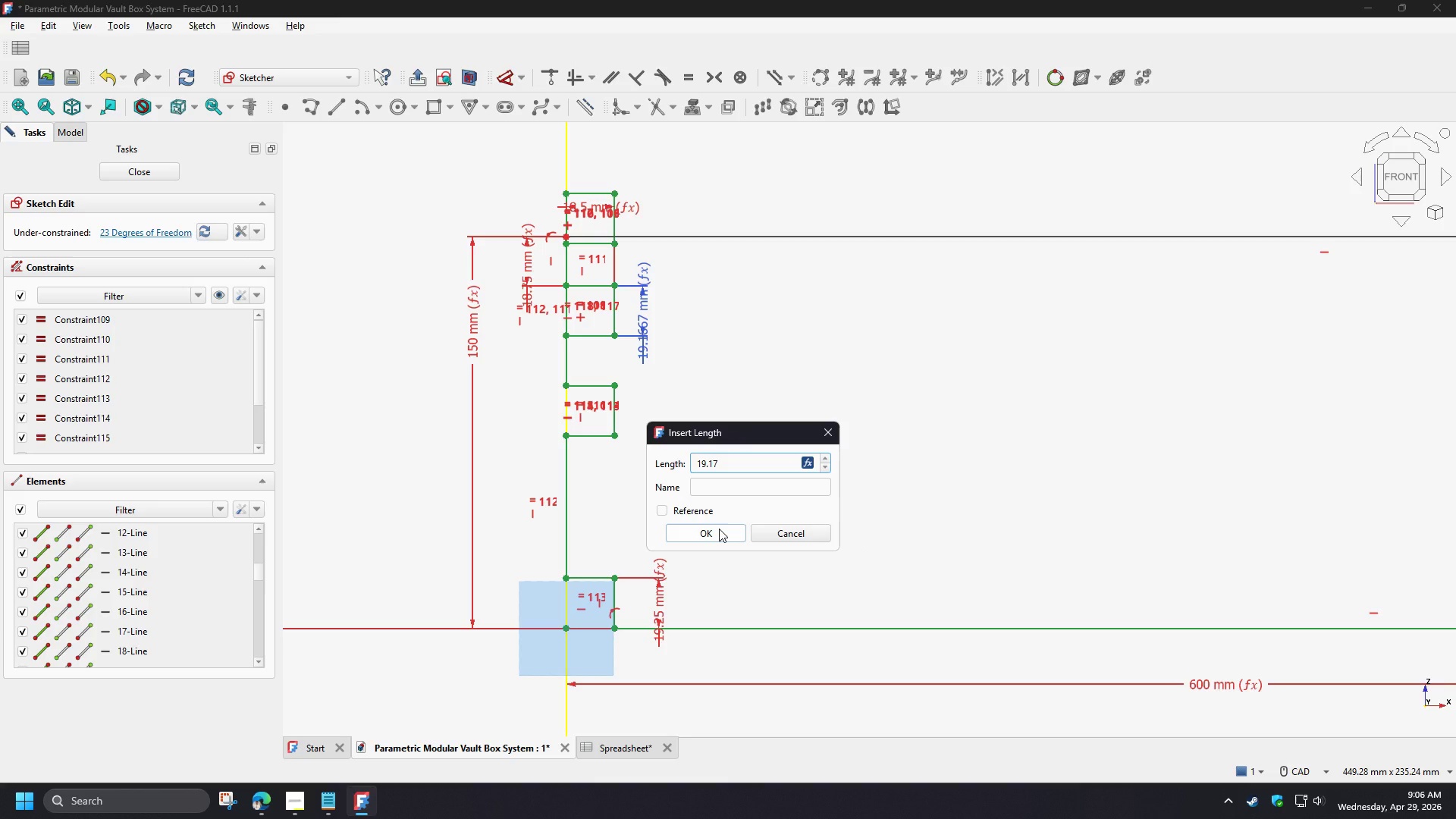 
left_click([719, 529])
 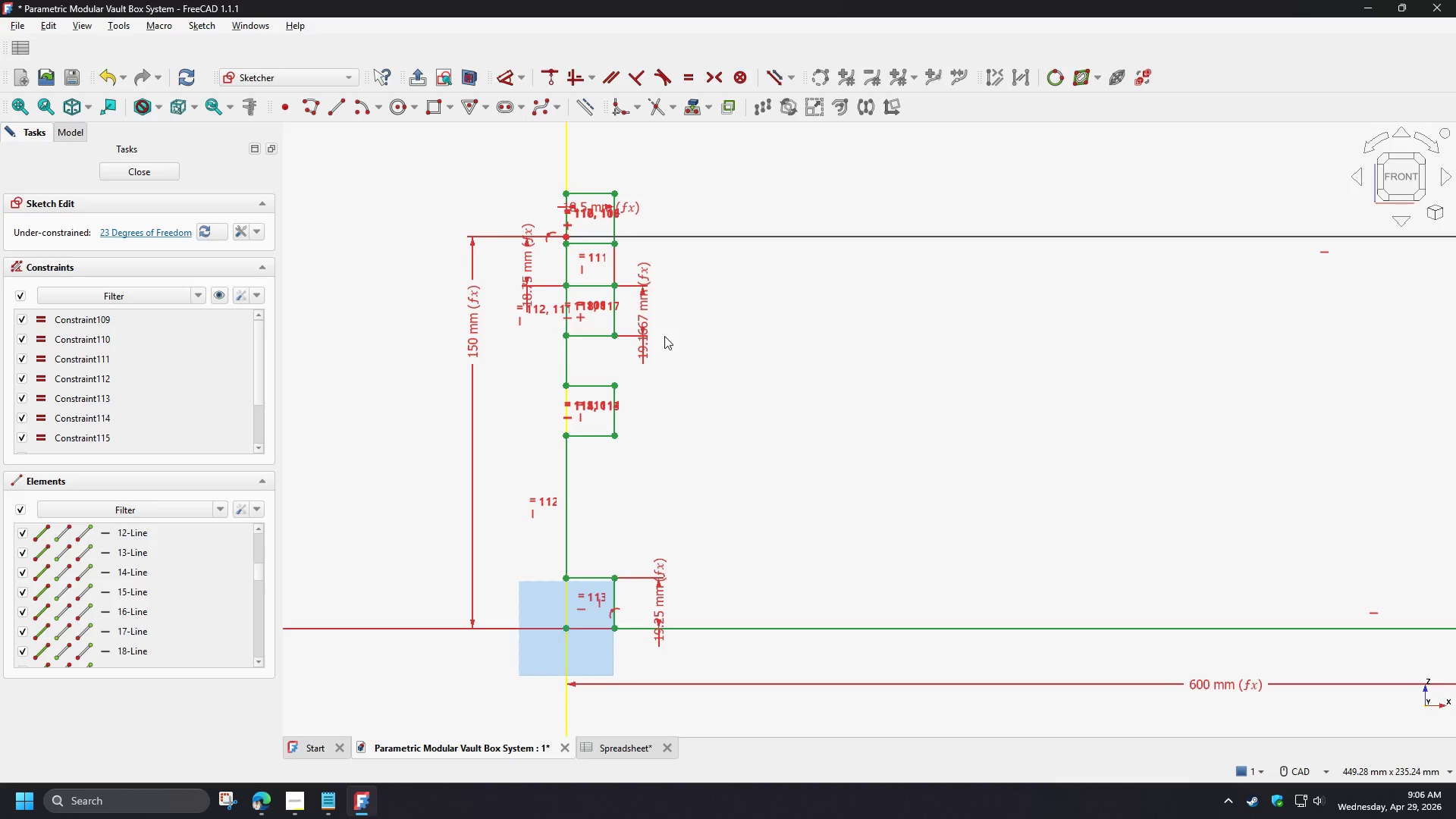 
scroll: coordinate [656, 299], scroll_direction: up, amount: 3.0
 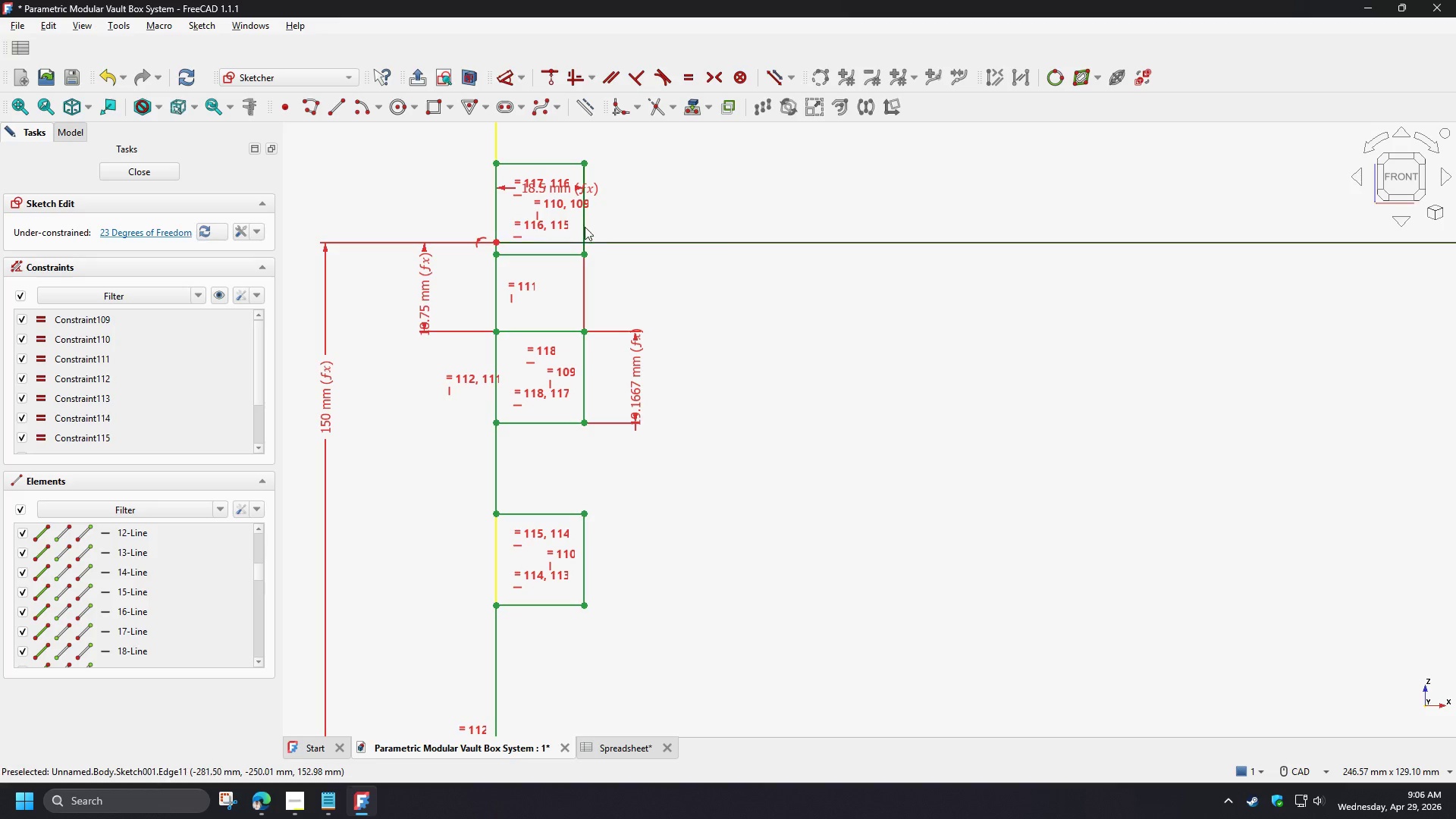 
left_click_drag(start_coordinate=[584, 224], to_coordinate=[616, 326])
 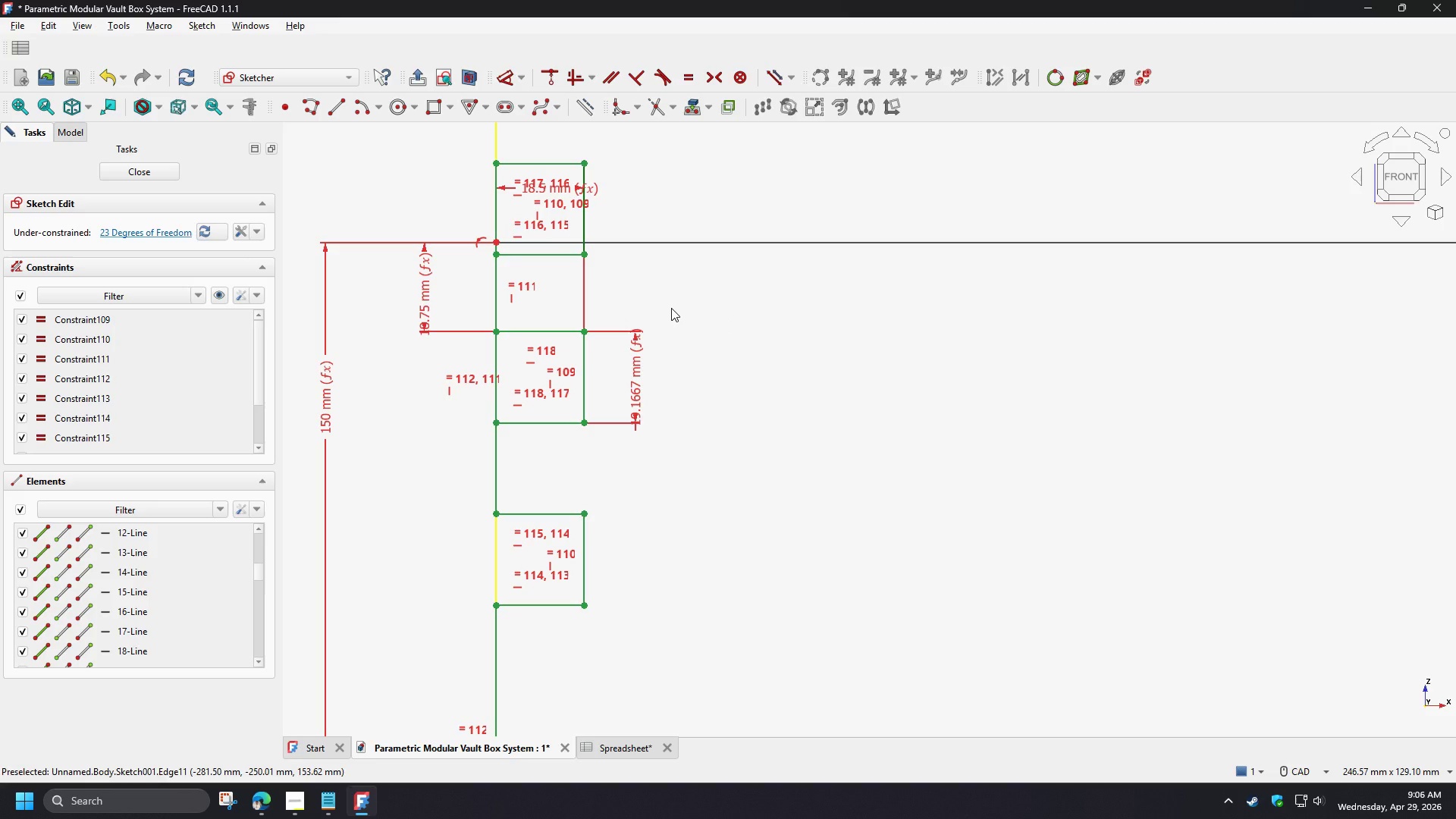 
scroll: coordinate [712, 300], scroll_direction: down, amount: 2.0
 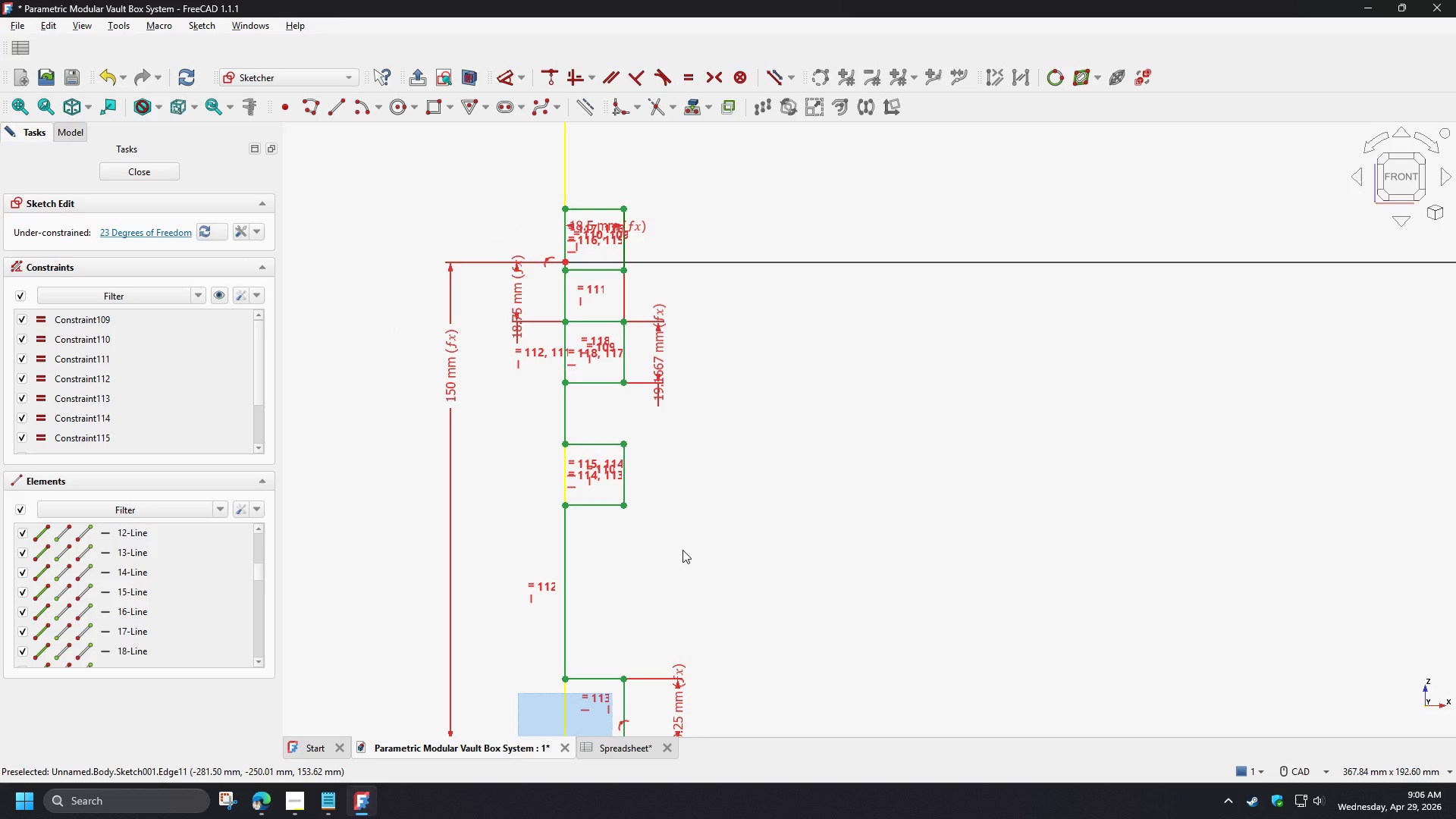 
wait(8.18)
 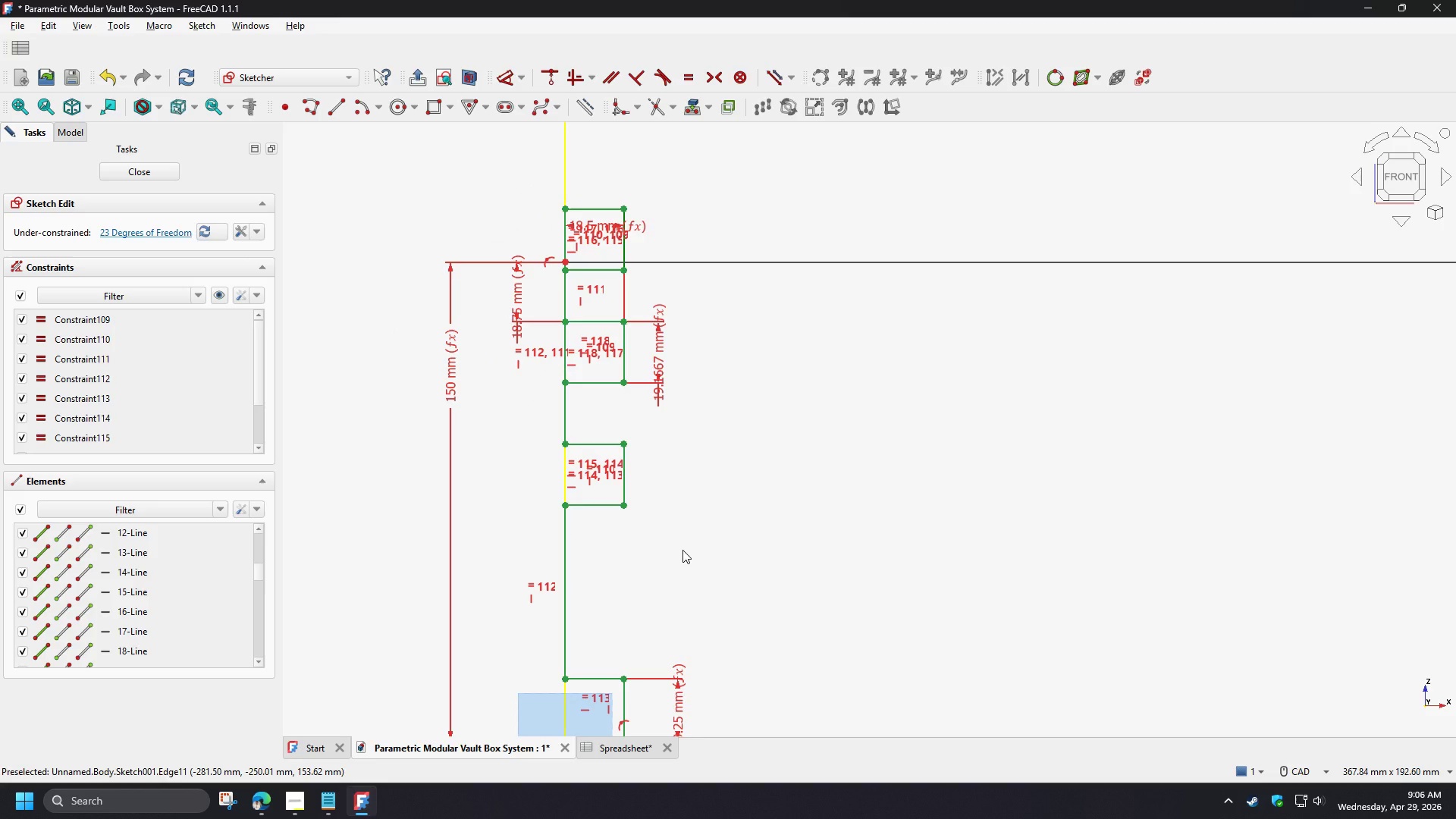 
scroll: coordinate [691, 504], scroll_direction: down, amount: 1.0
 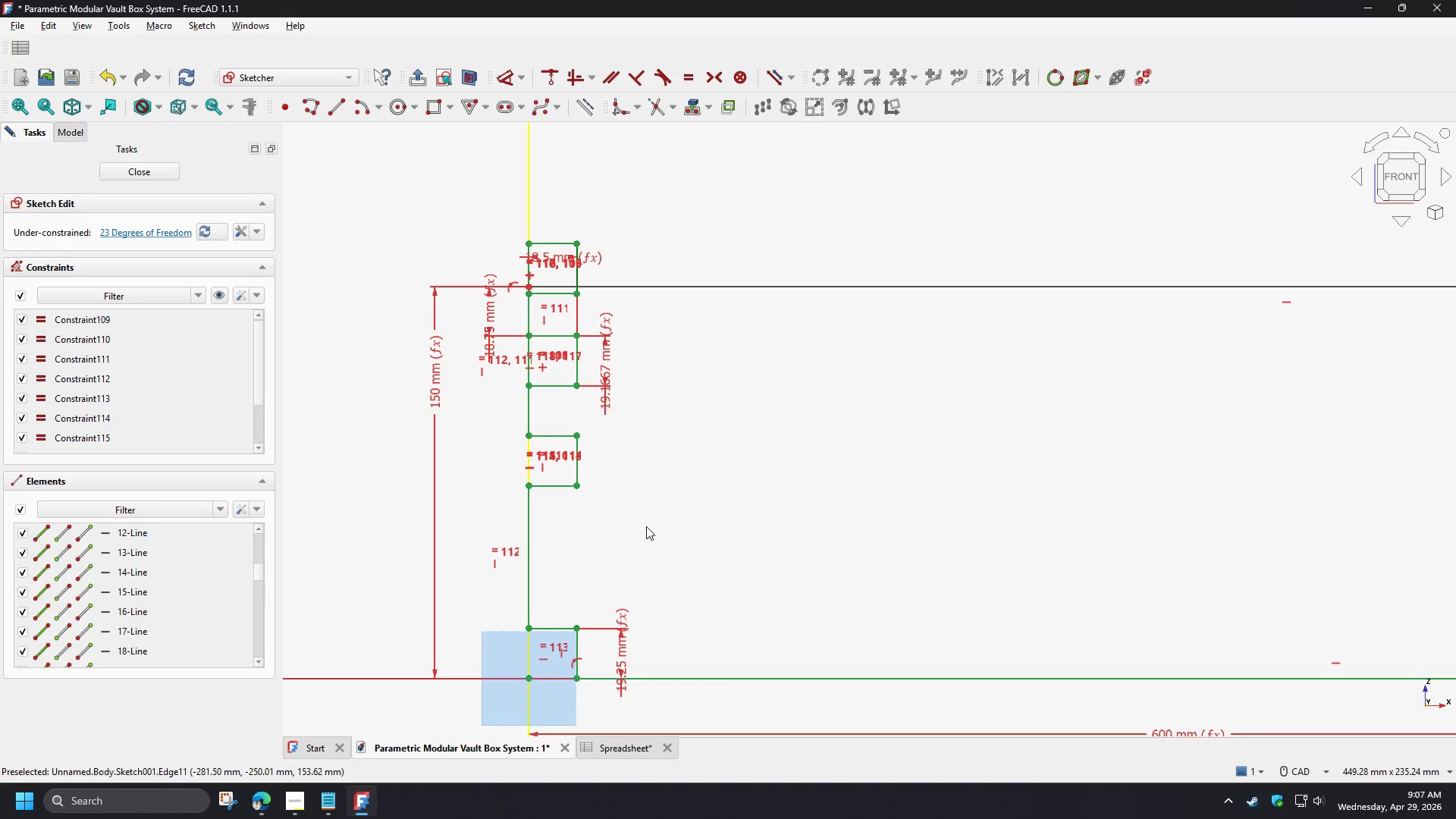 
wait(53.45)
 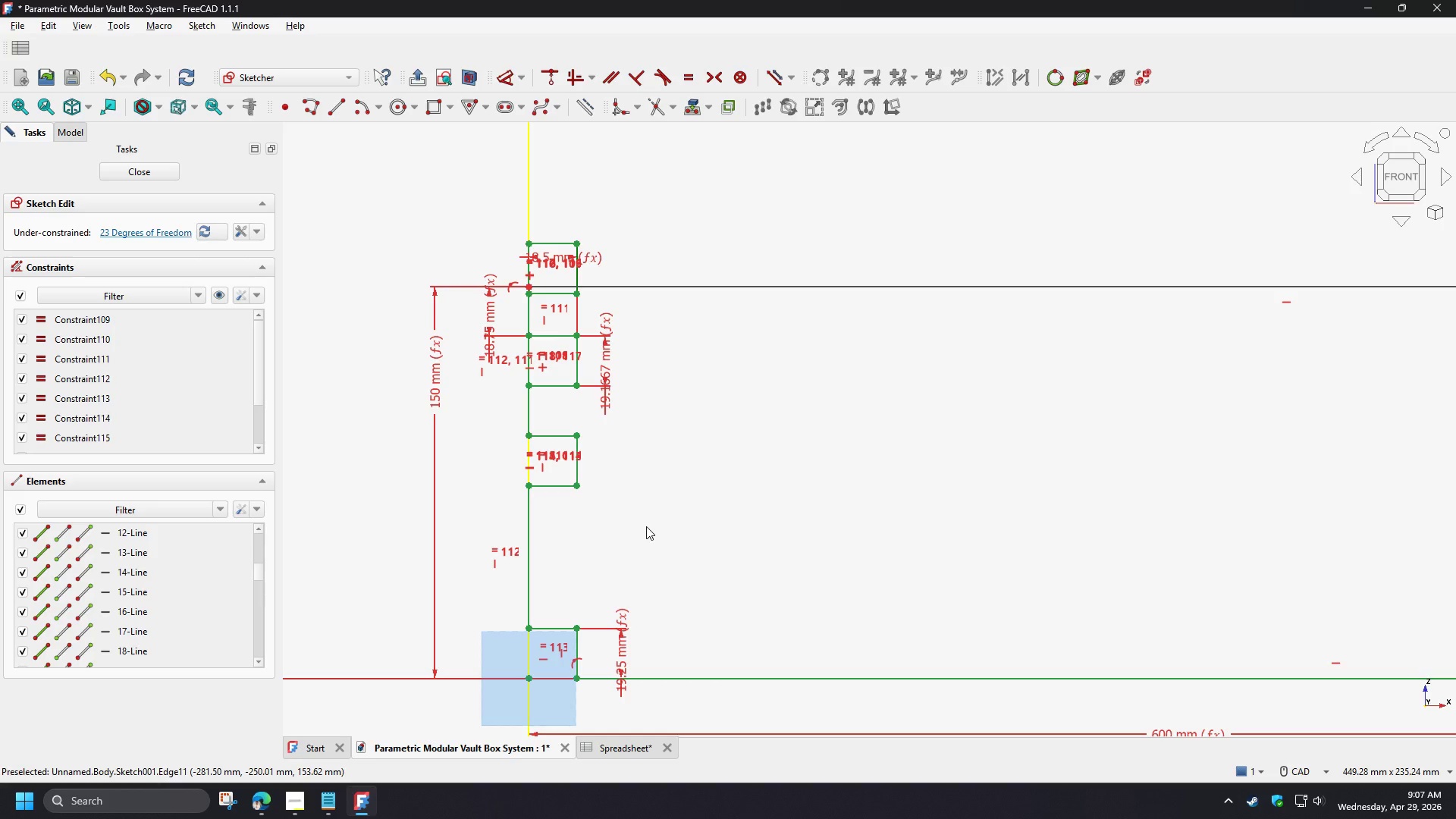 
hold_key(key=ControlLeft, duration=1.52)
 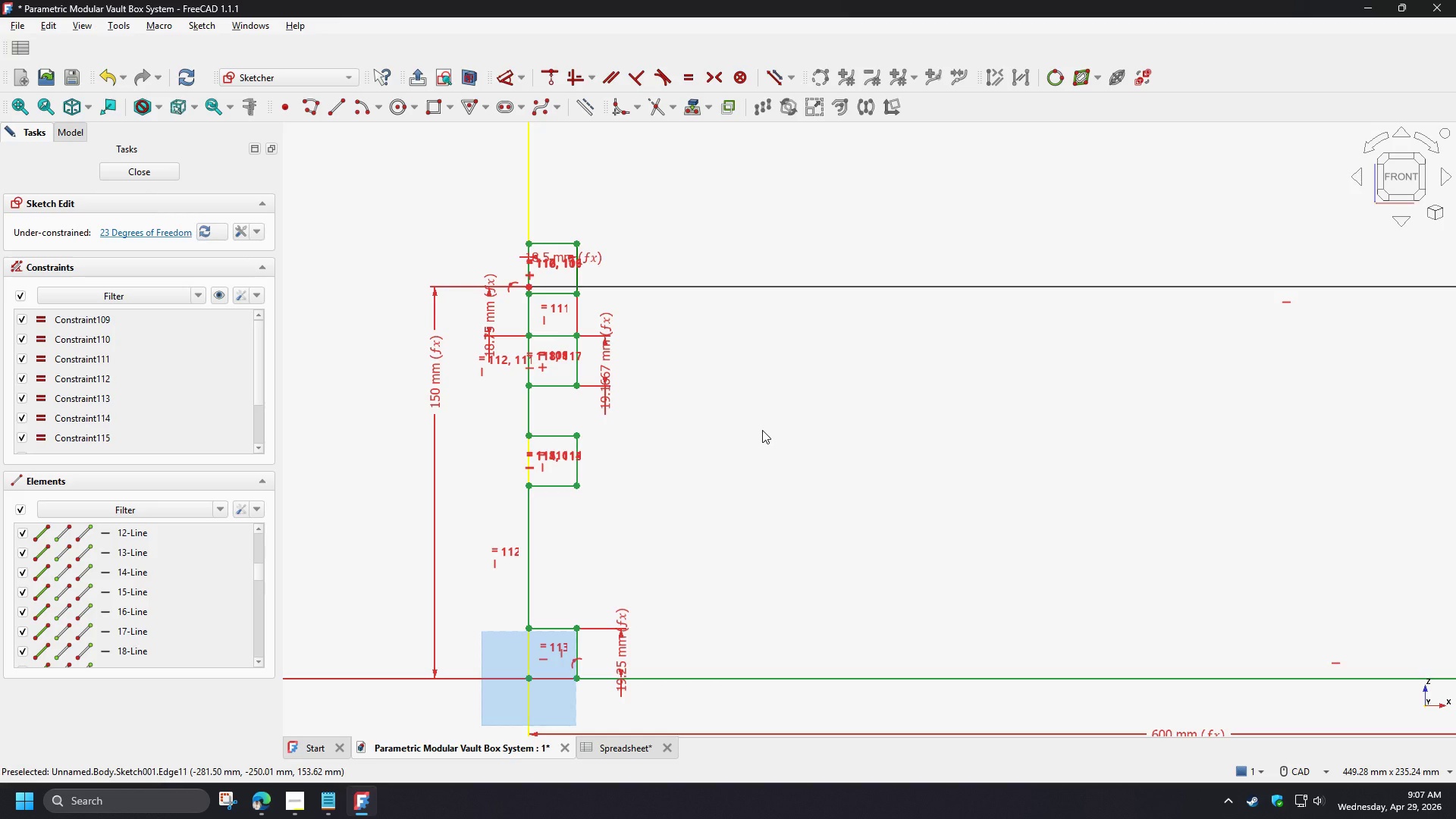 
hold_key(key=ControlLeft, duration=1.5)
 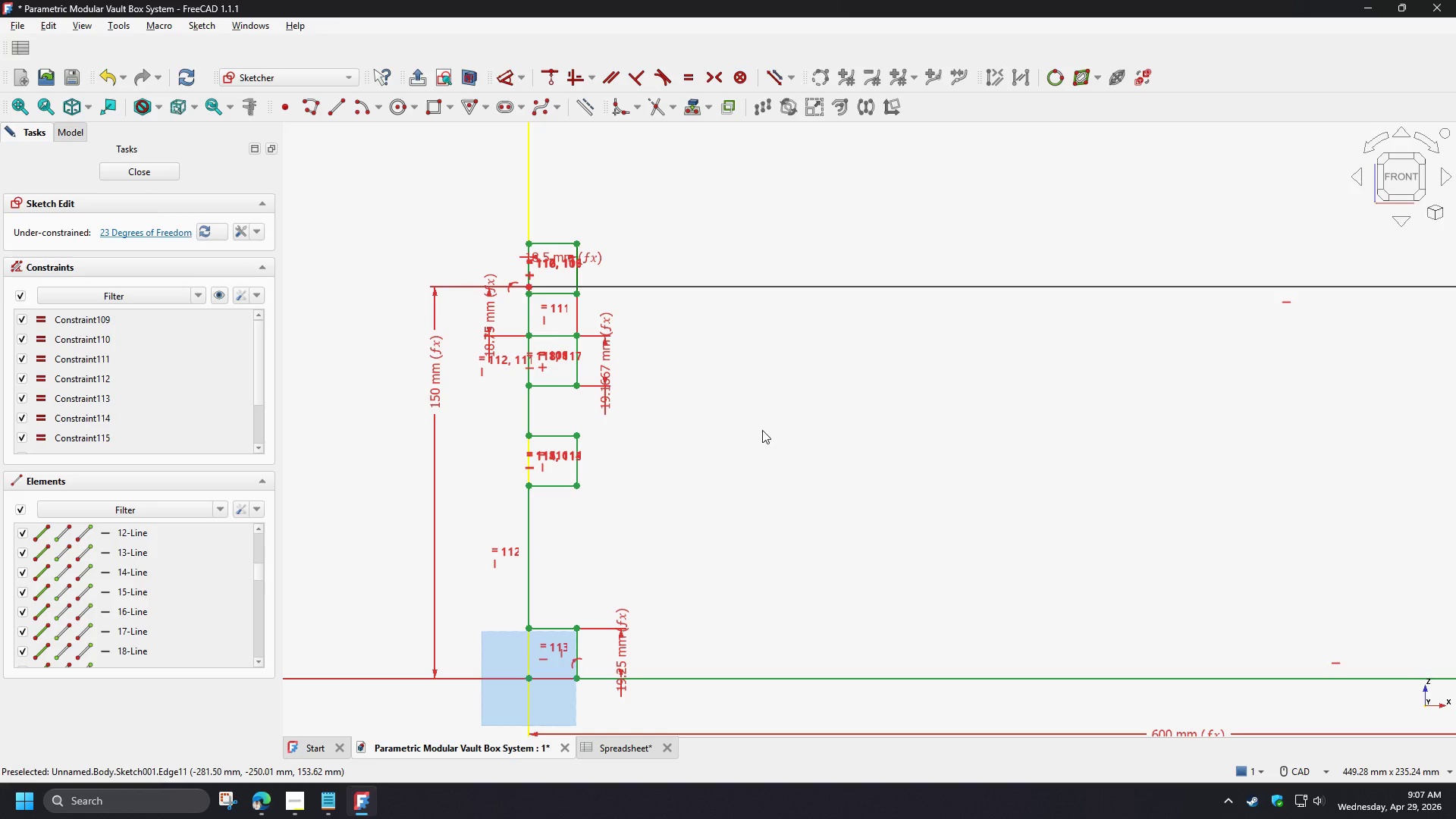 
hold_key(key=ControlLeft, duration=1.52)
 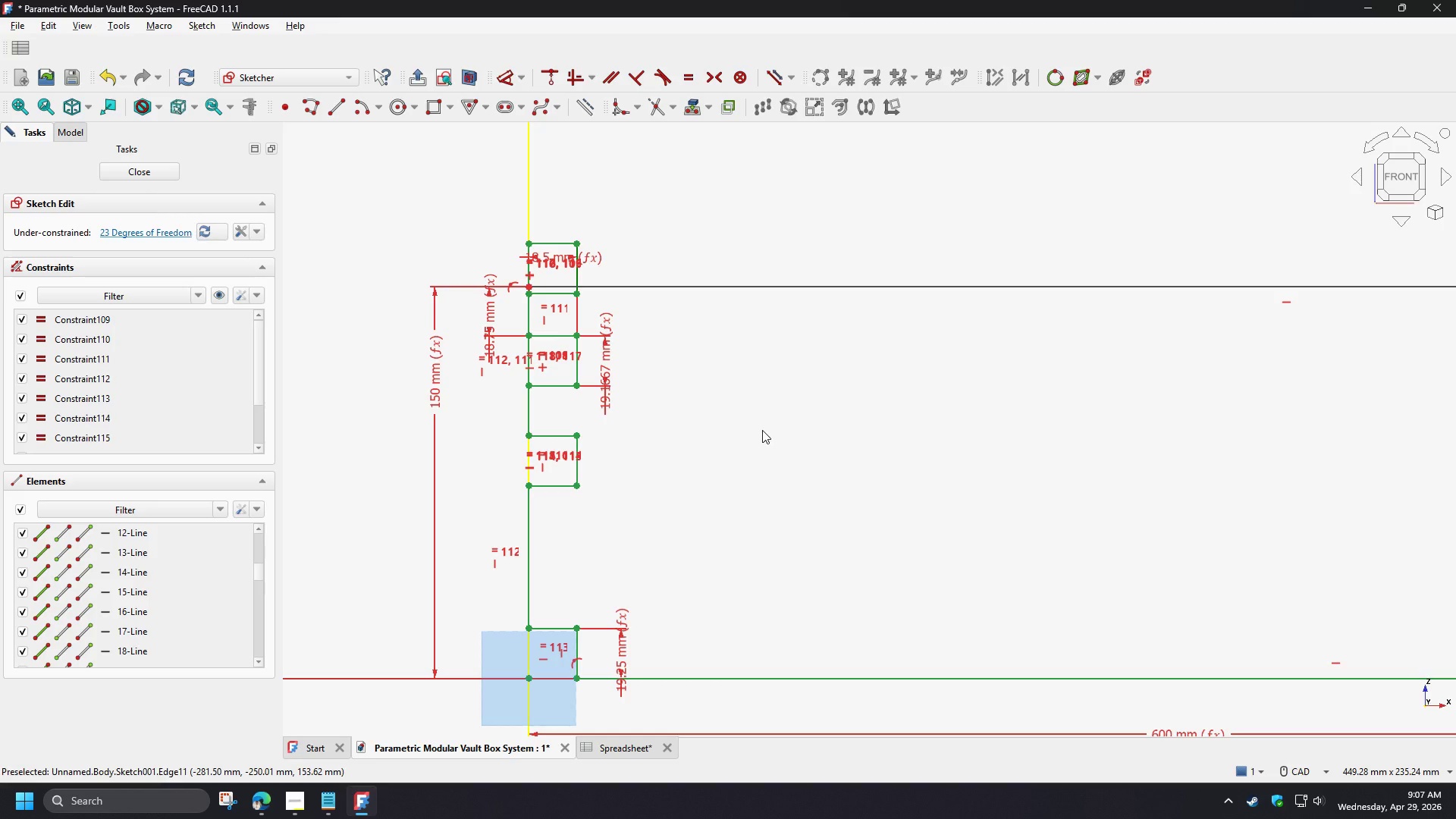 
hold_key(key=ControlLeft, duration=1.53)
 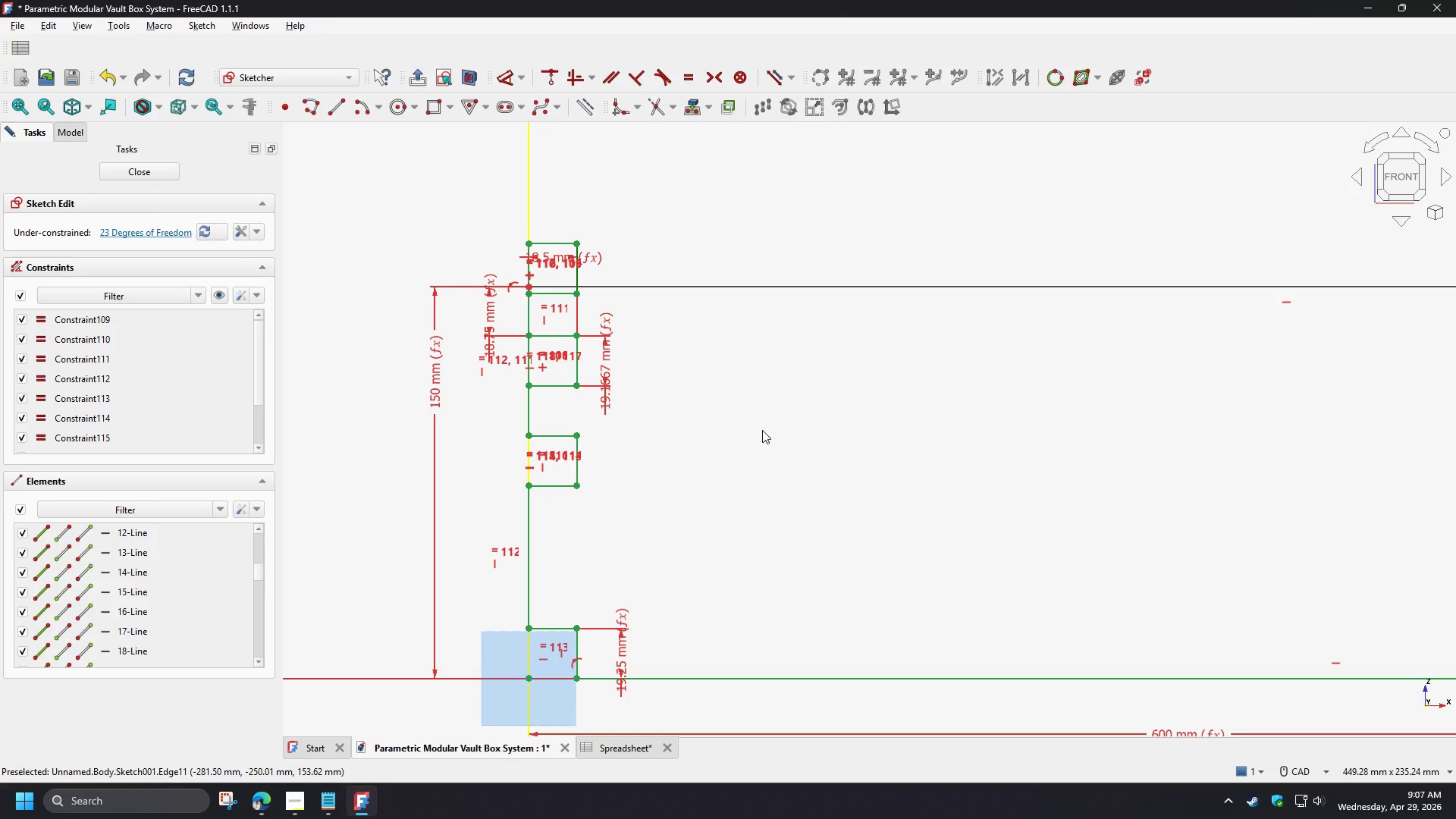 
hold_key(key=ControlLeft, duration=1.5)
 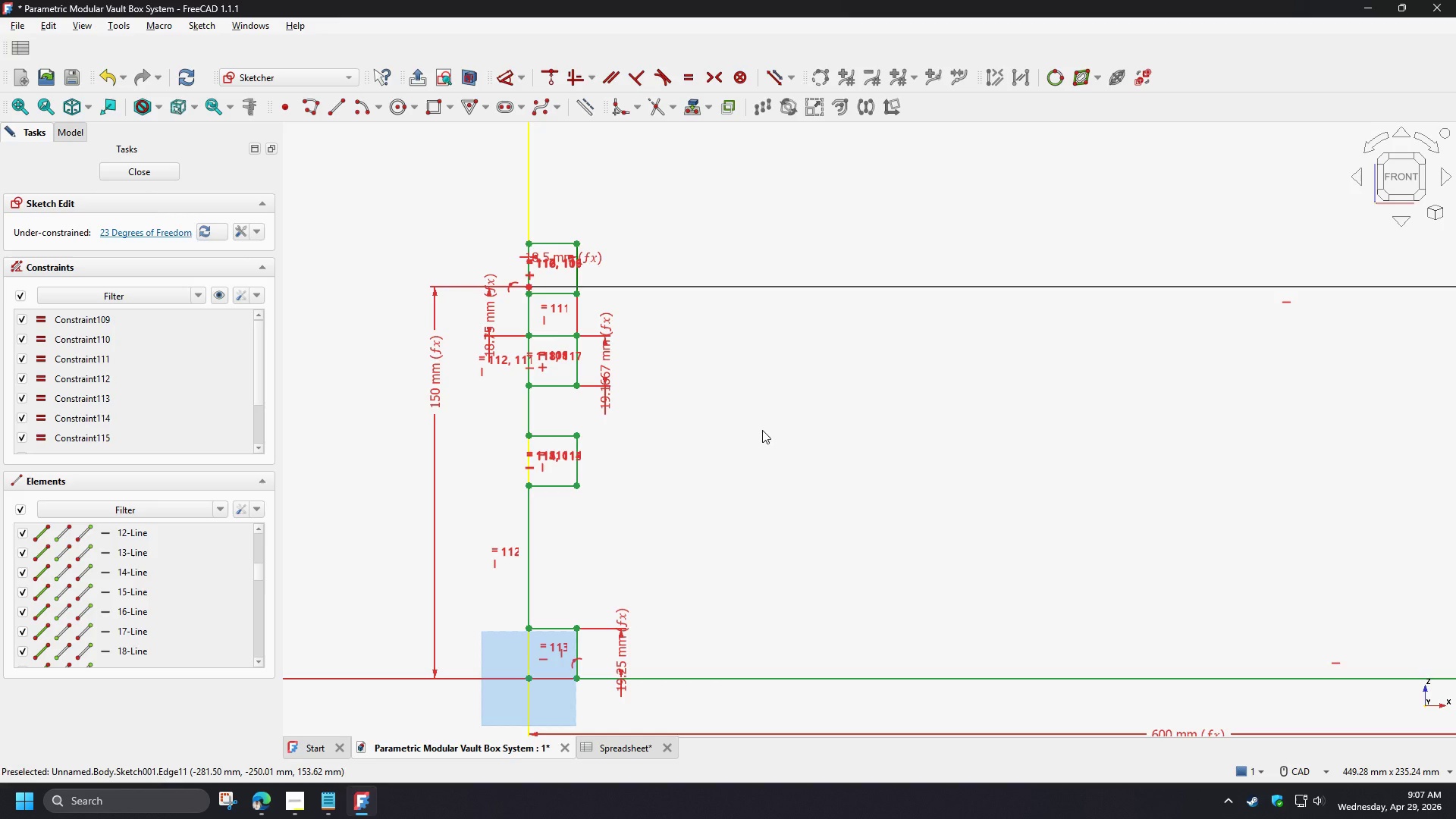 
hold_key(key=ControlLeft, duration=1.5)
 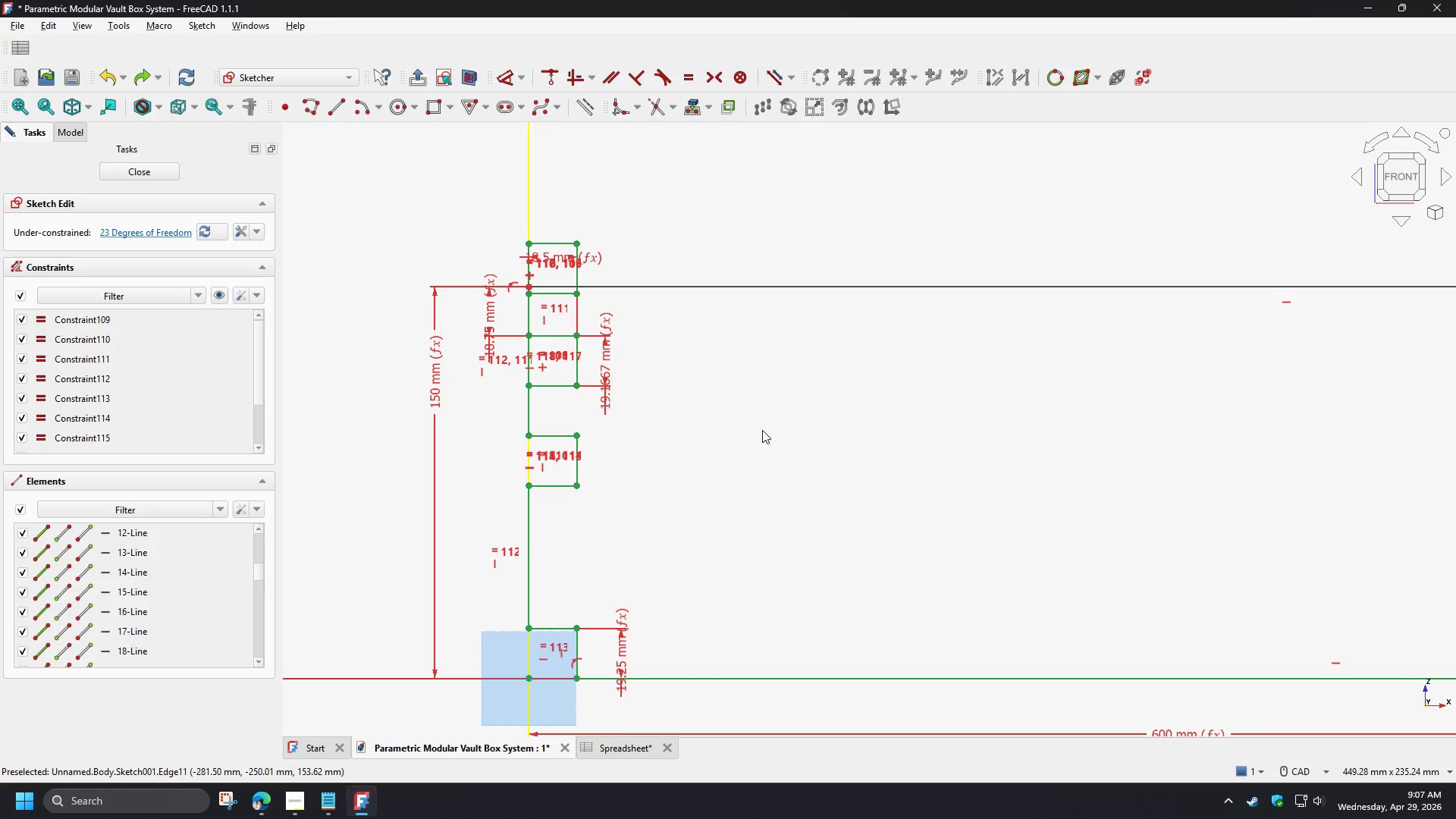 
key(Control+Z)
 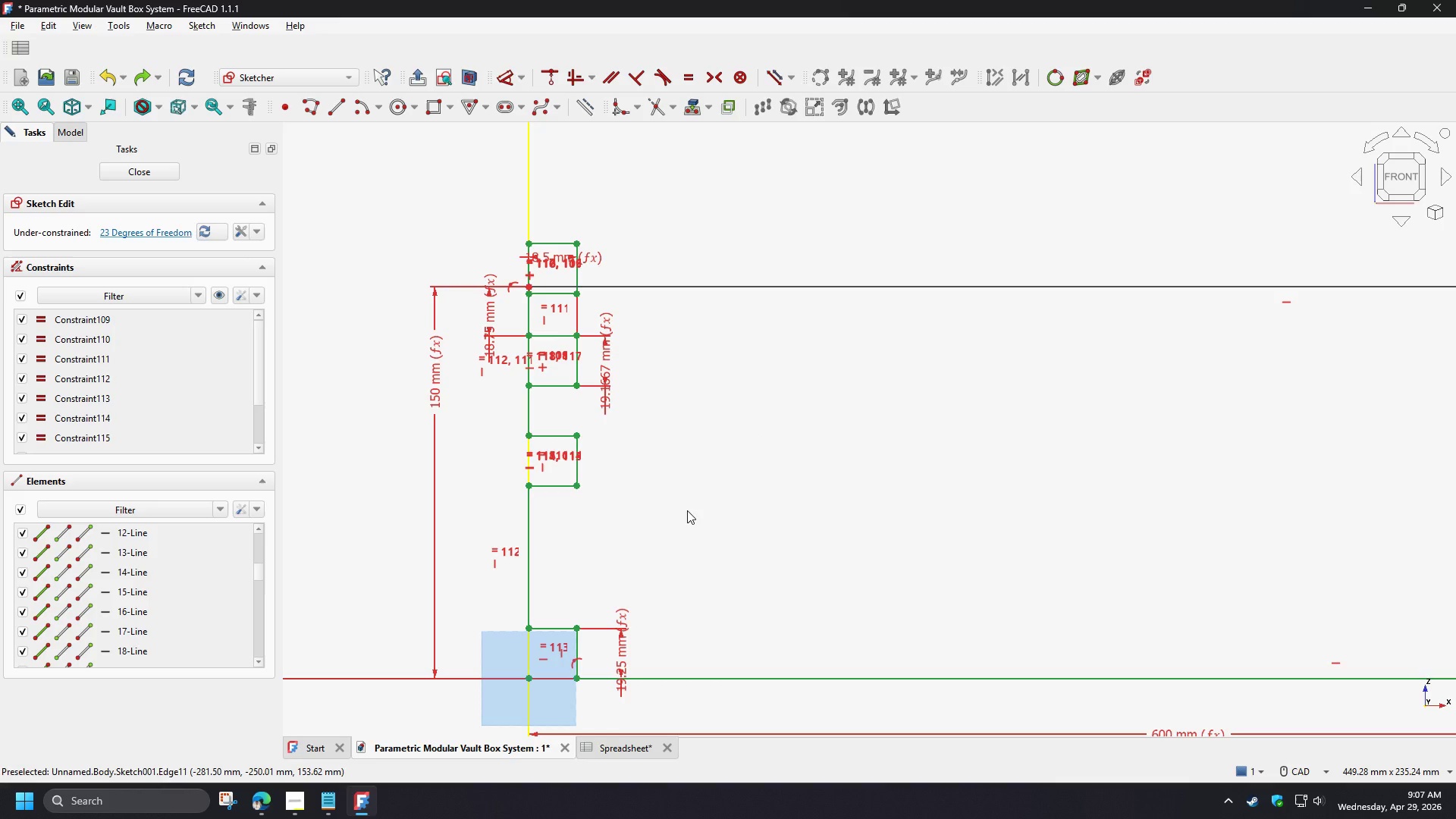 
left_click([687, 510])
 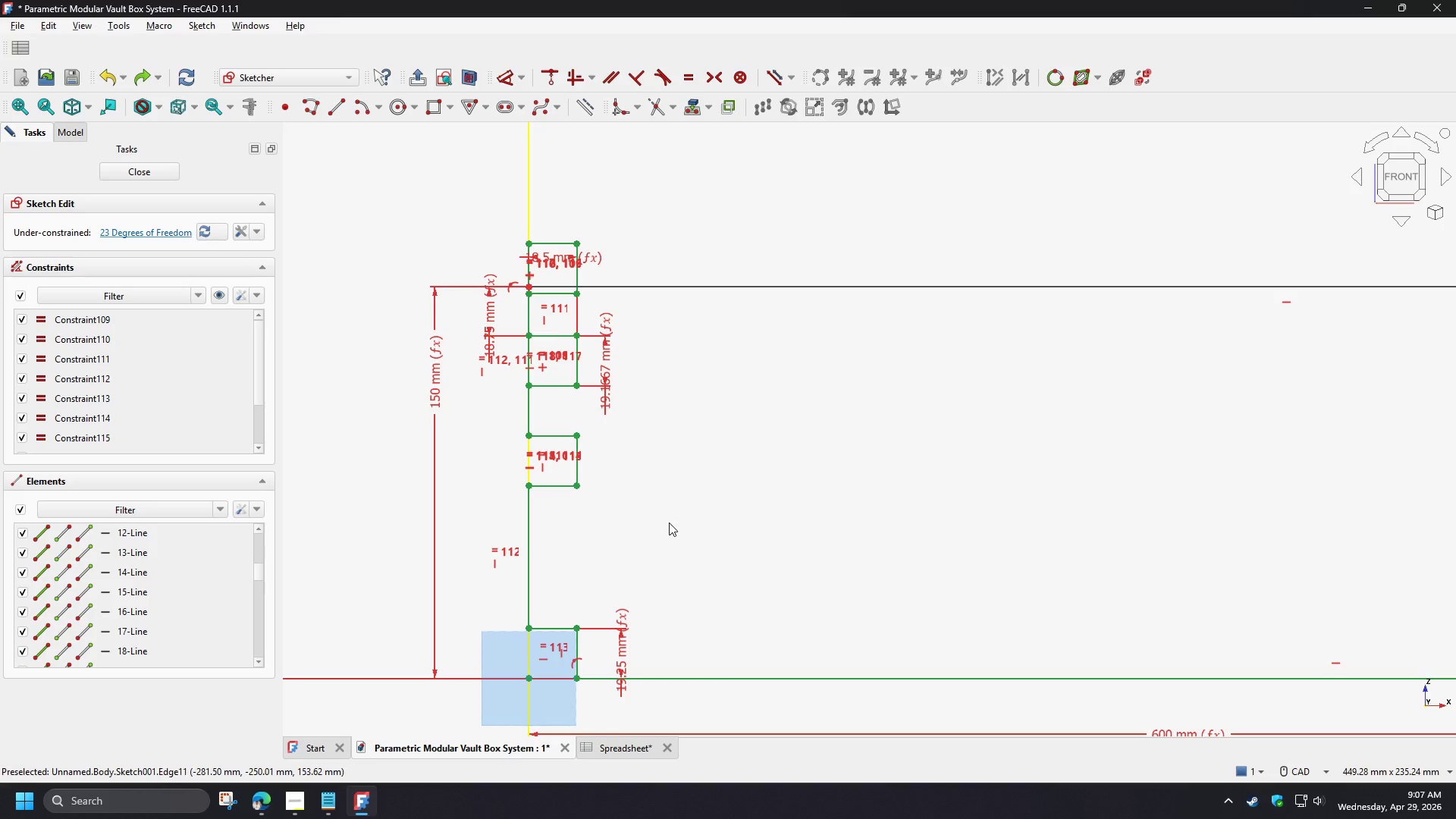 
key(Control+Z)
 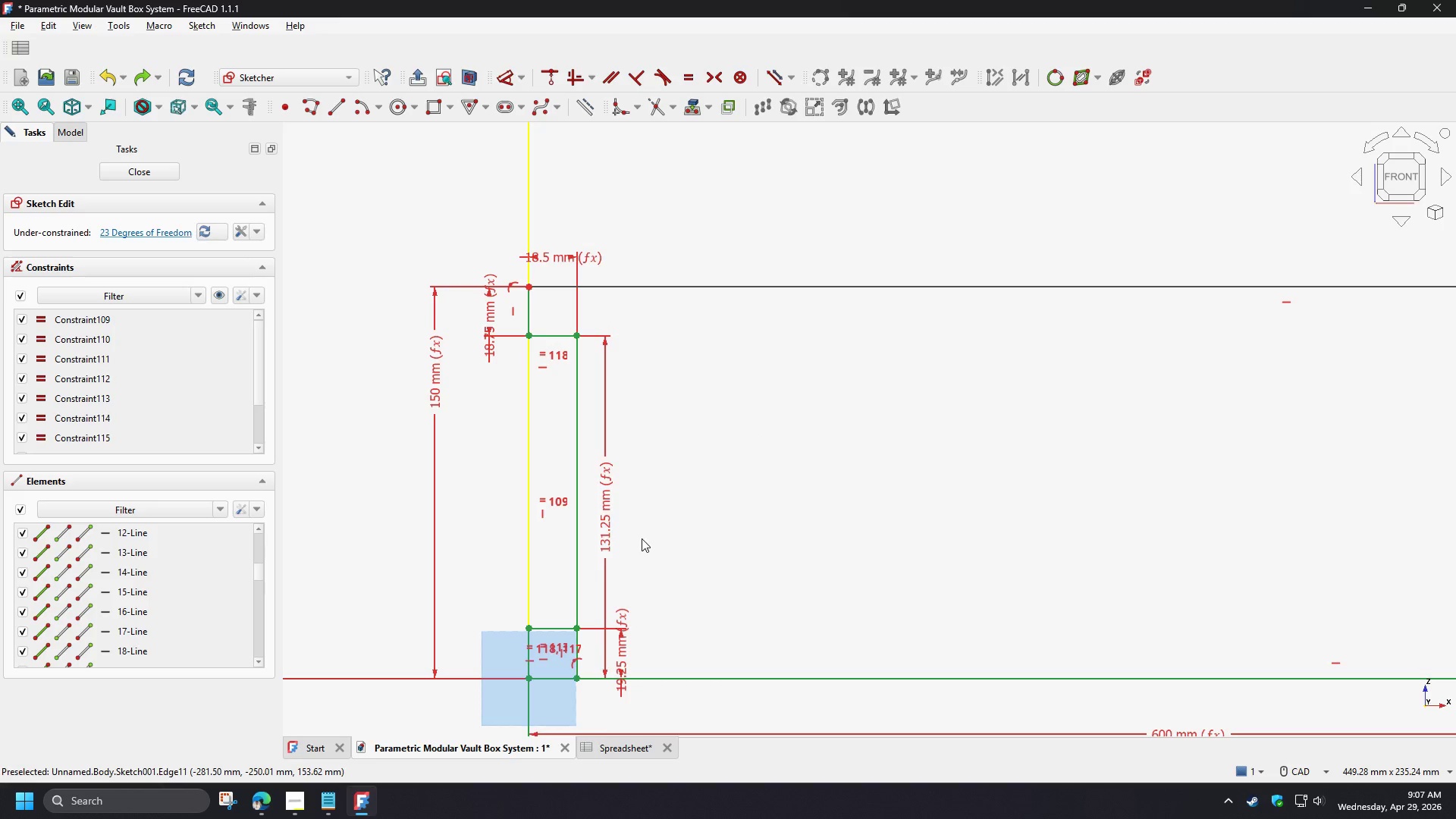 
key(Control+Z)
 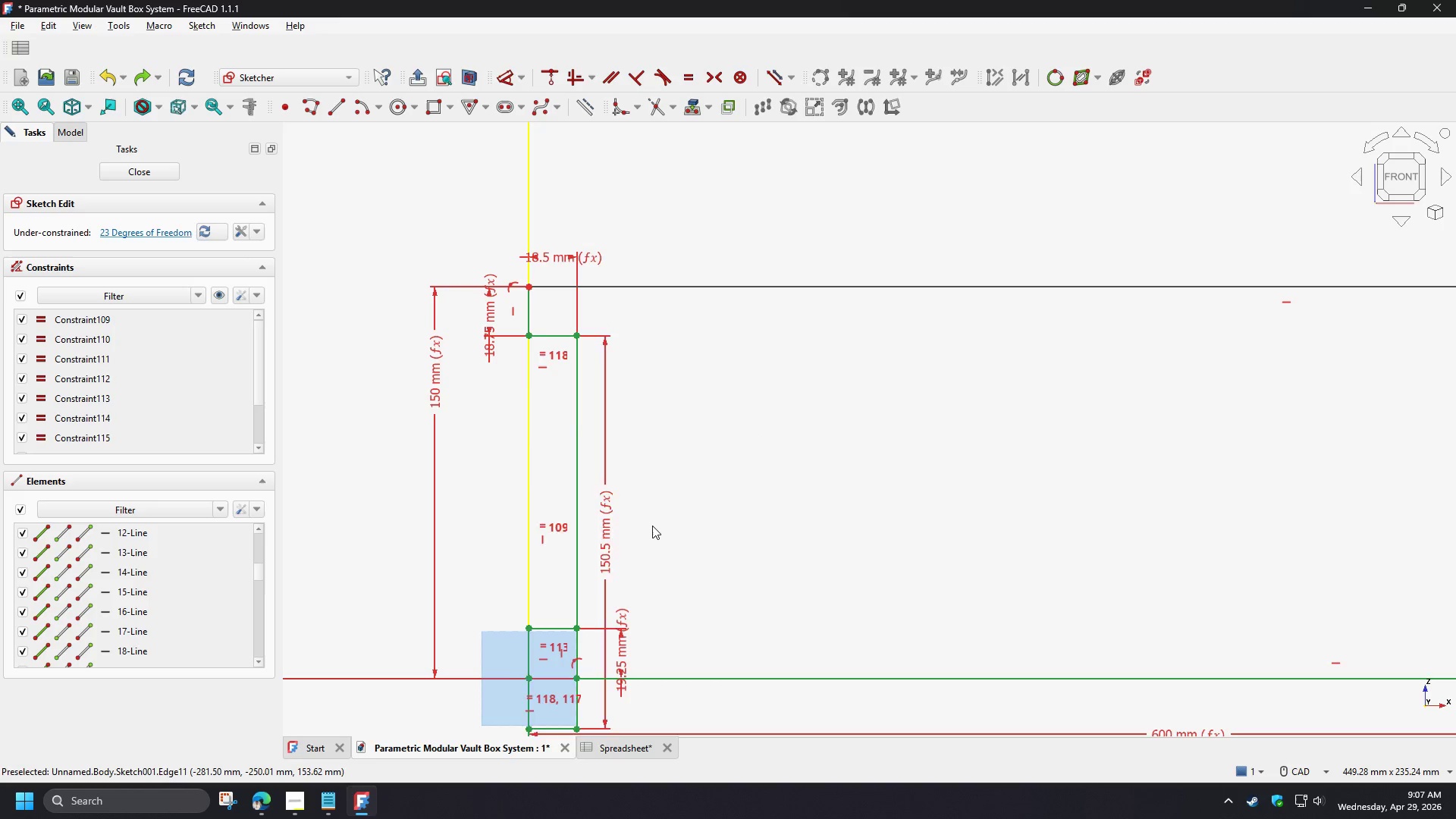 
key(Control+Z)
 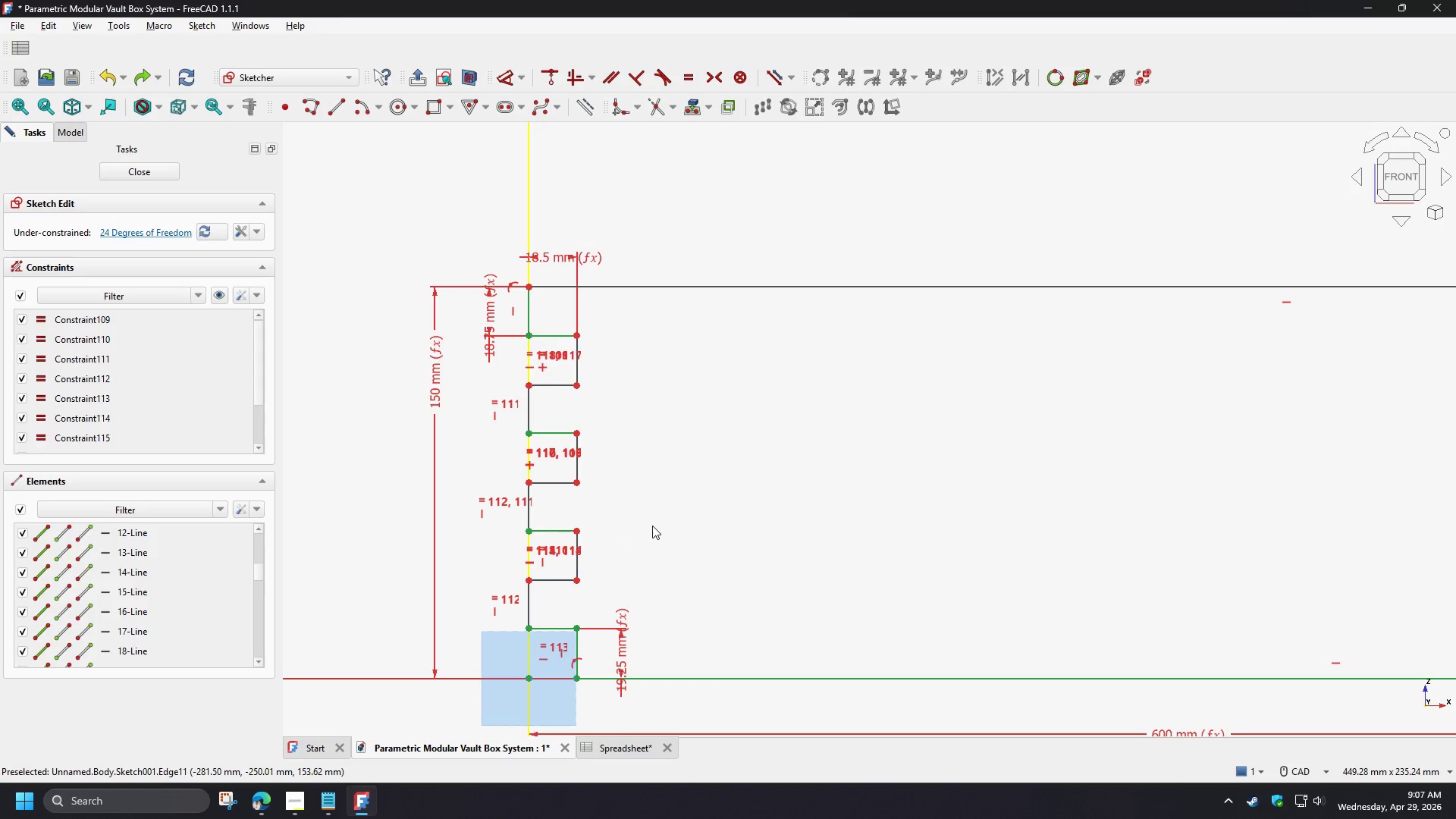 
key(Control+Z)
 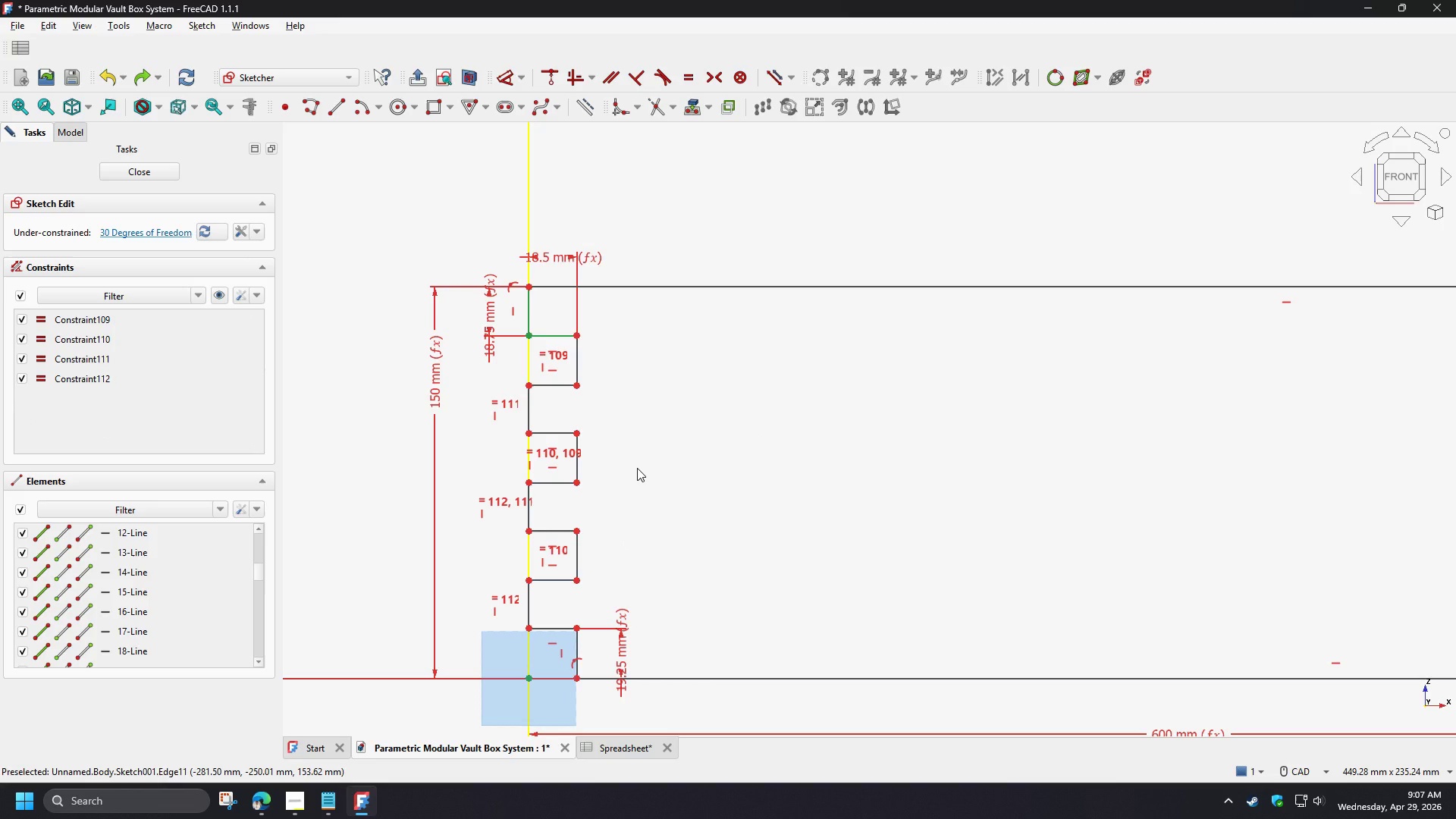 
left_click([637, 468])
 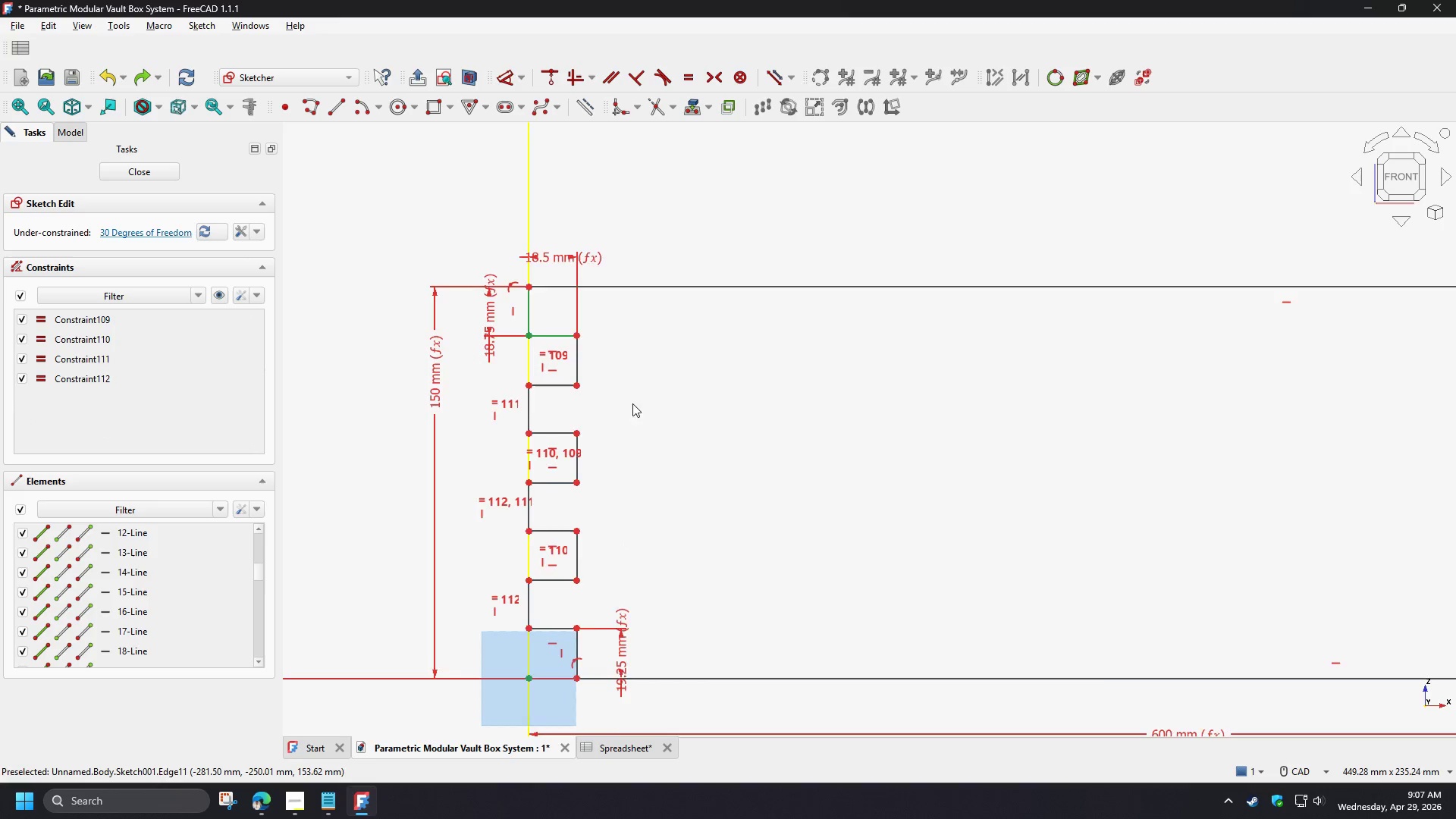 
scroll: coordinate [623, 404], scroll_direction: down, amount: 1.0
 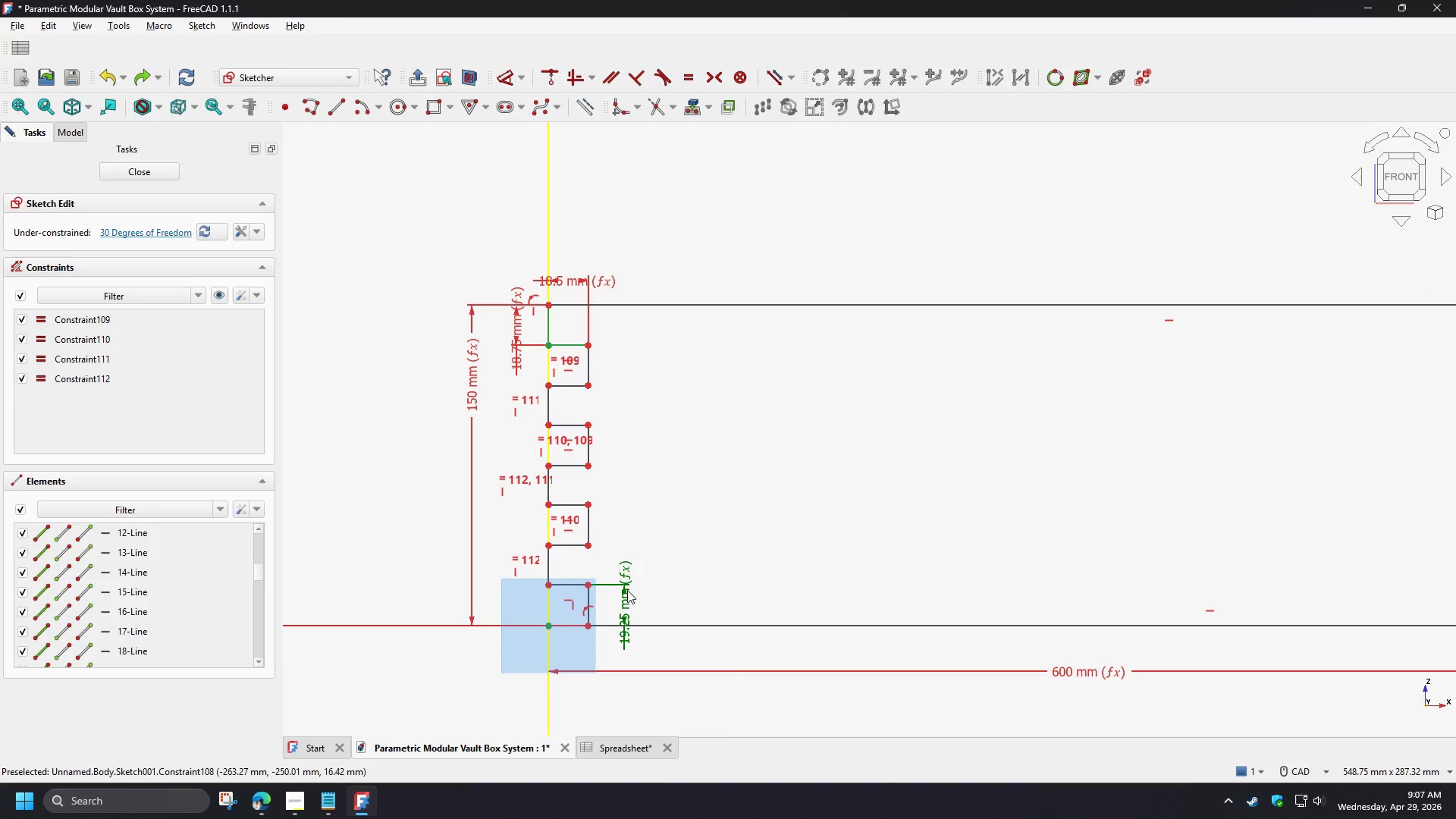 
left_click([627, 590])
 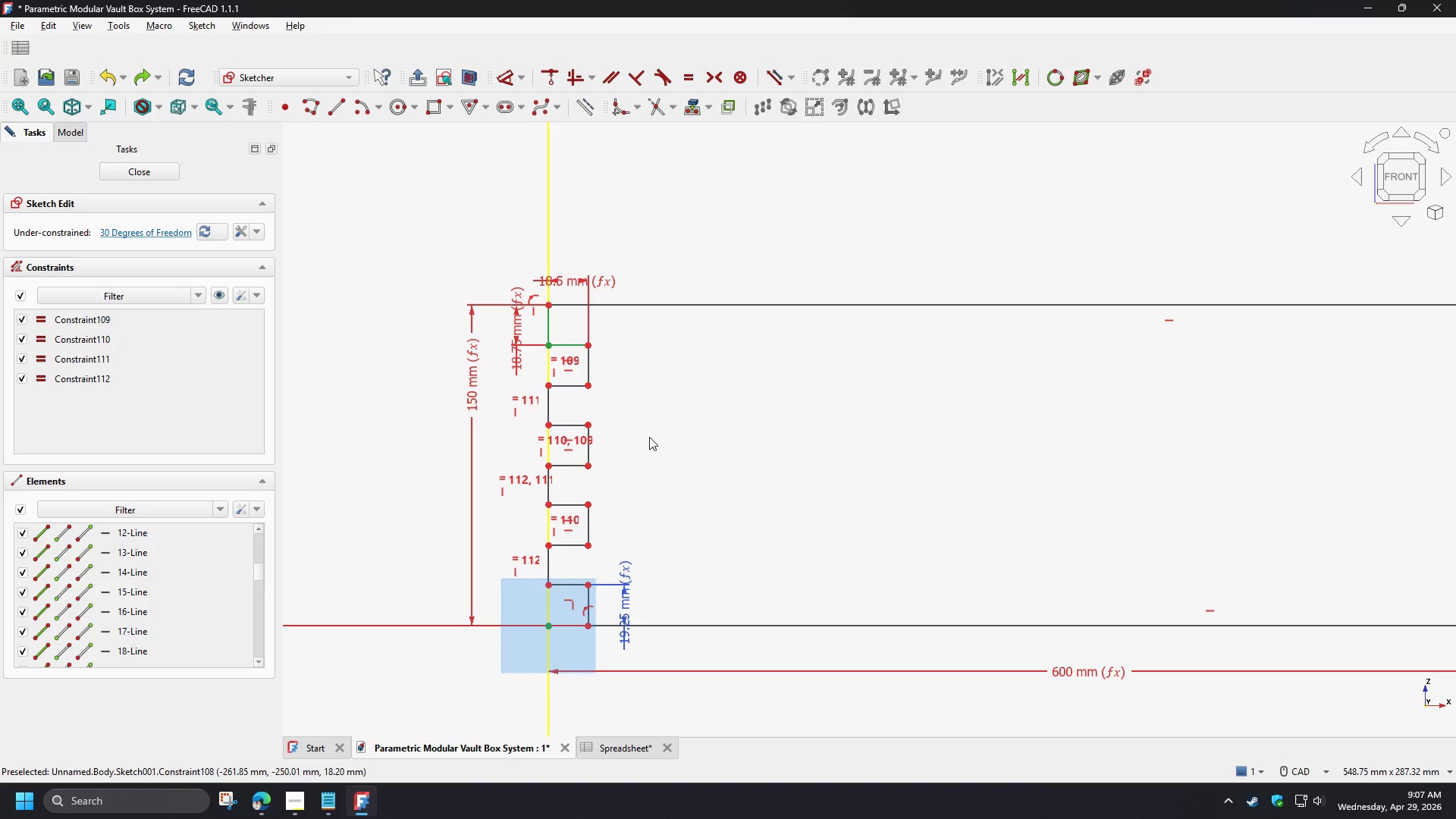 
key(Delete)
 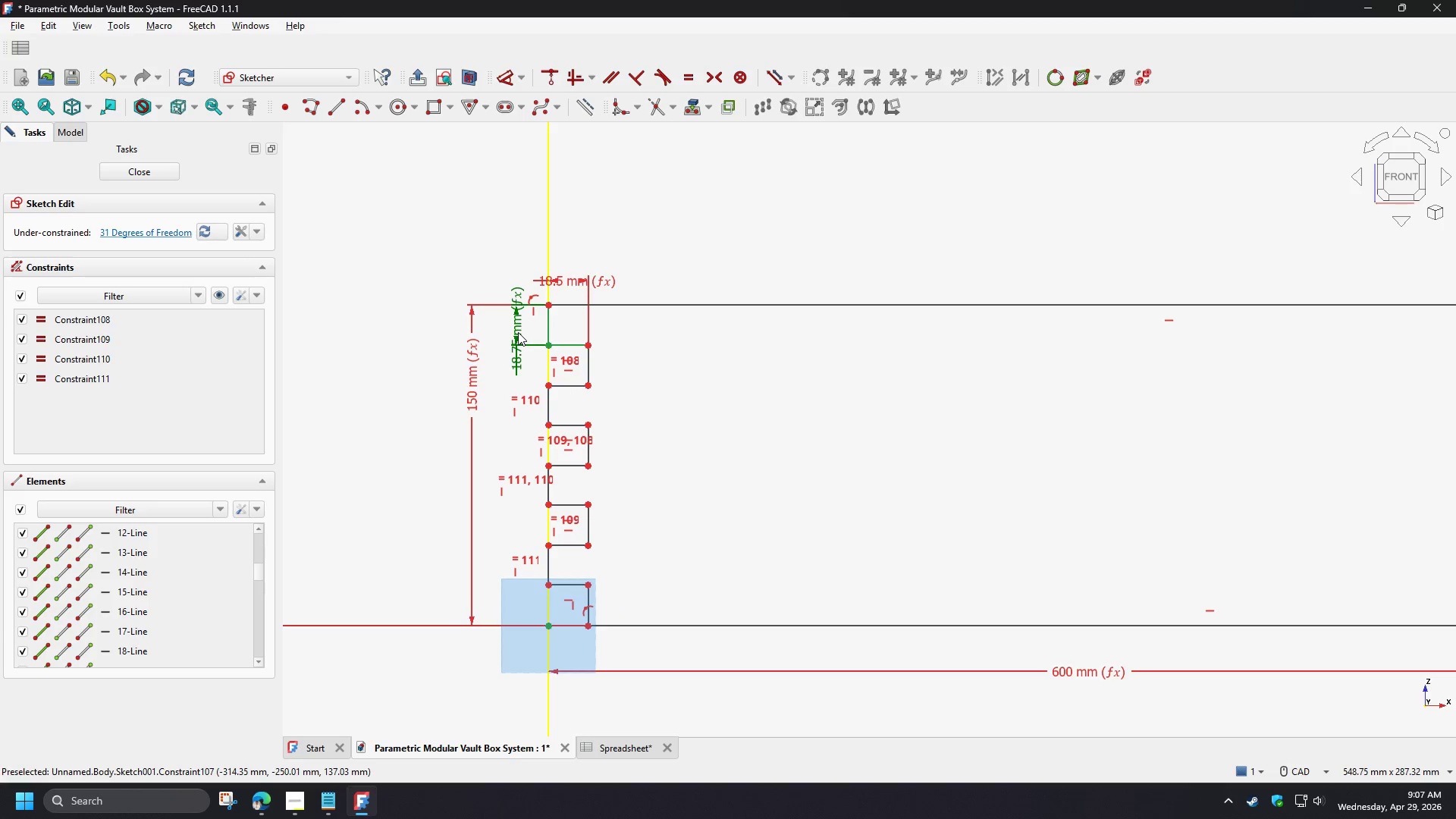 
left_click([518, 332])
 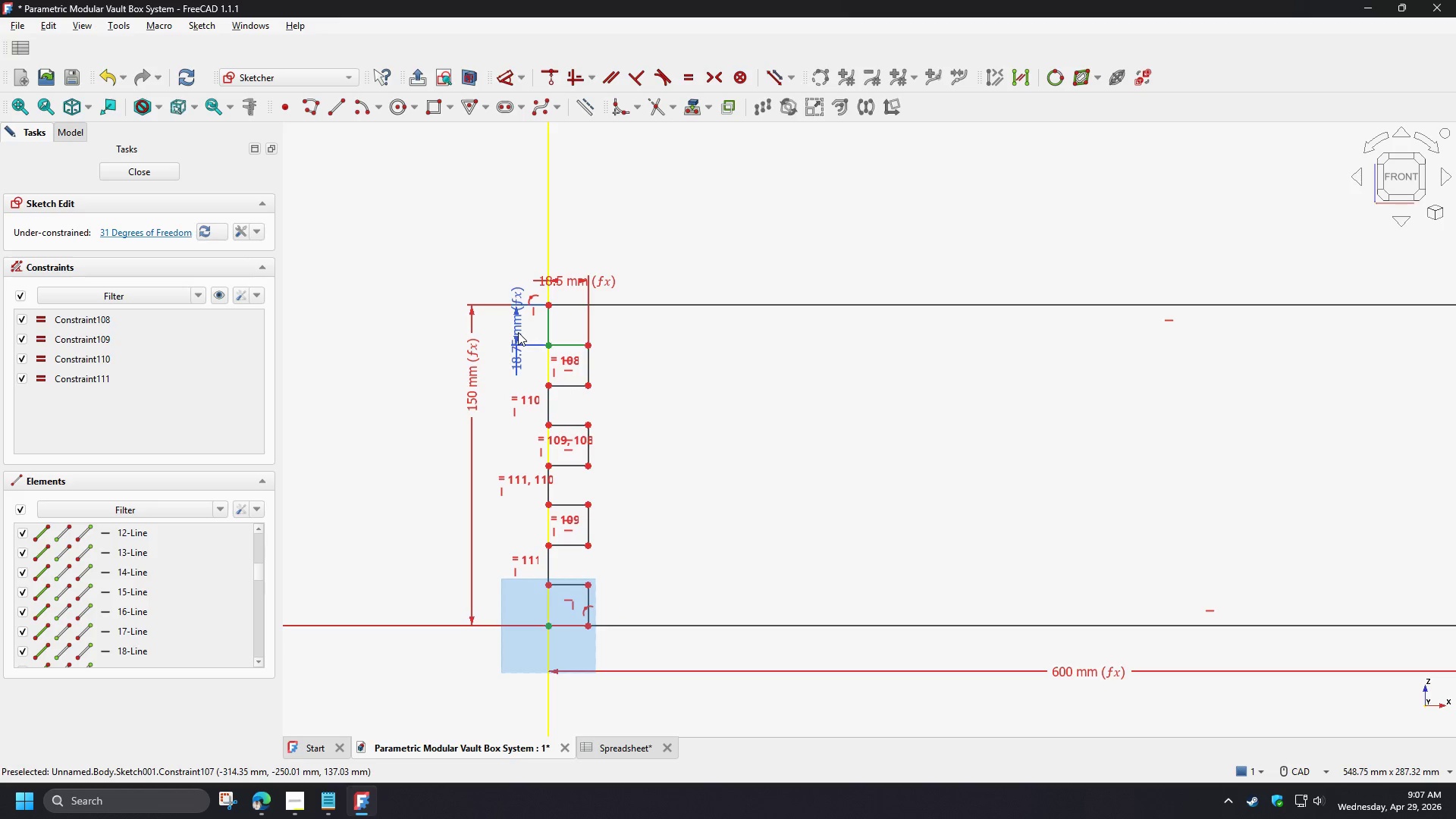 
key(Delete)
 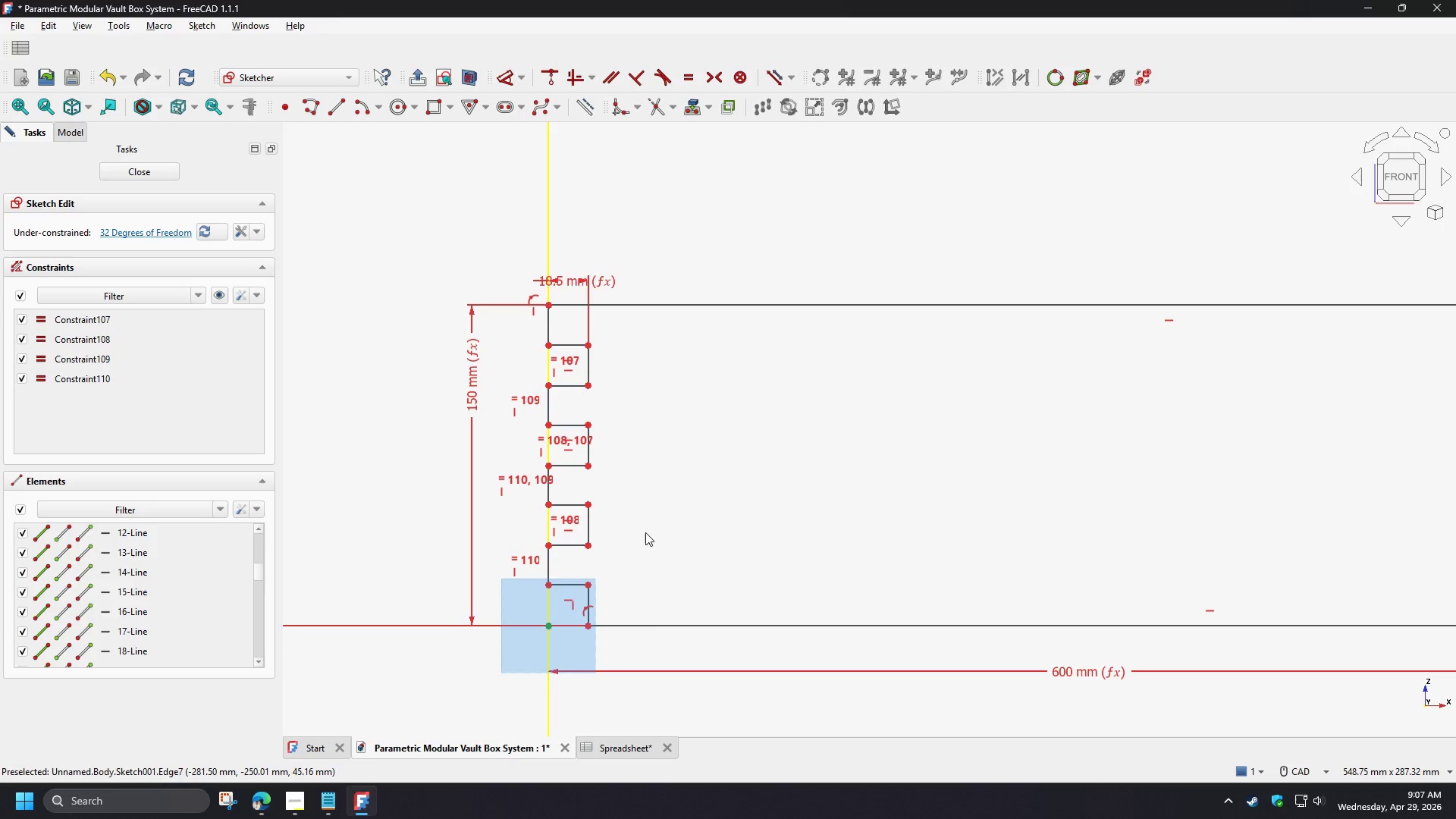 
left_click([645, 575])
 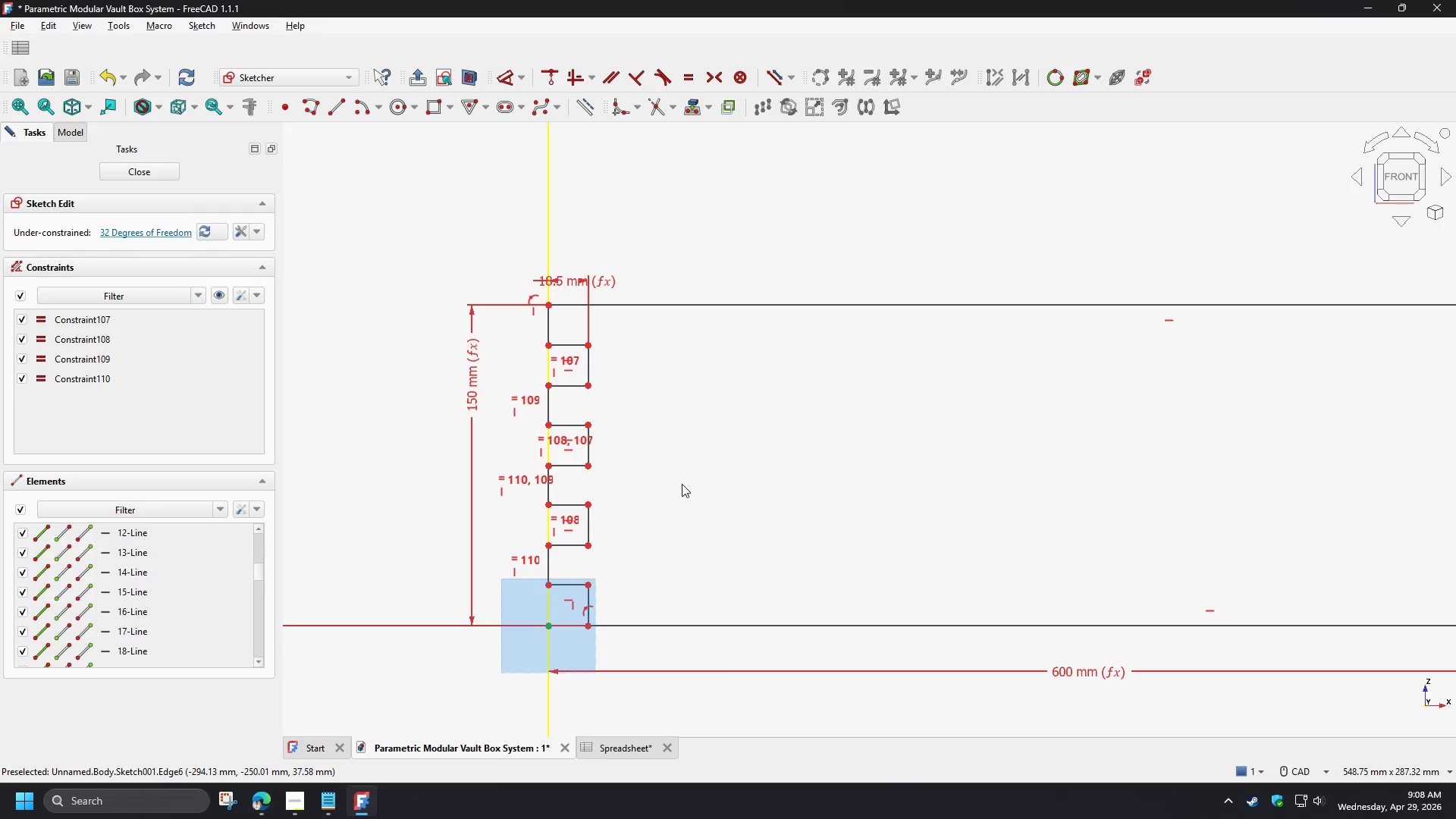 
wait(5.08)
 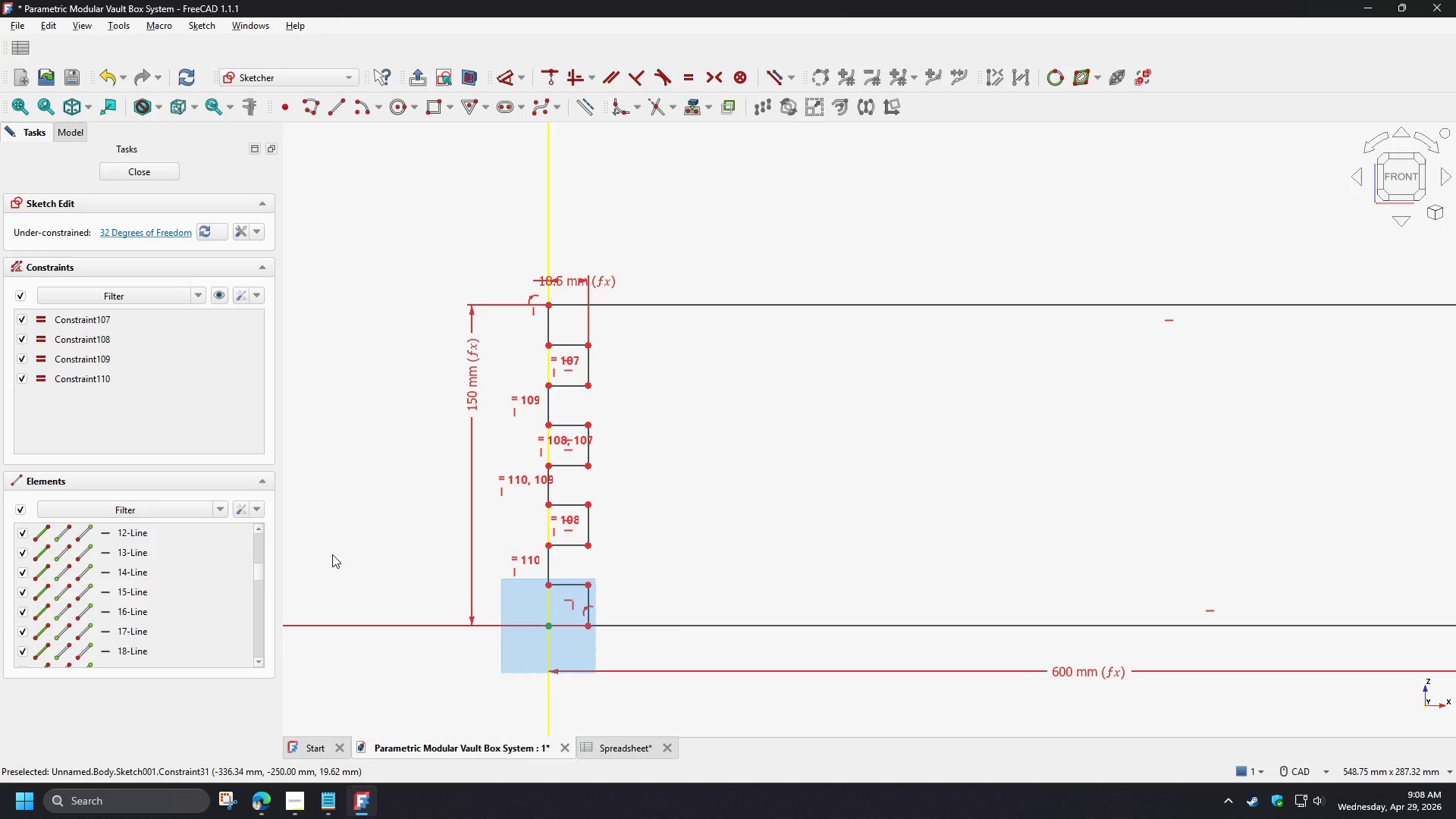 
scroll: coordinate [388, 504], scroll_direction: up, amount: 1.0
 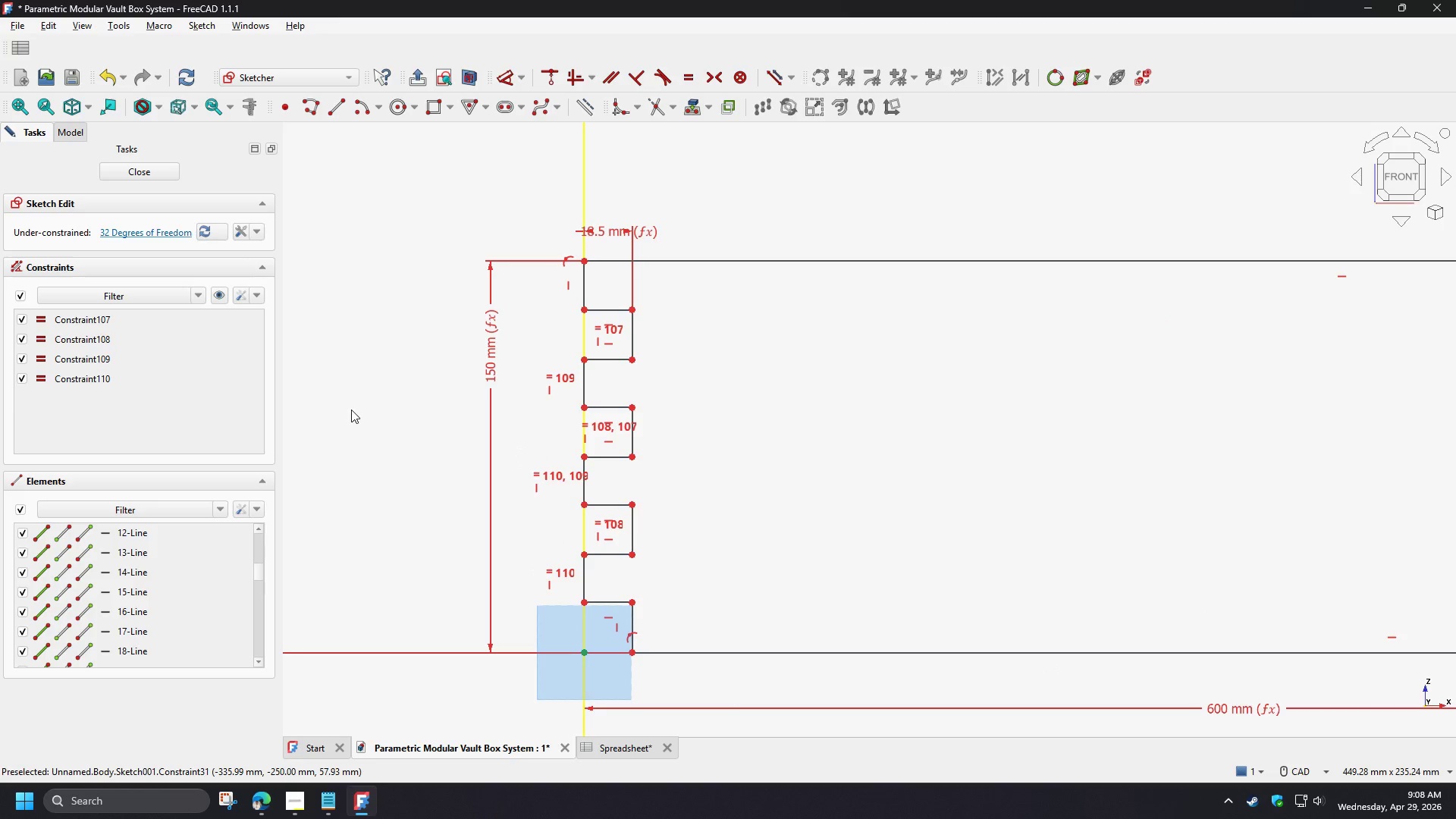 
left_click_drag(start_coordinate=[111, 402], to_coordinate=[80, 323])
 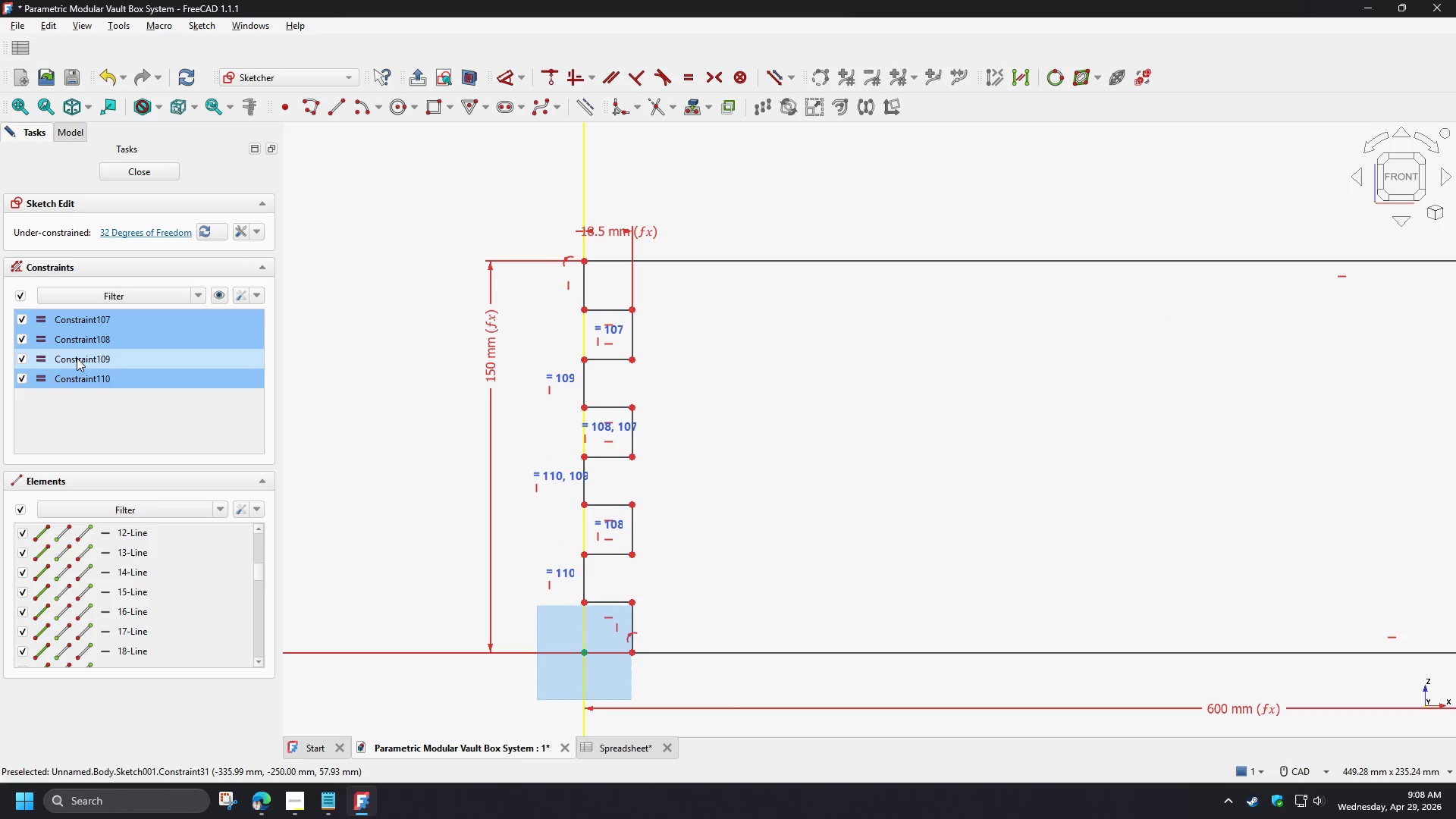 
left_click([77, 358])
 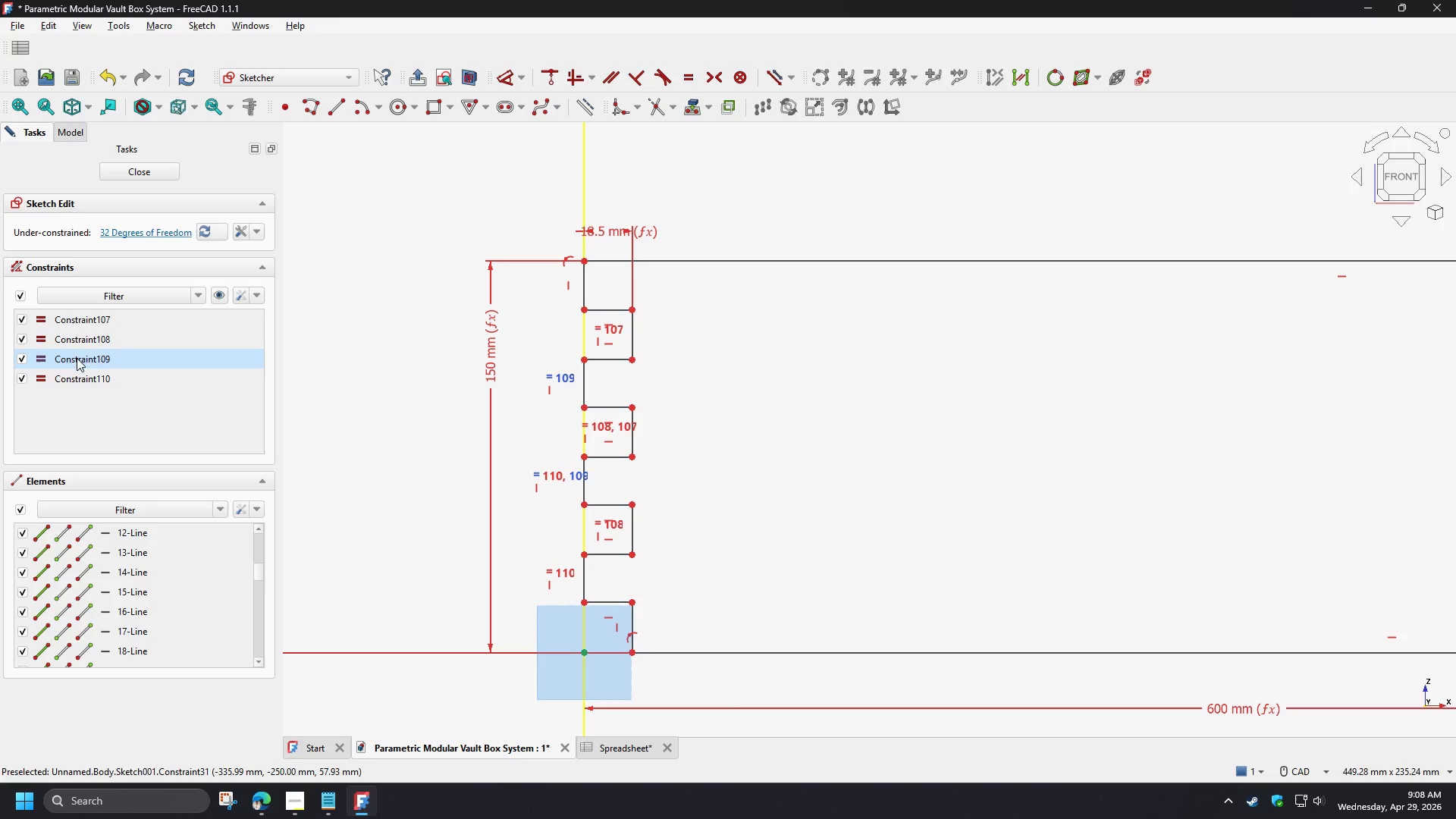 
key(Meta+S)
 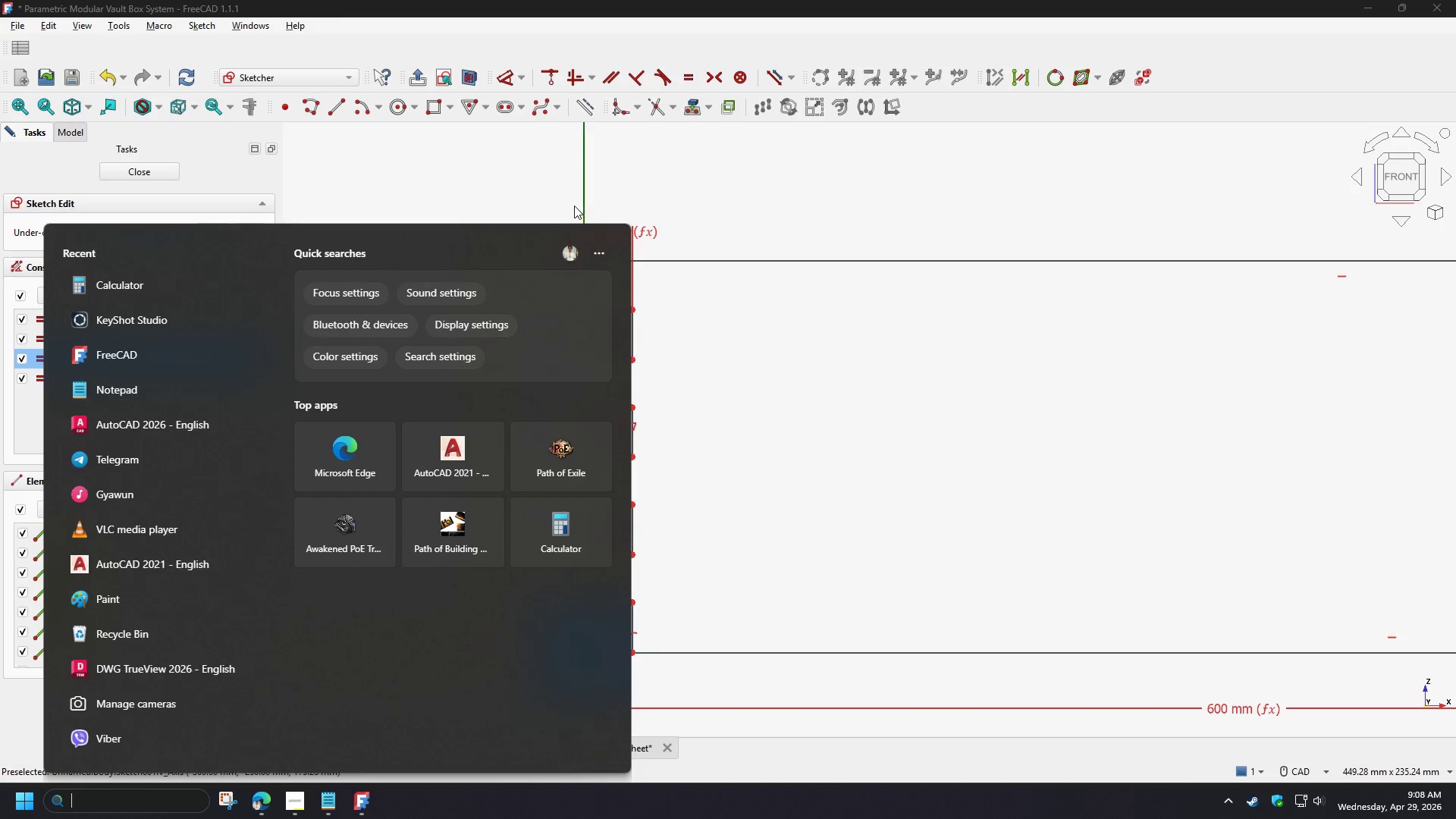 
left_click([740, 369])
 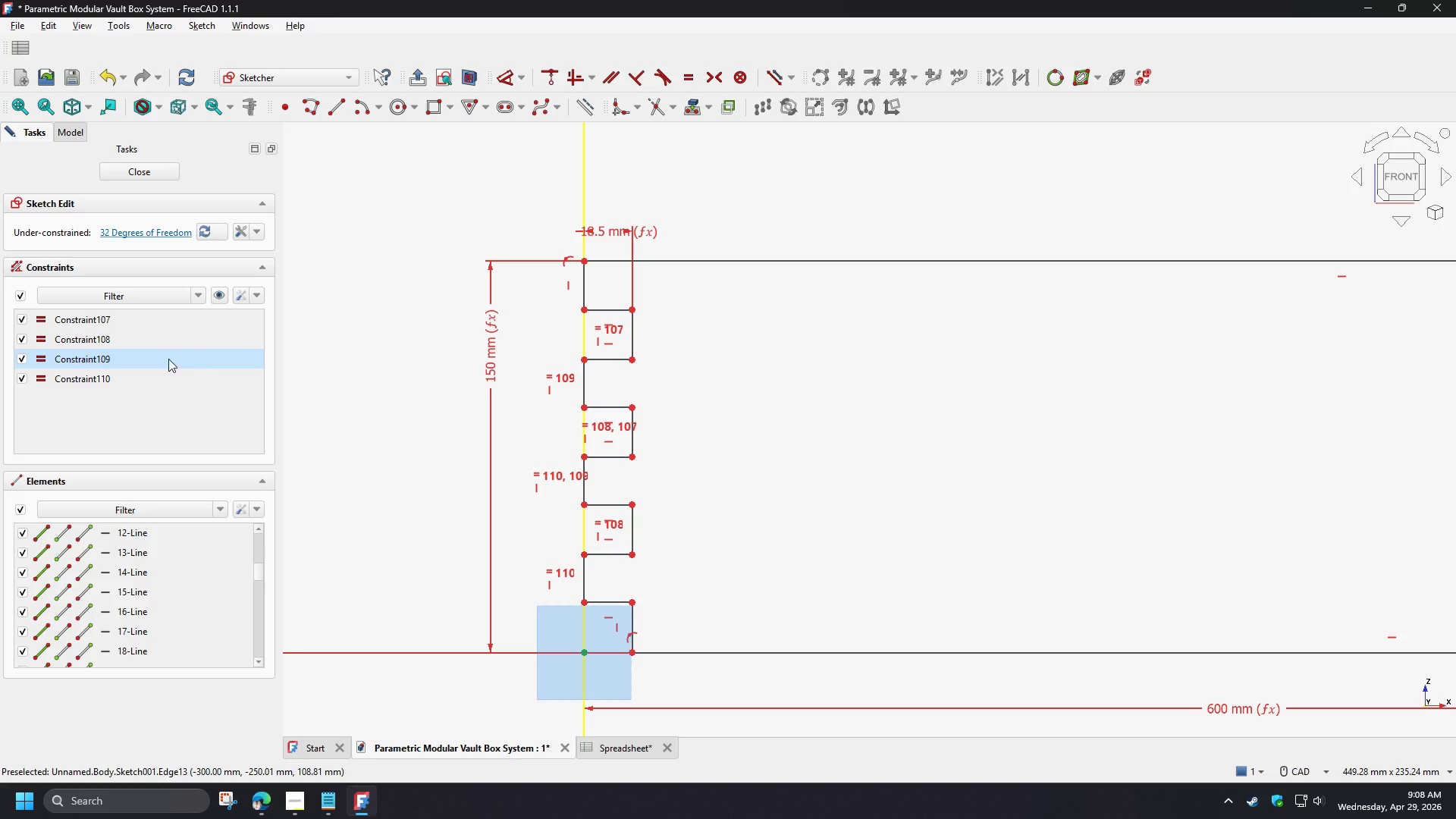 
left_click([162, 366])
 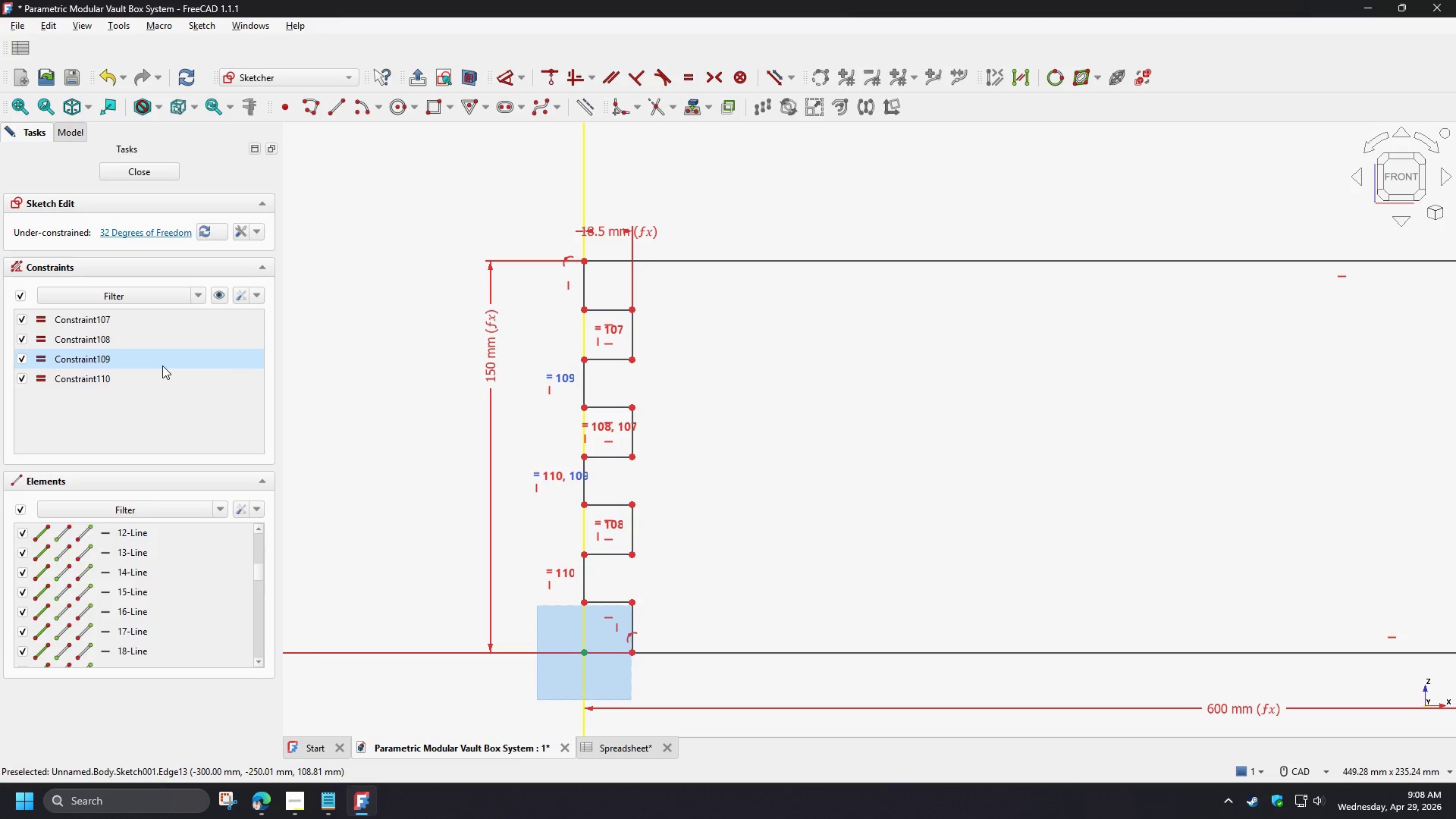 
key(Control+A)
 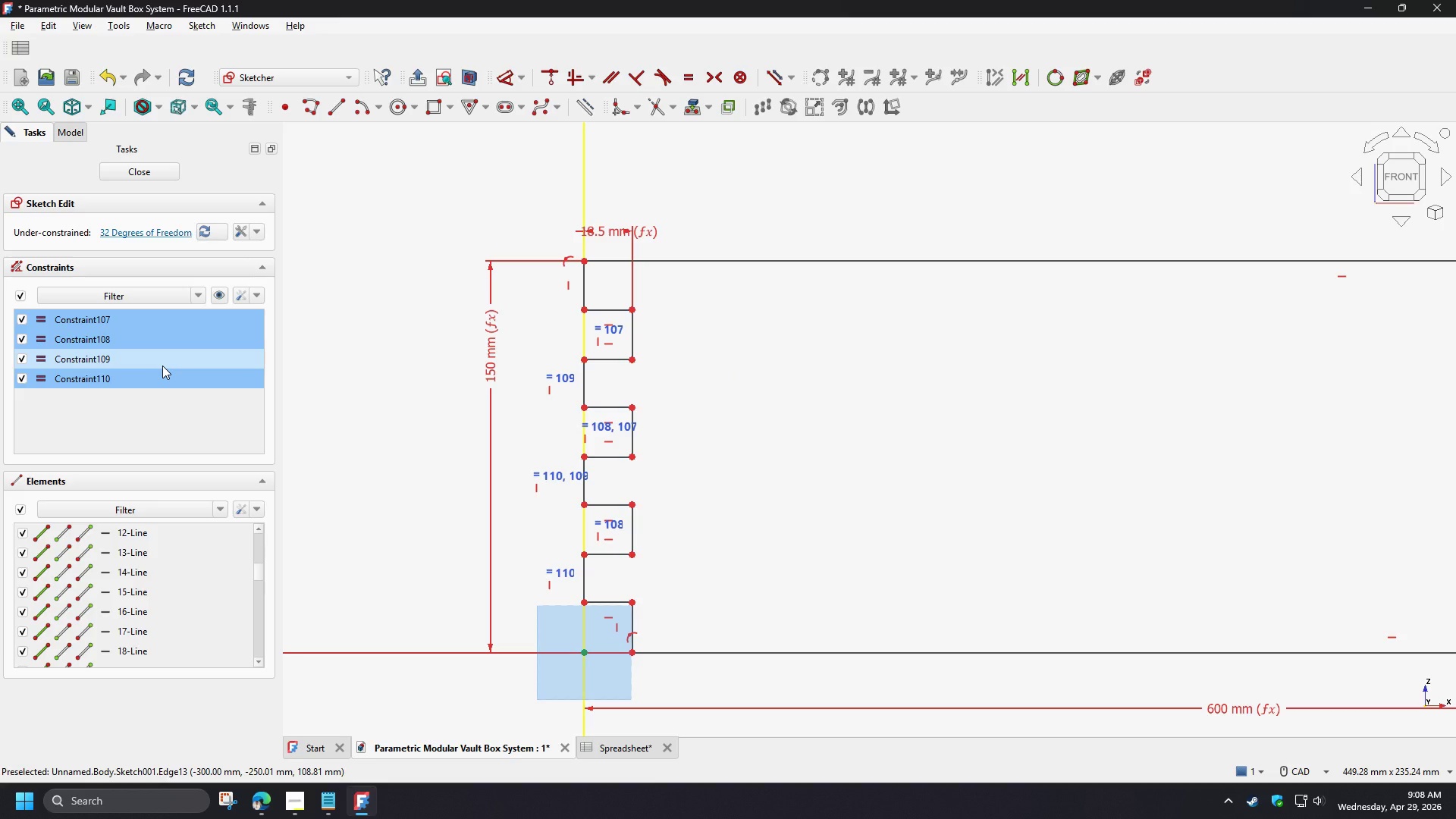 
key(Delete)
 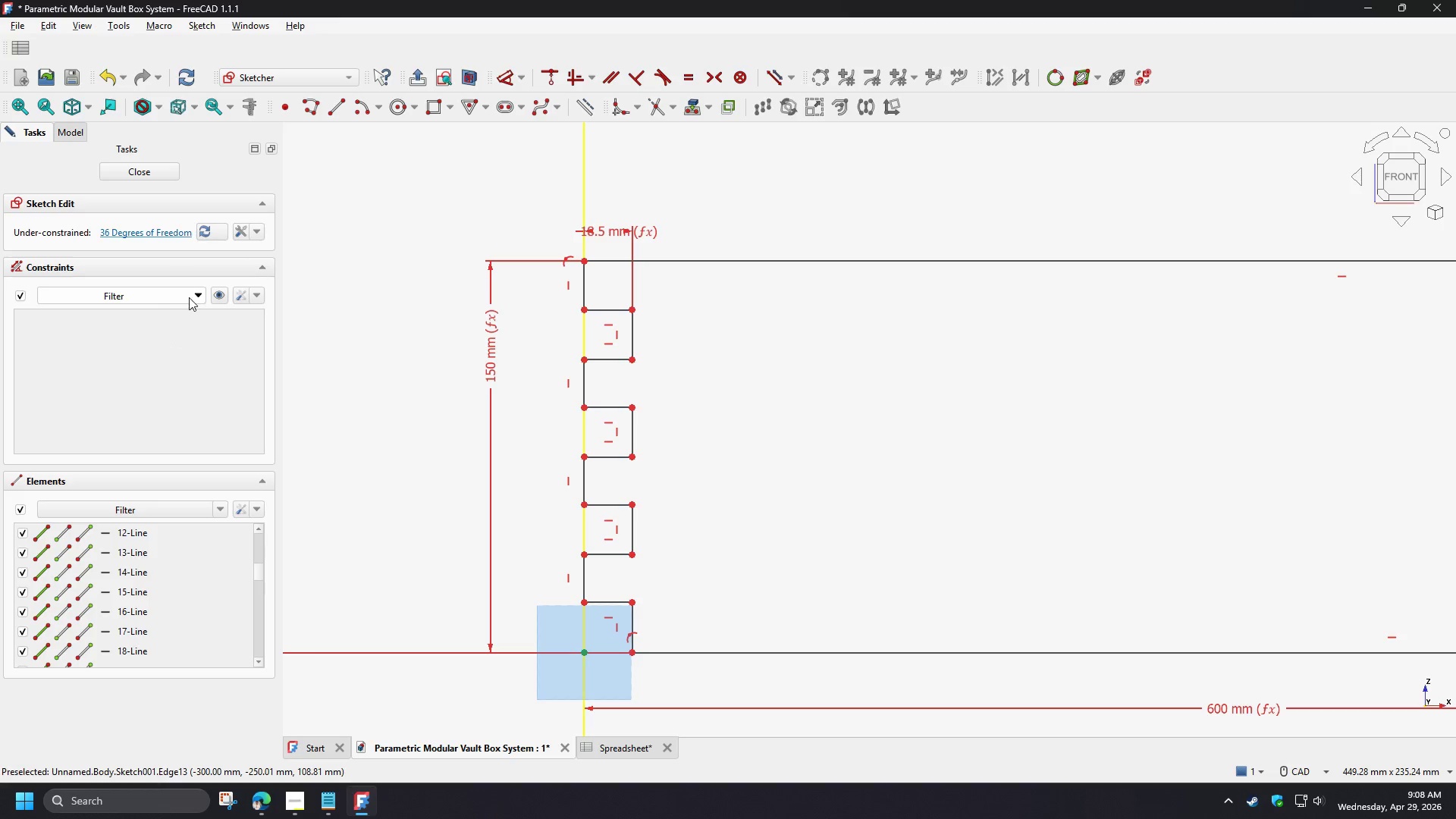 
left_click([193, 298])
 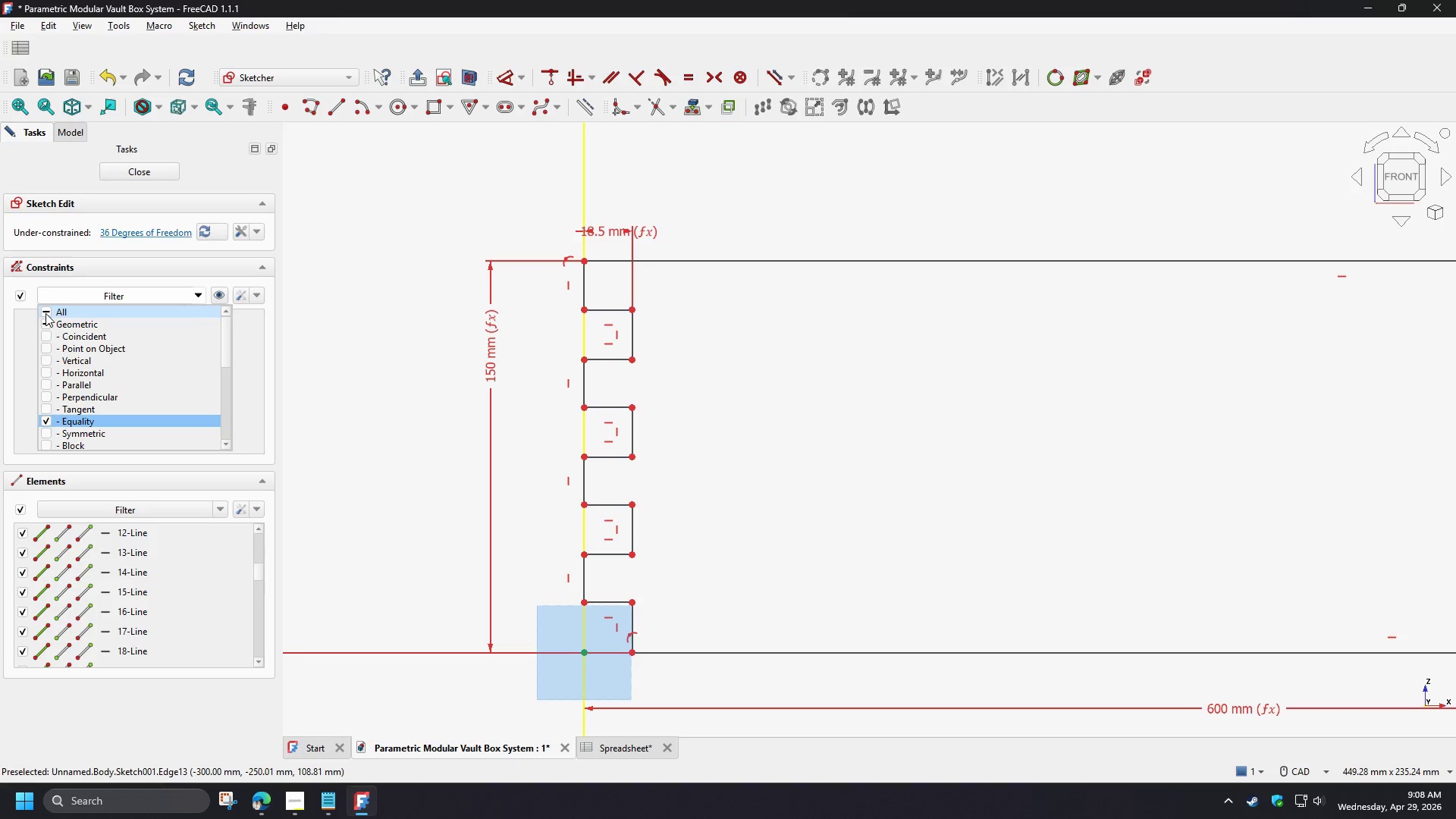 
left_click([45, 313])
 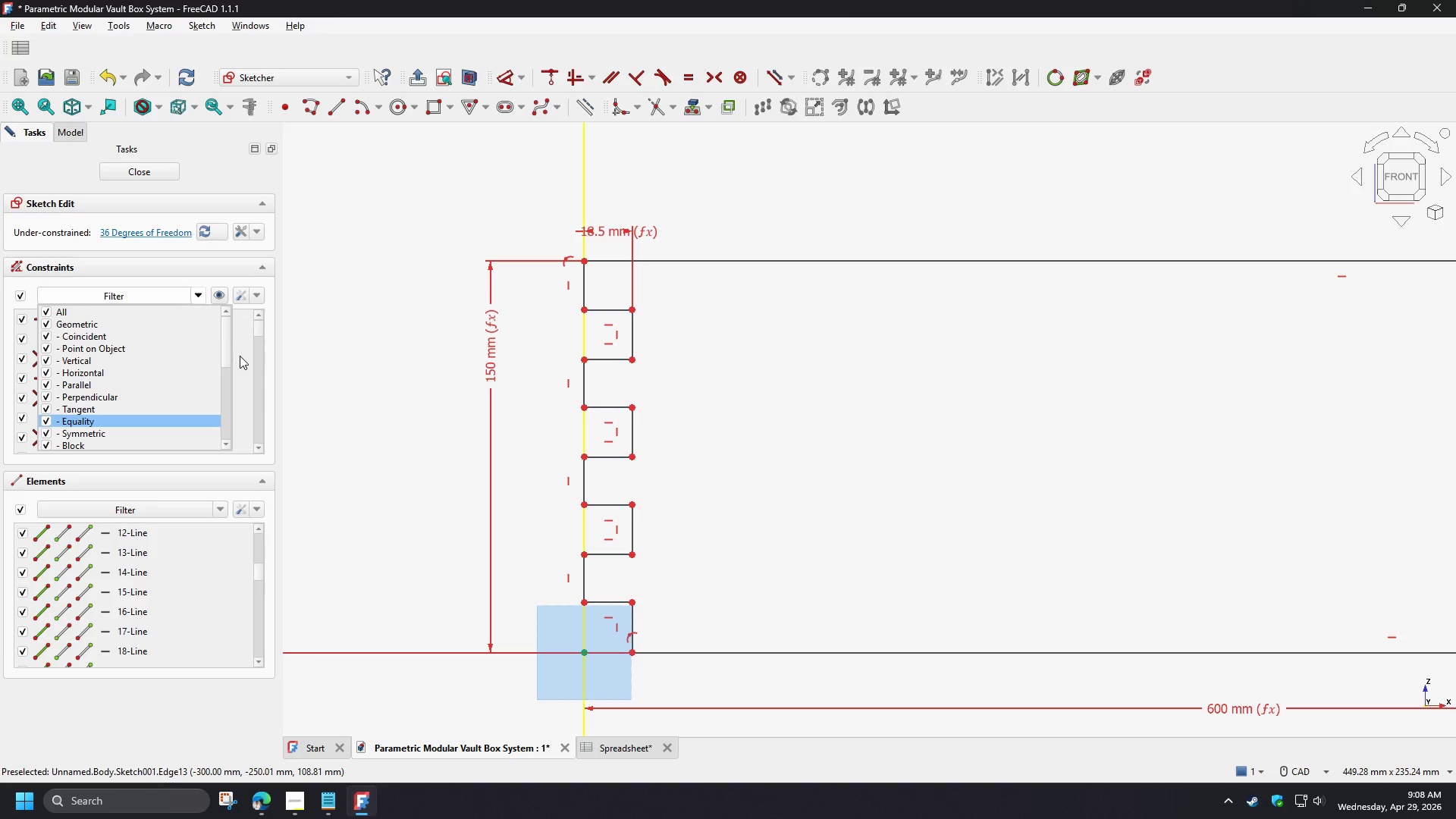 
left_click([240, 356])
 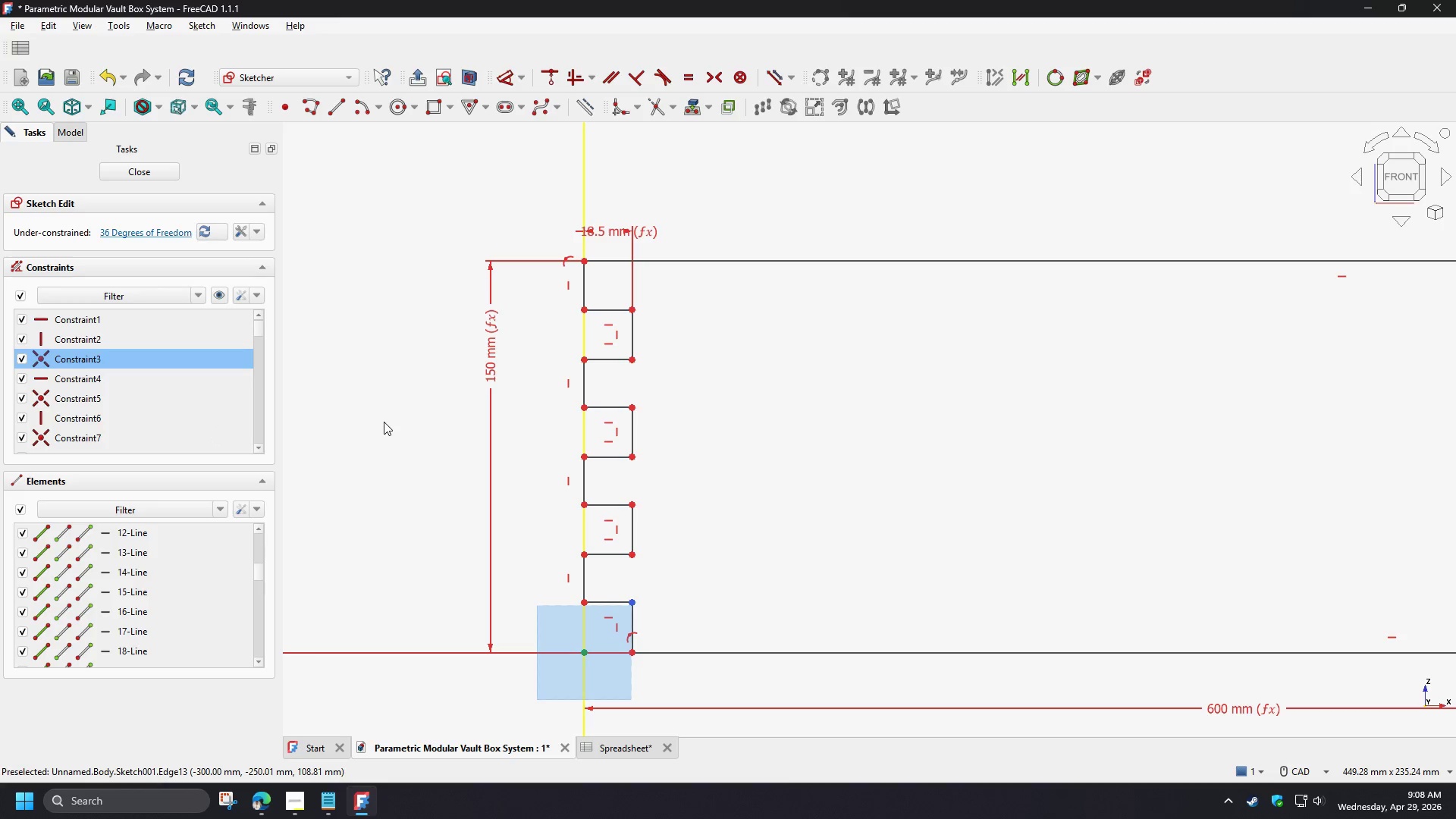 
left_click([384, 422])
 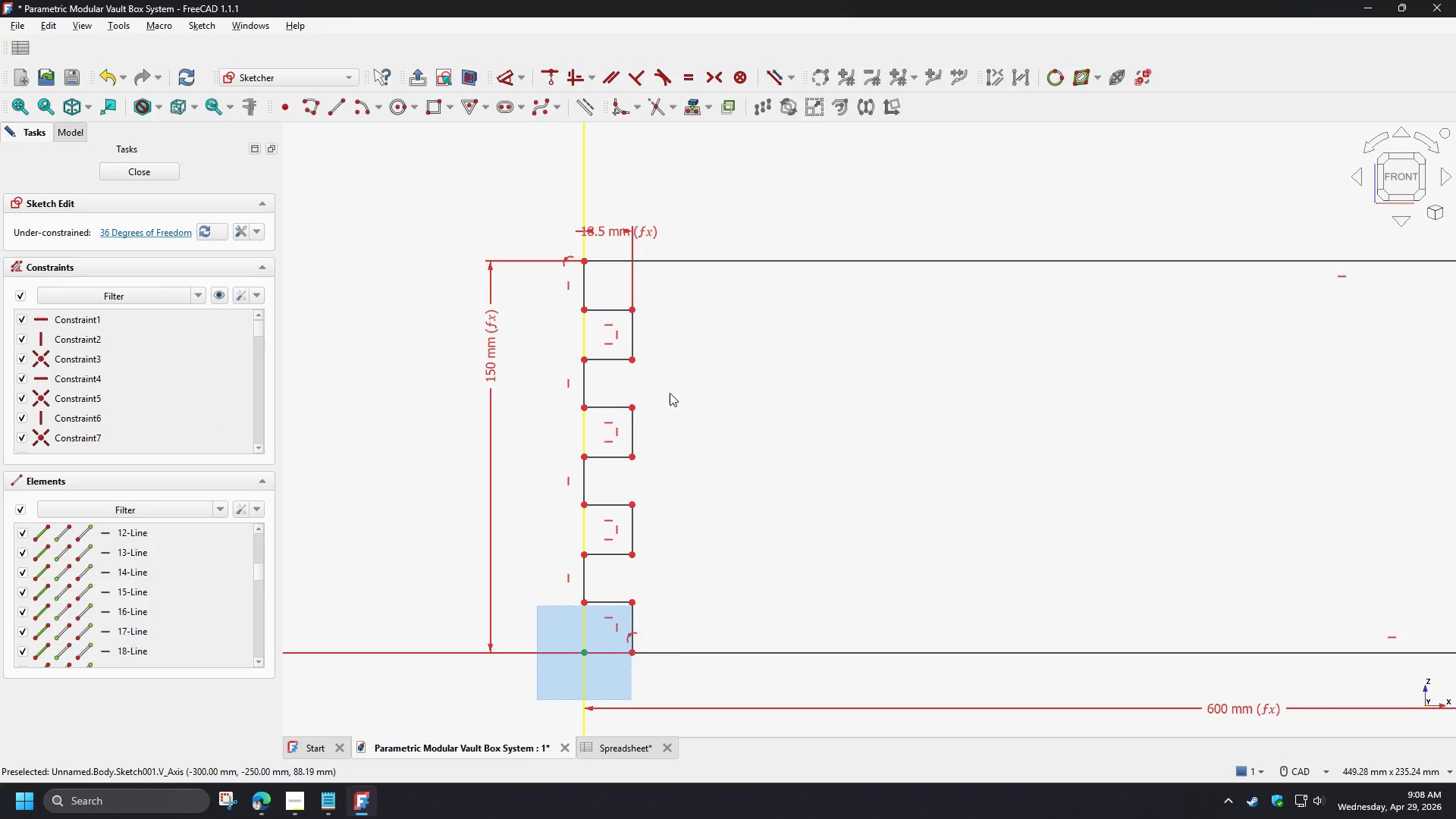 
scroll: coordinate [667, 387], scroll_direction: down, amount: 3.0
 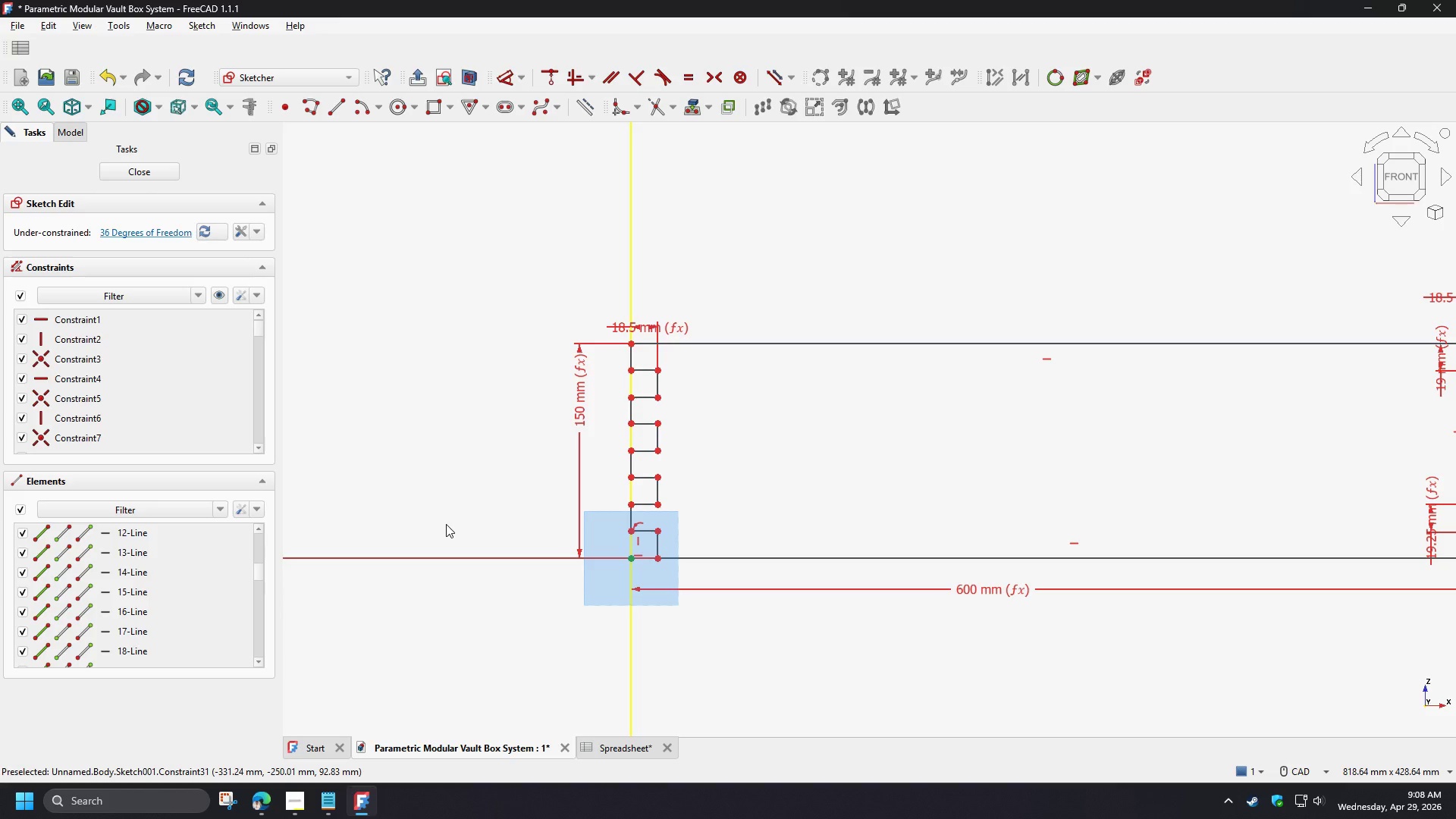 
wait(12.63)
 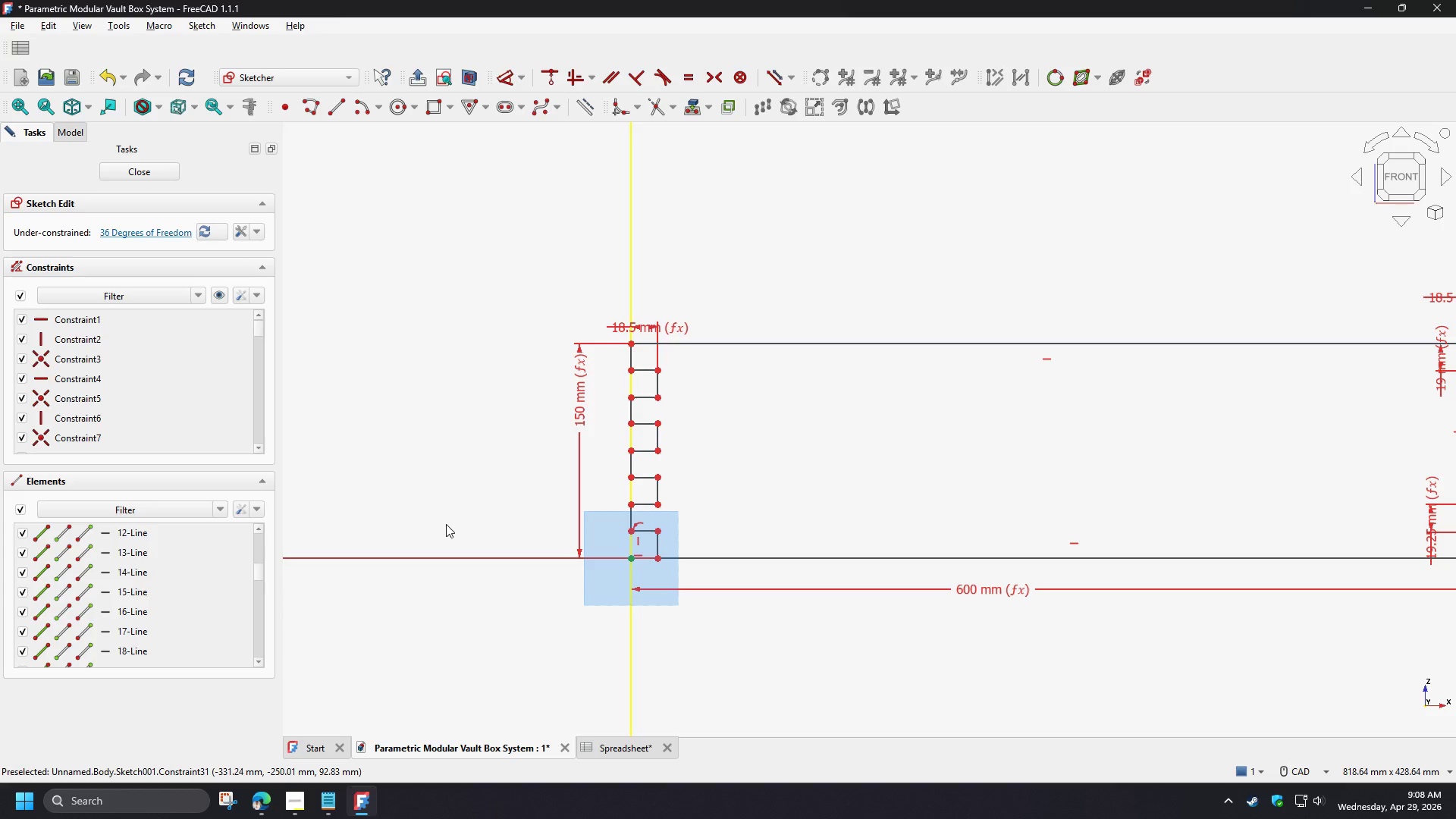 
scroll: coordinate [736, 451], scroll_direction: up, amount: 2.0
 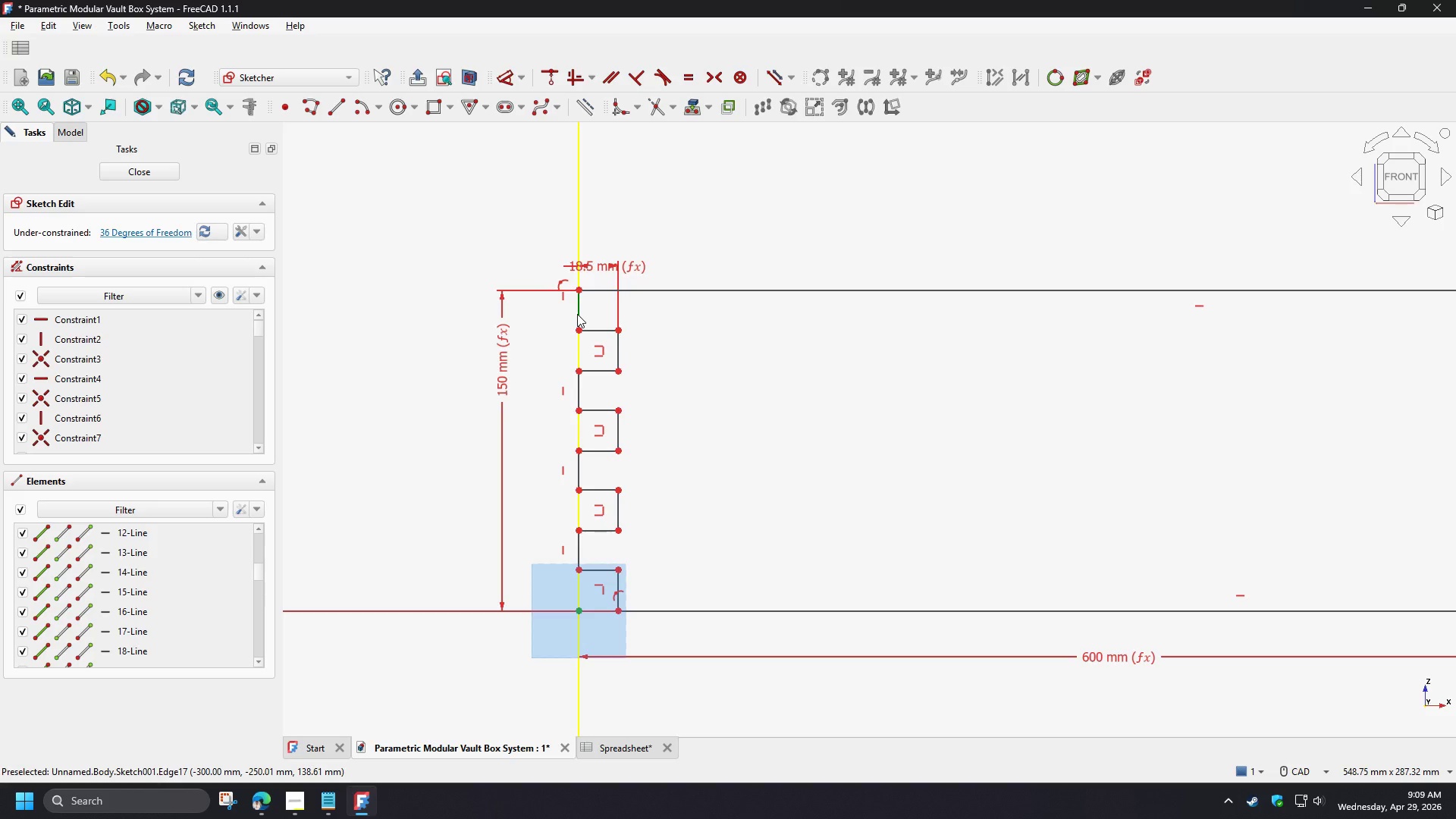 
wait(33.3)
 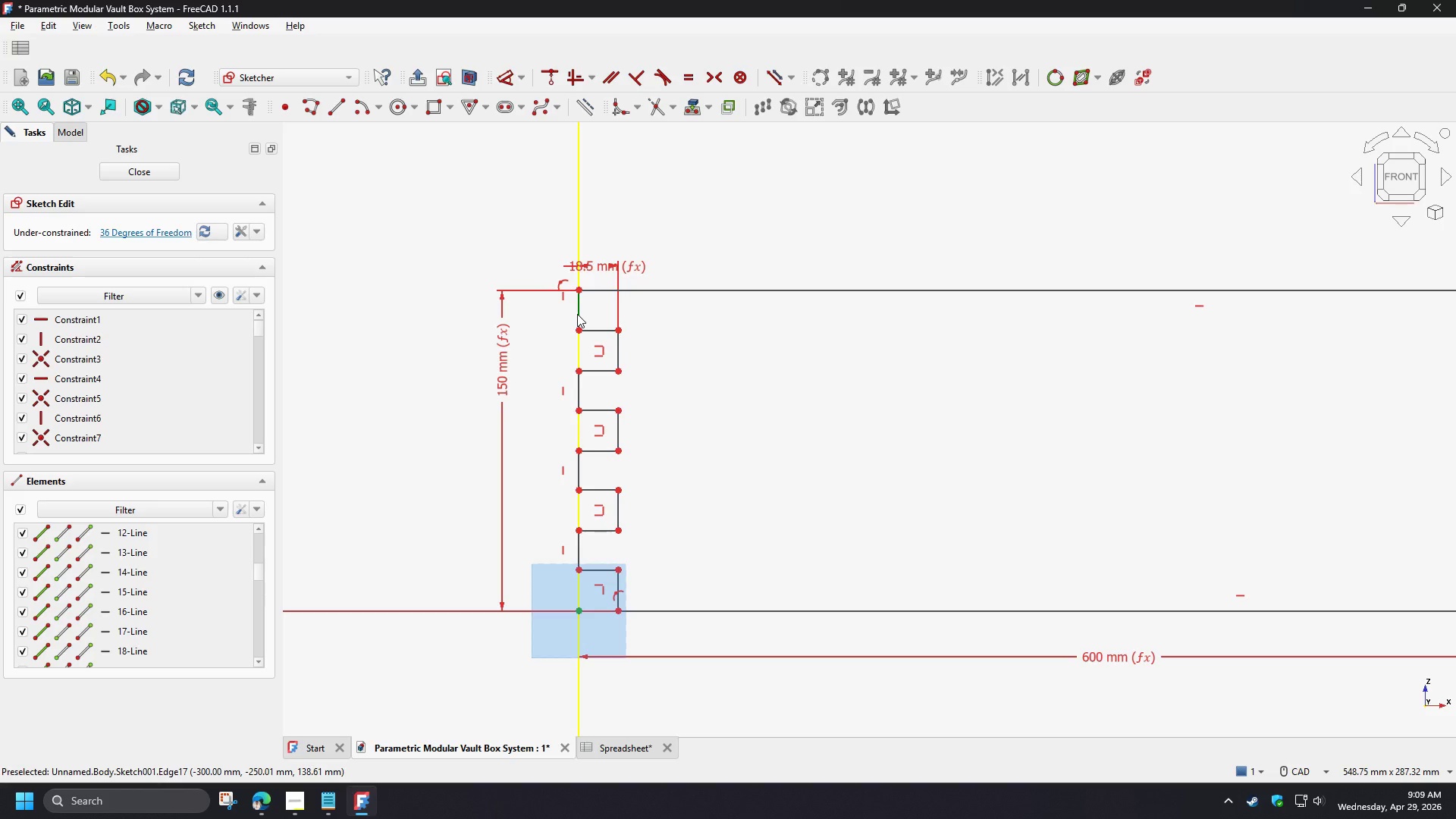 
scroll: coordinate [592, 311], scroll_direction: up, amount: 2.0
 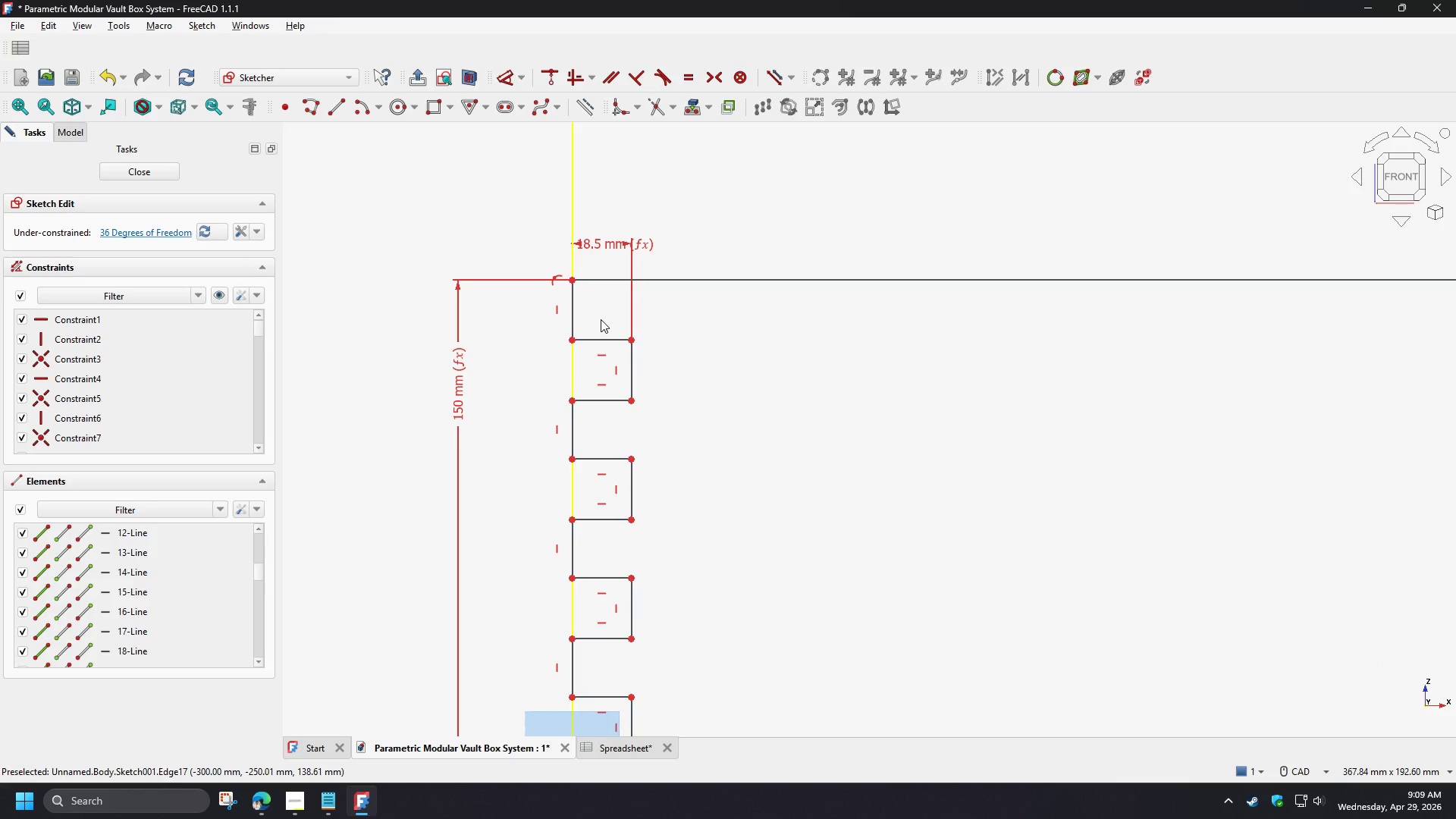 
wait(8.44)
 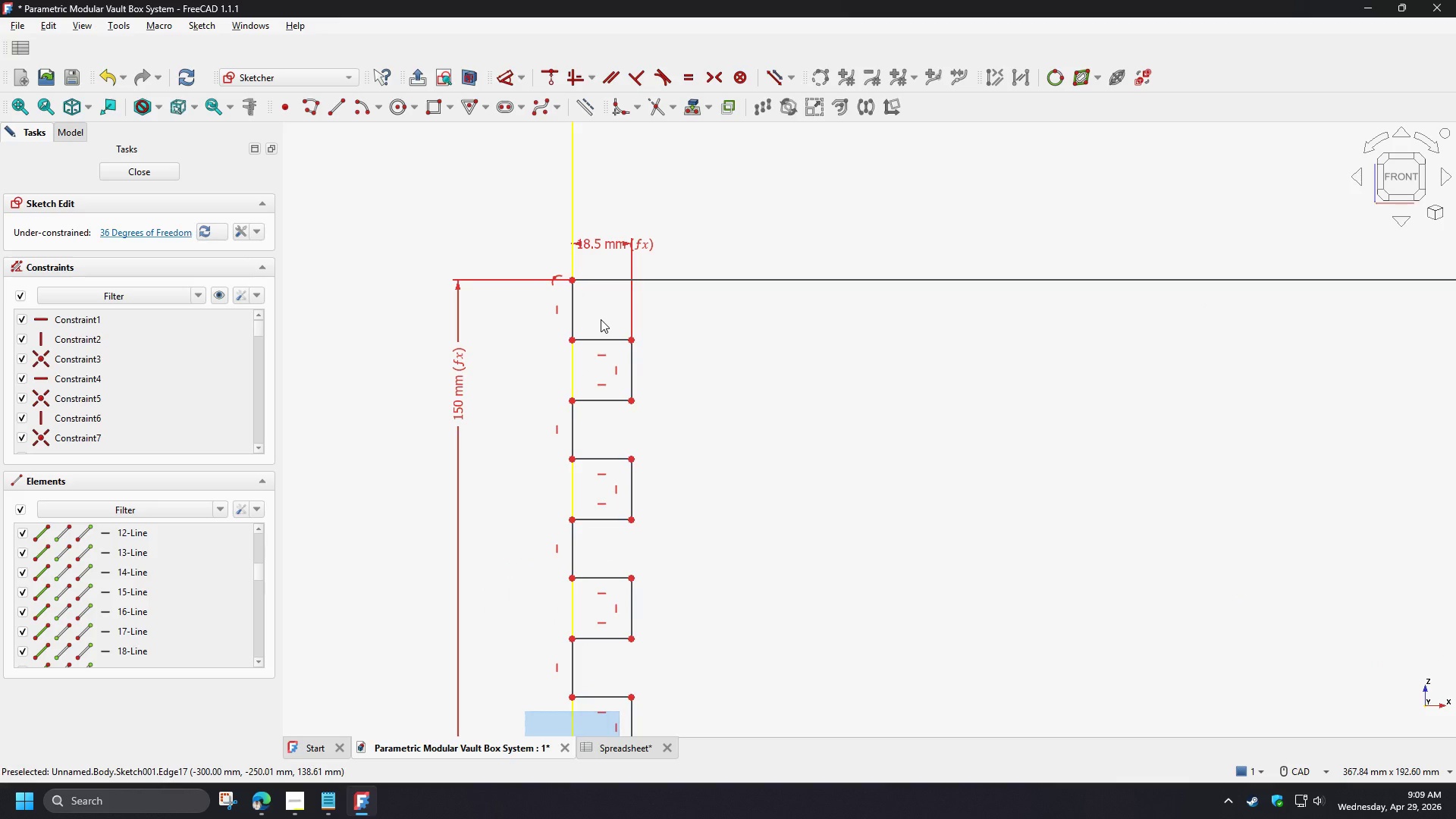 
left_click([575, 318])
 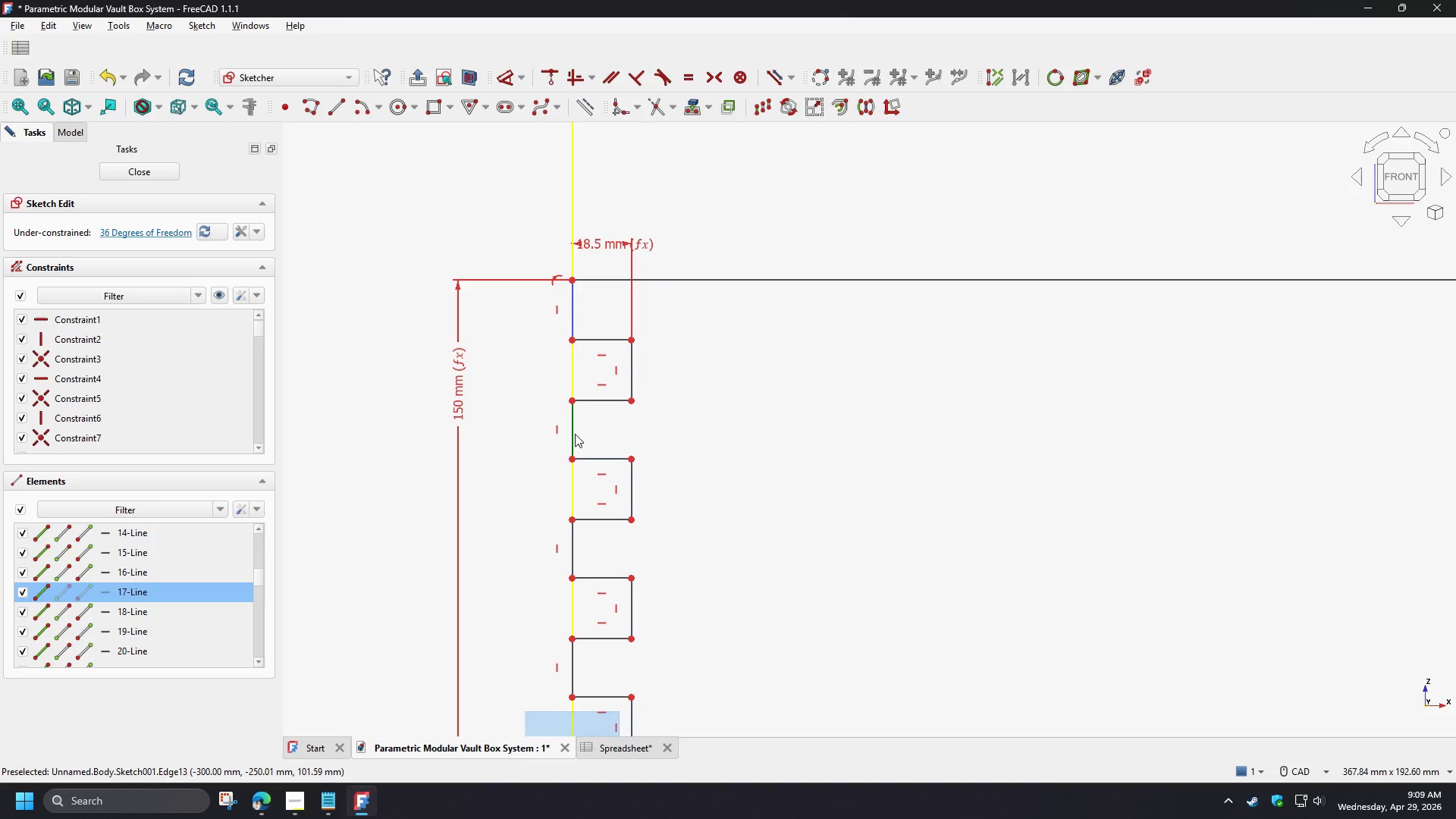 
left_click([575, 434])
 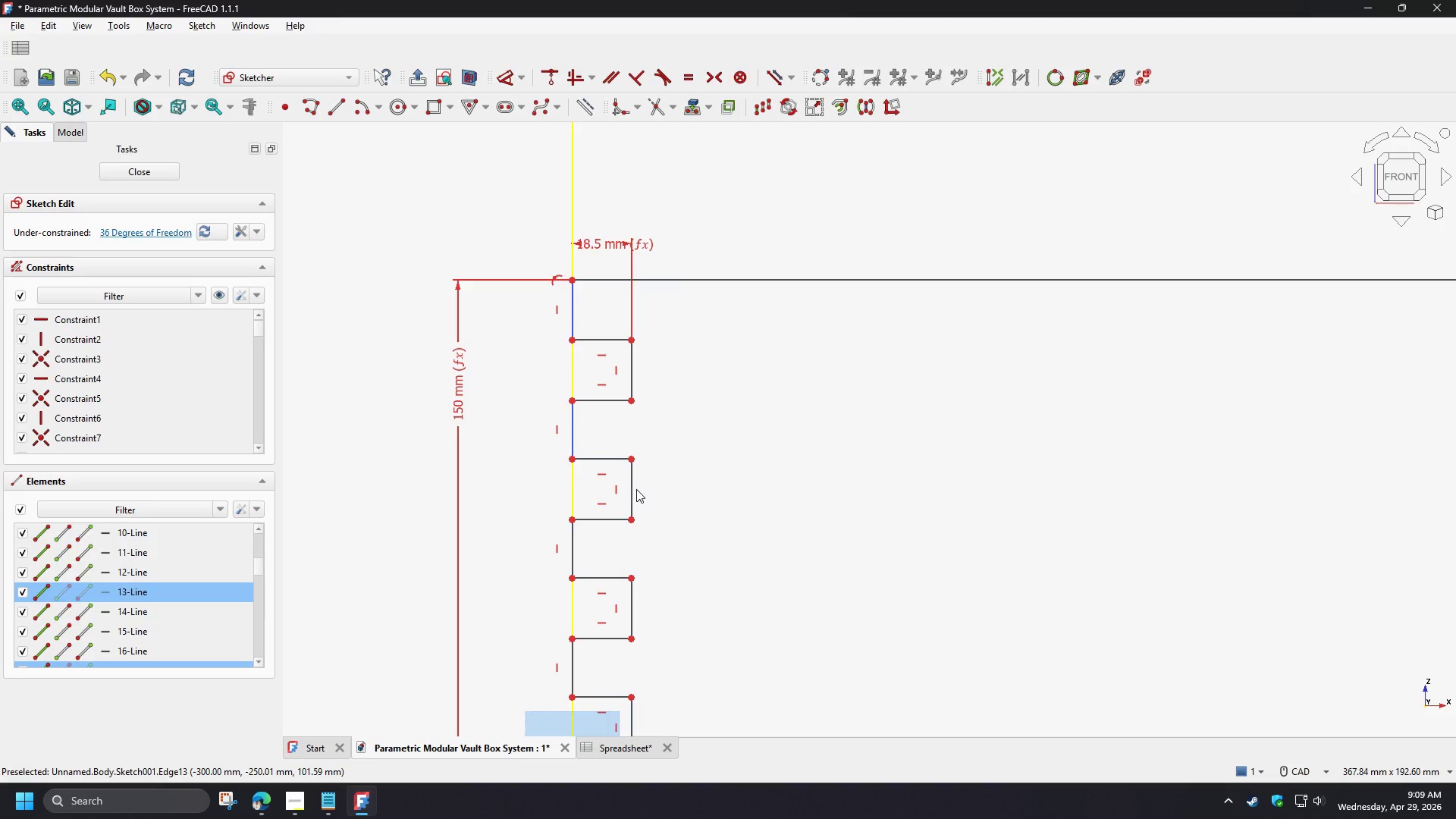 
left_click([632, 489])
 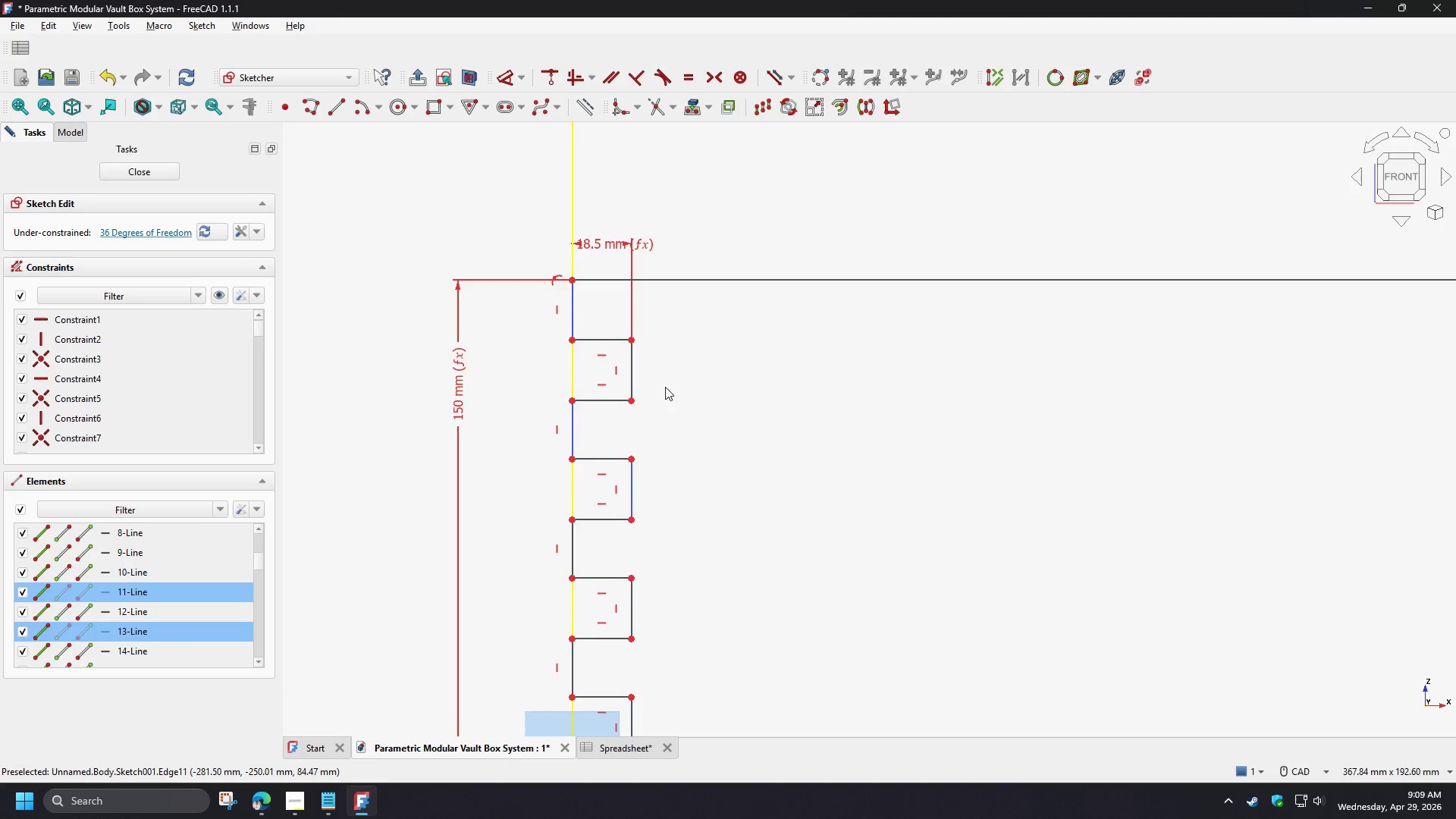 
scroll: coordinate [666, 386], scroll_direction: down, amount: 1.0
 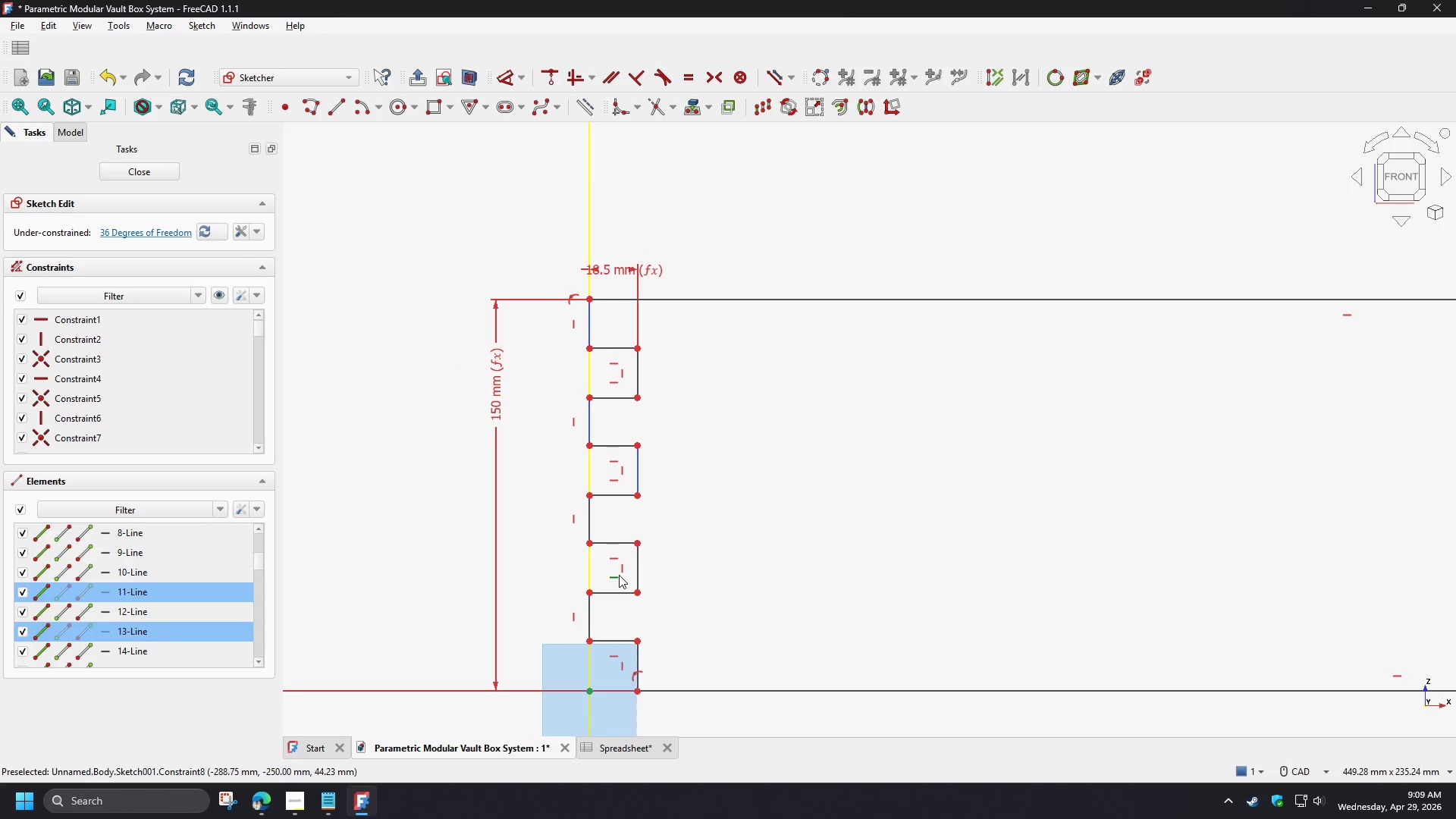 
scroll: coordinate [619, 575], scroll_direction: up, amount: 1.0
 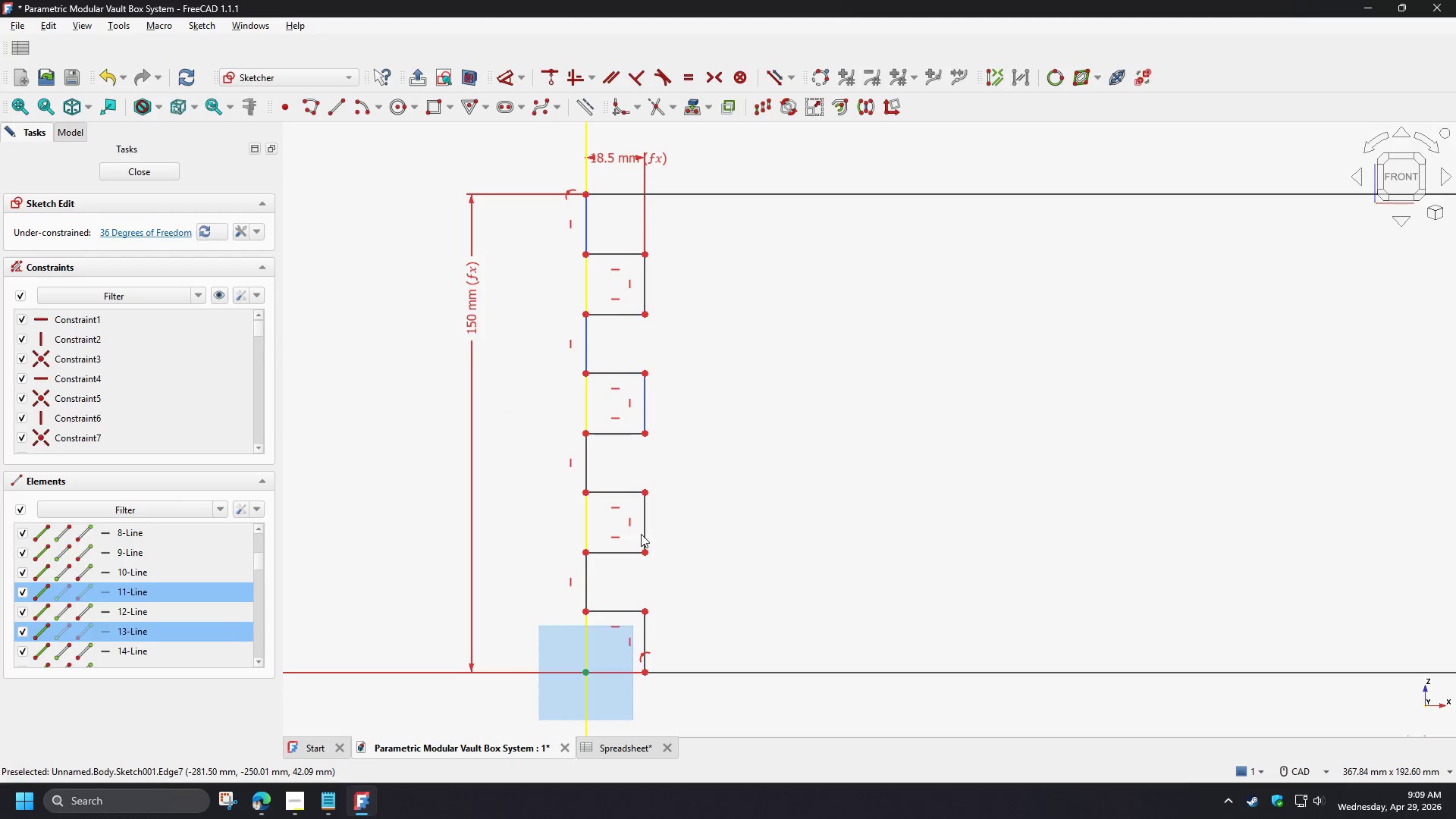 
left_click([643, 533])
 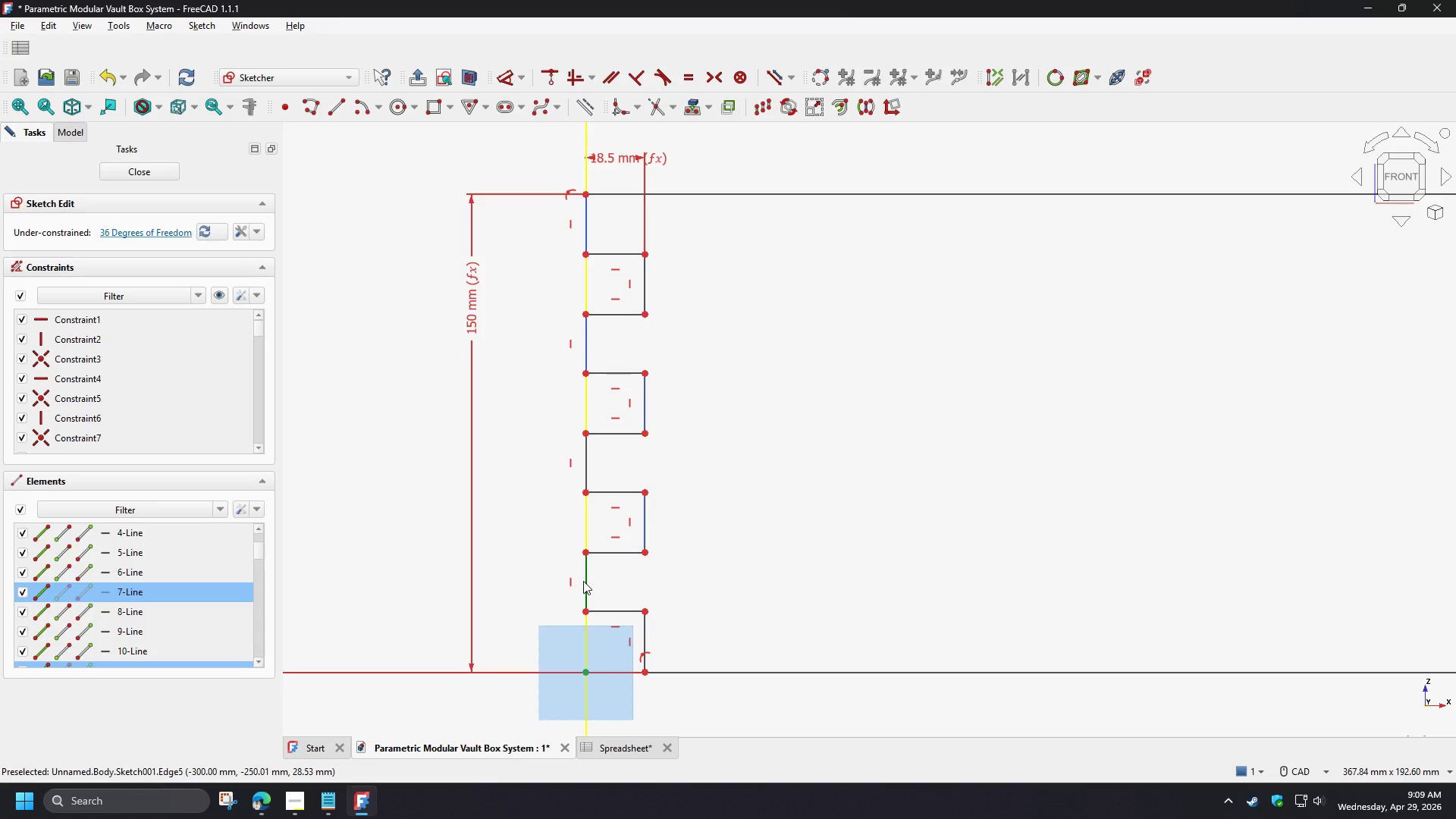 
left_click([583, 581])
 